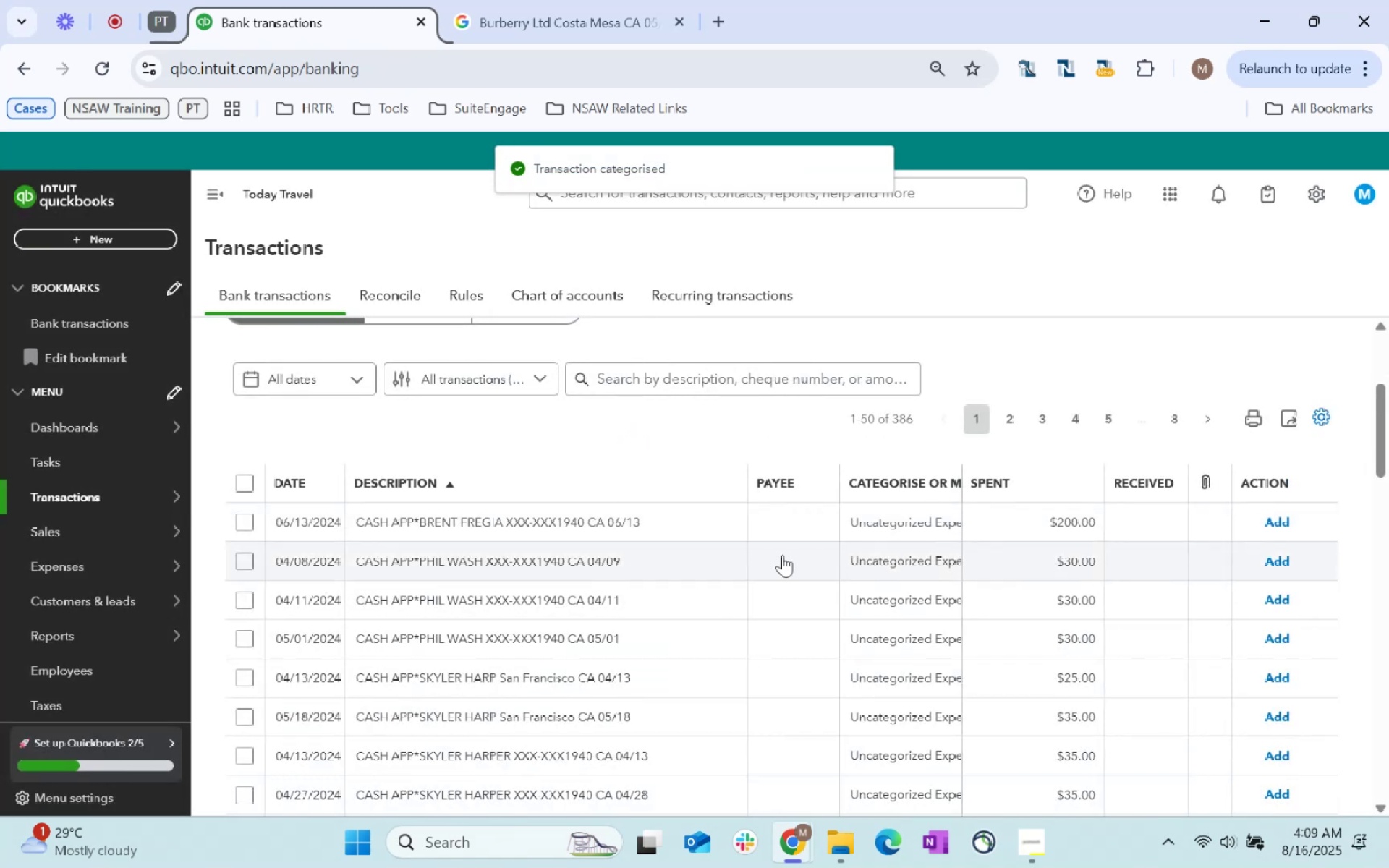 
scroll: coordinate [723, 560], scroll_direction: down, amount: 1.0
 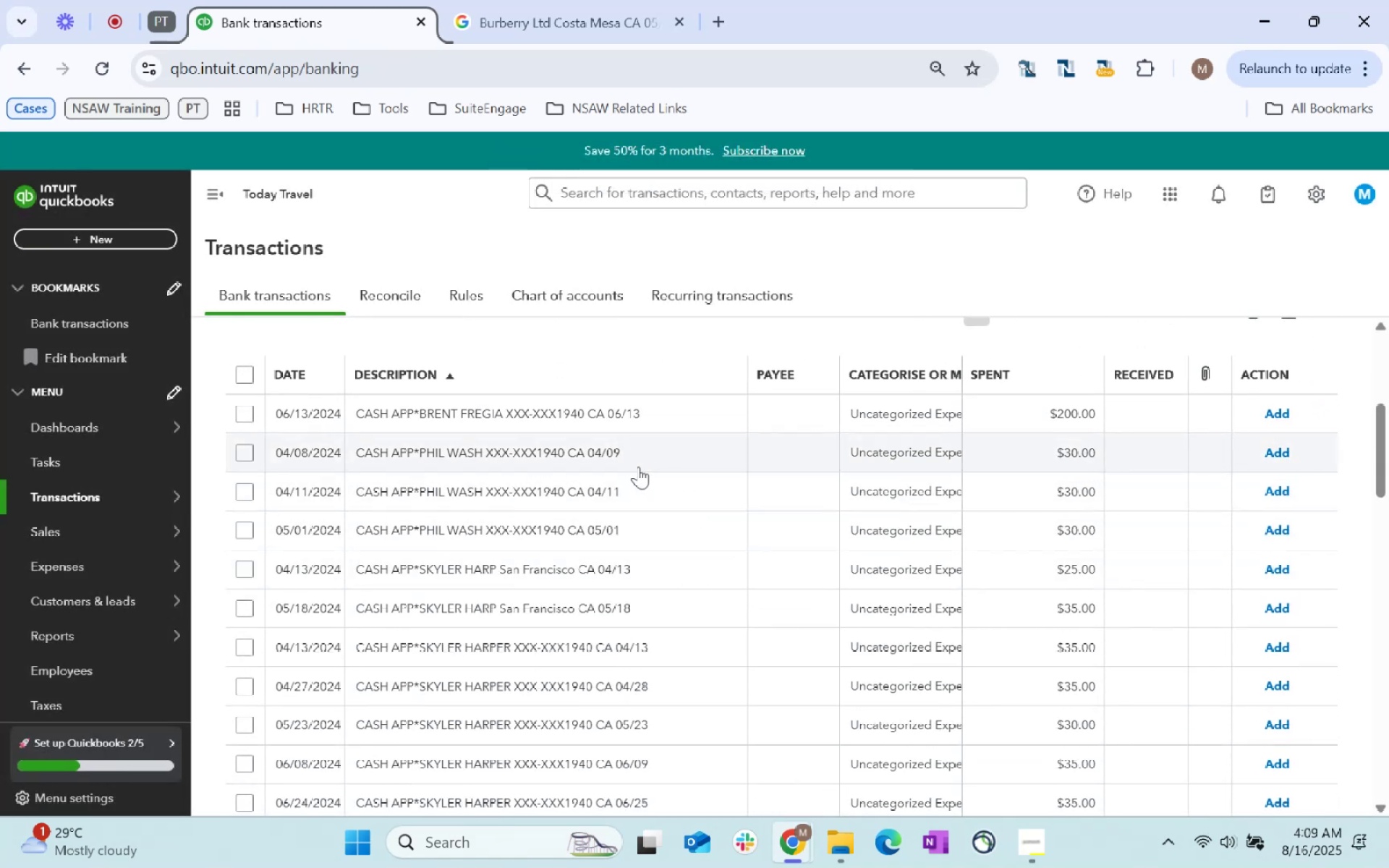 
wait(9.37)
 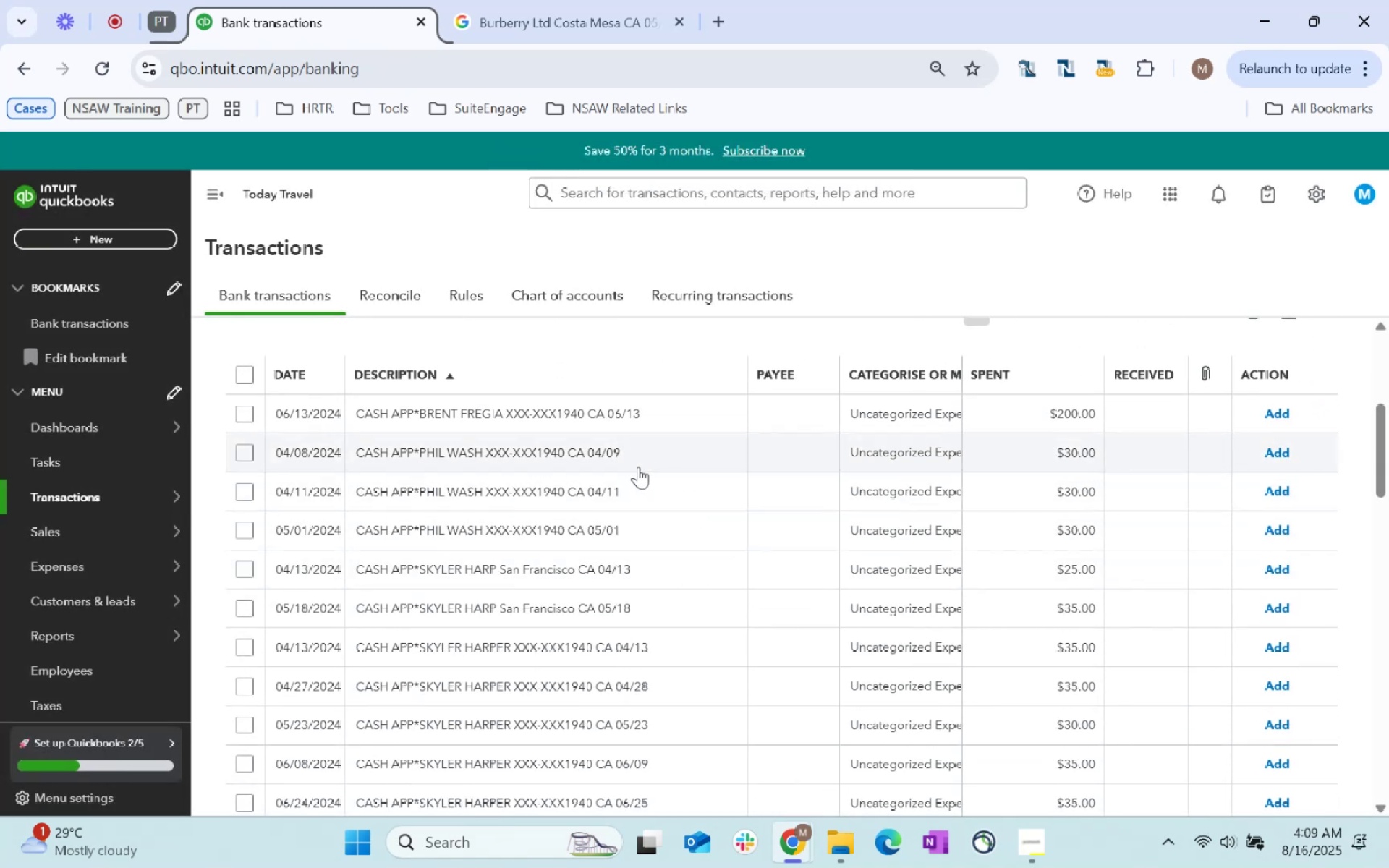 
left_click_drag(start_coordinate=[674, 408], to_coordinate=[347, 418])
 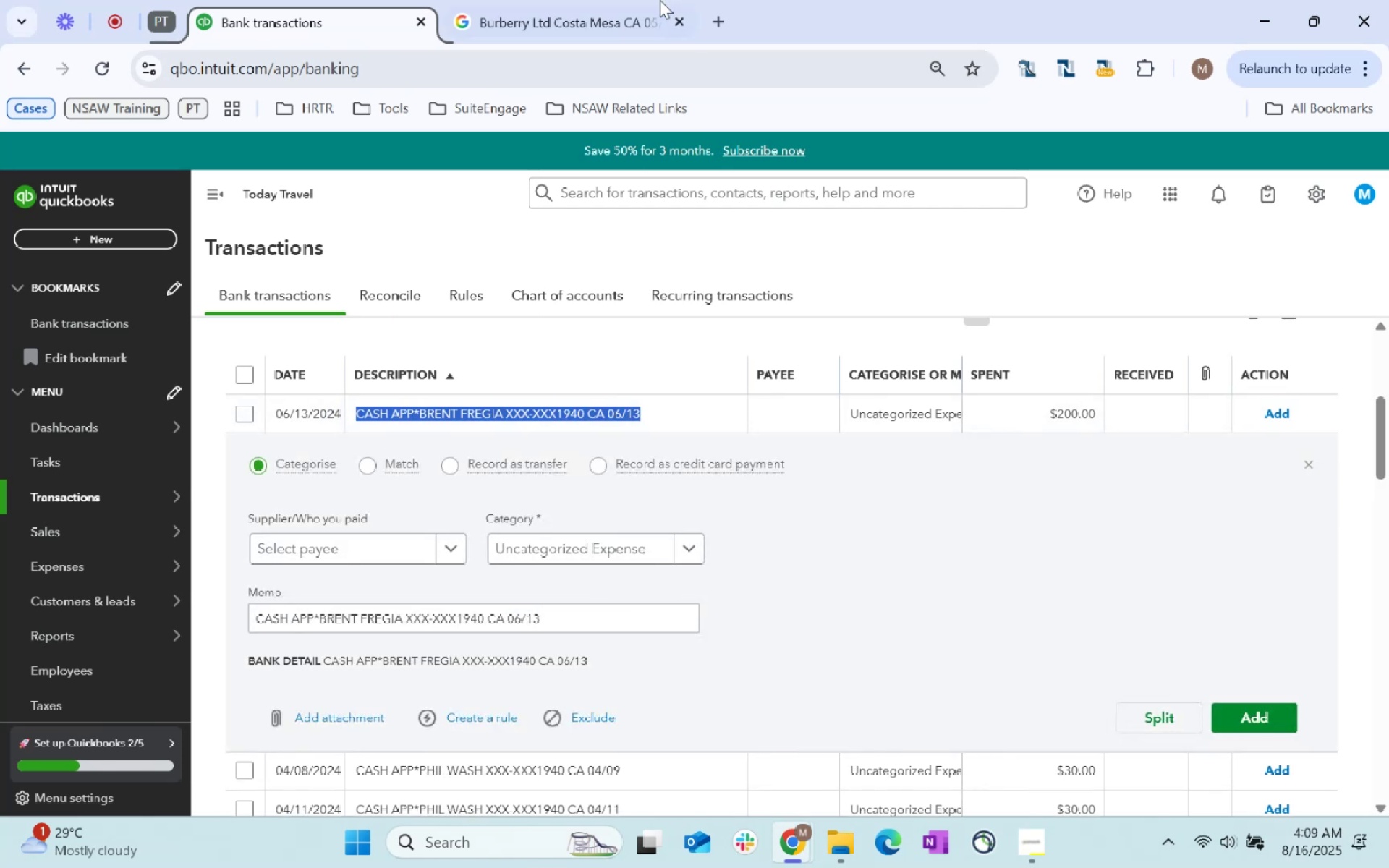 
key(Control+C)
 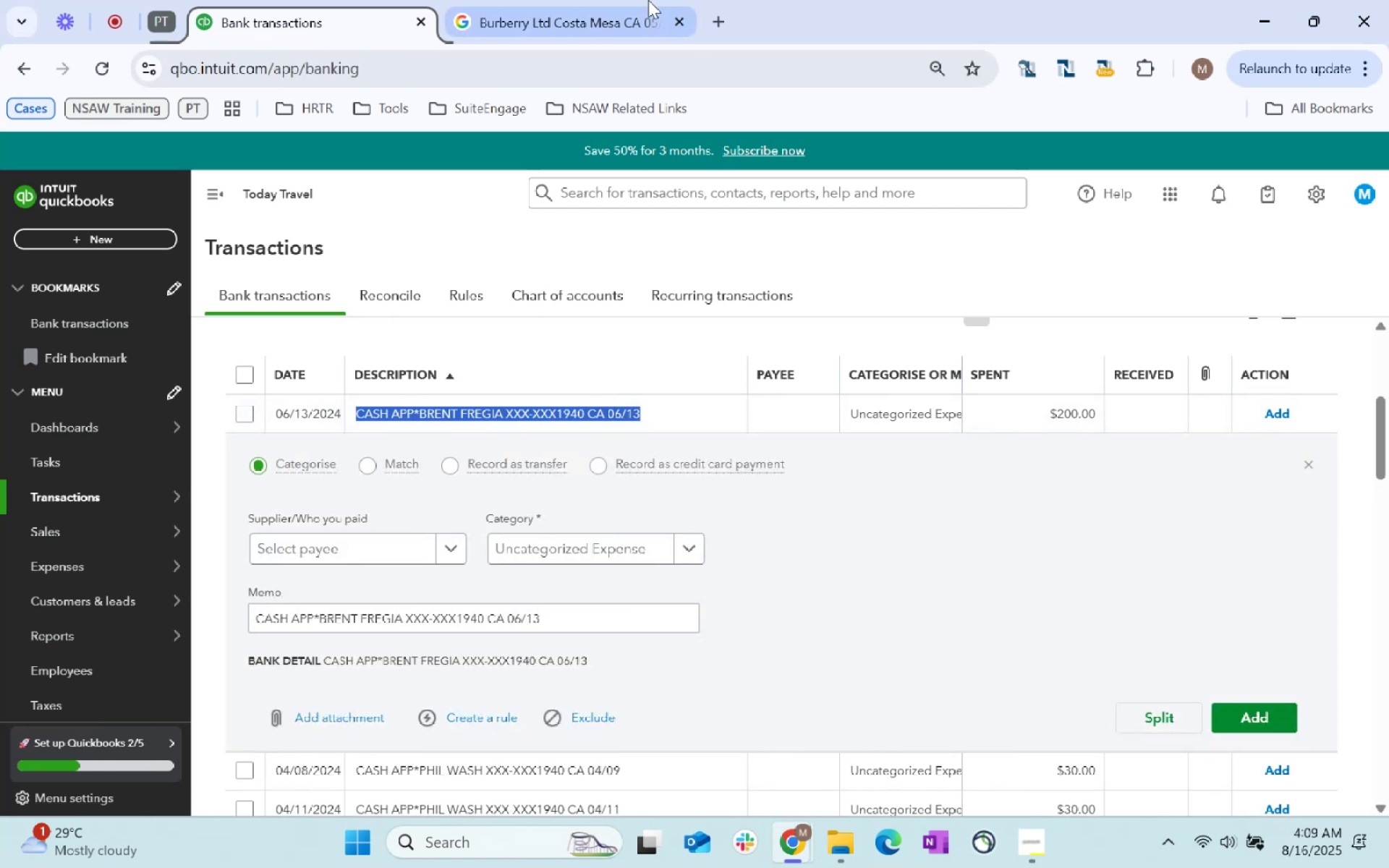 
key(Control+C)
 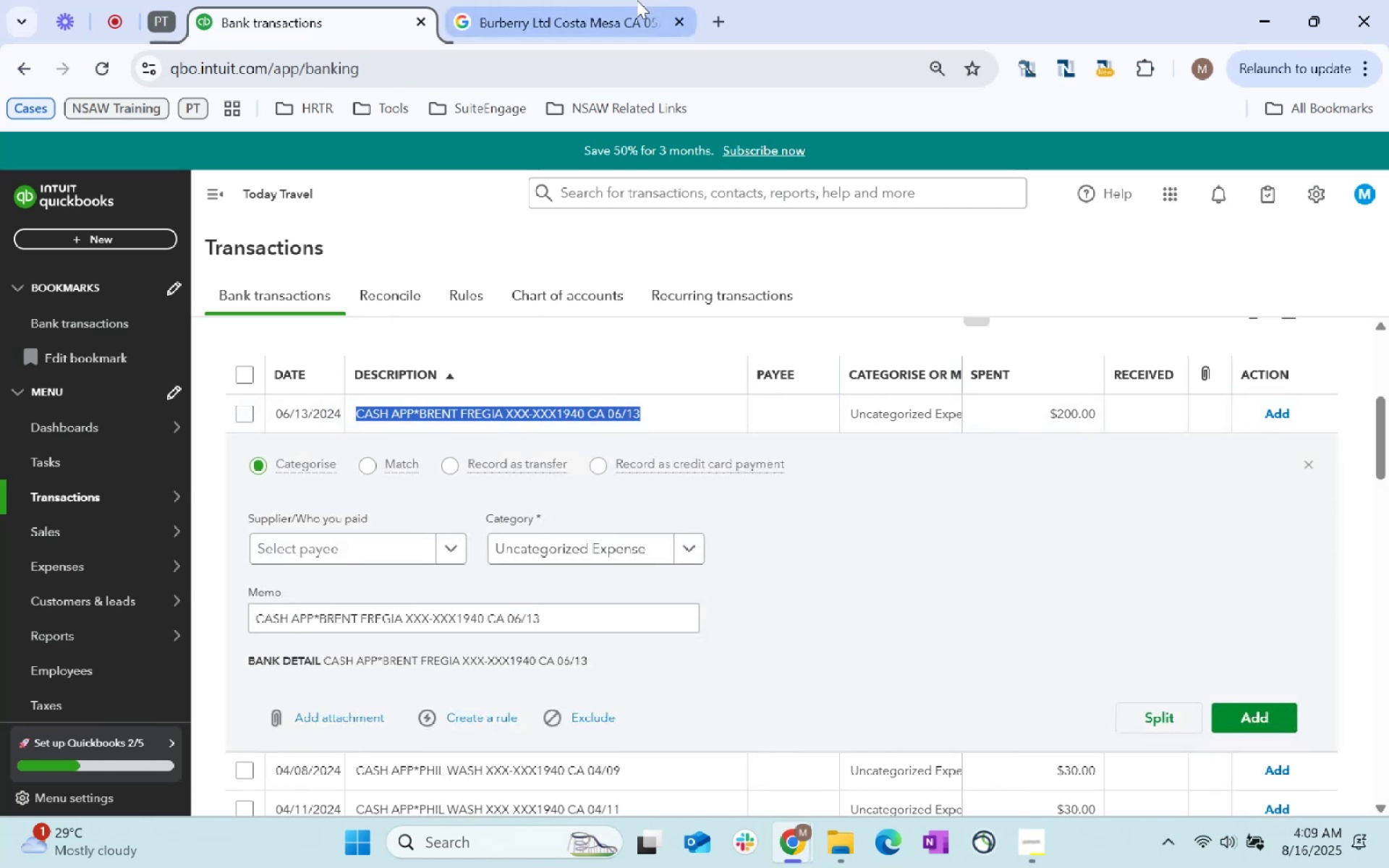 
key(Control+C)
 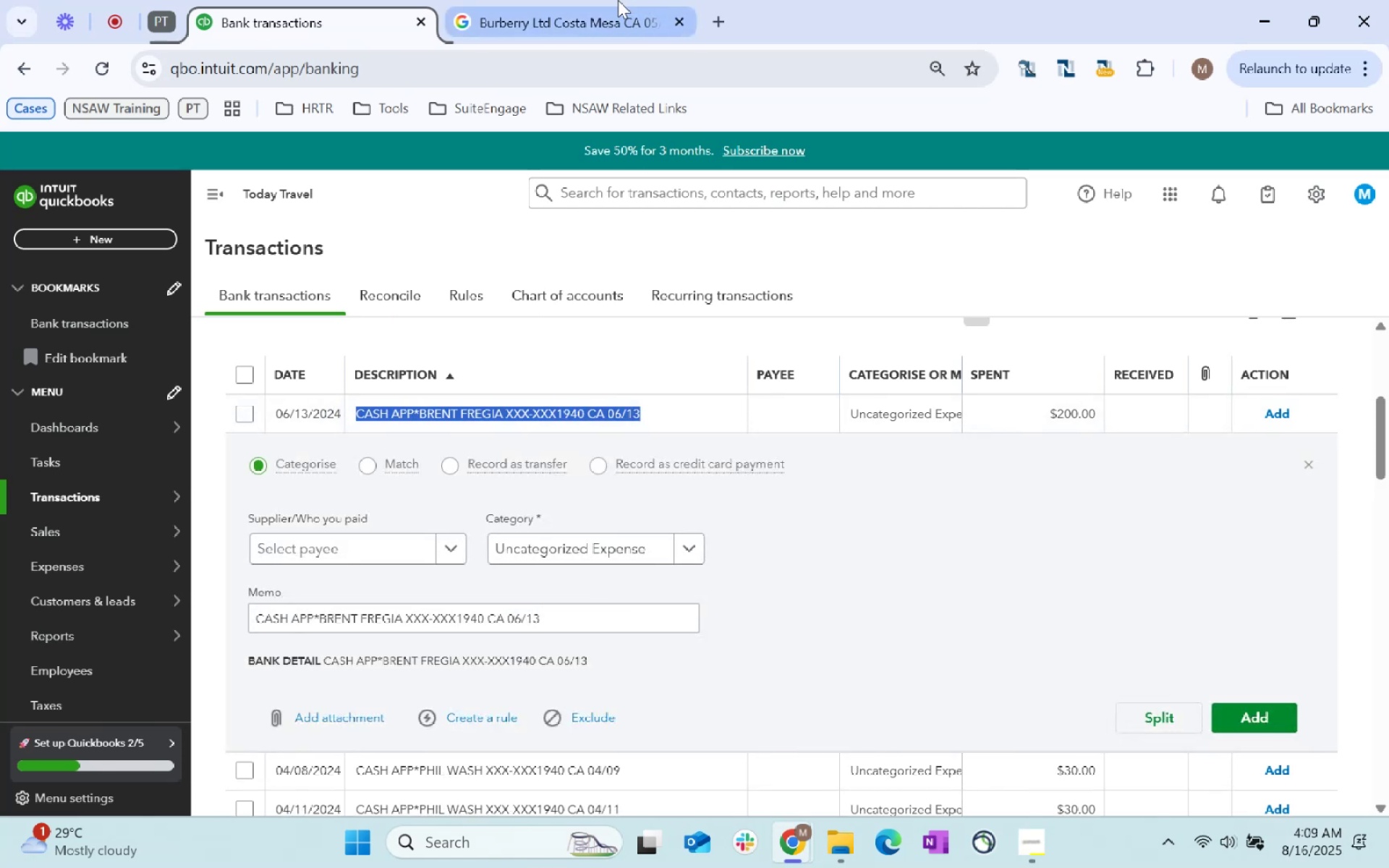 
left_click([618, 0])
 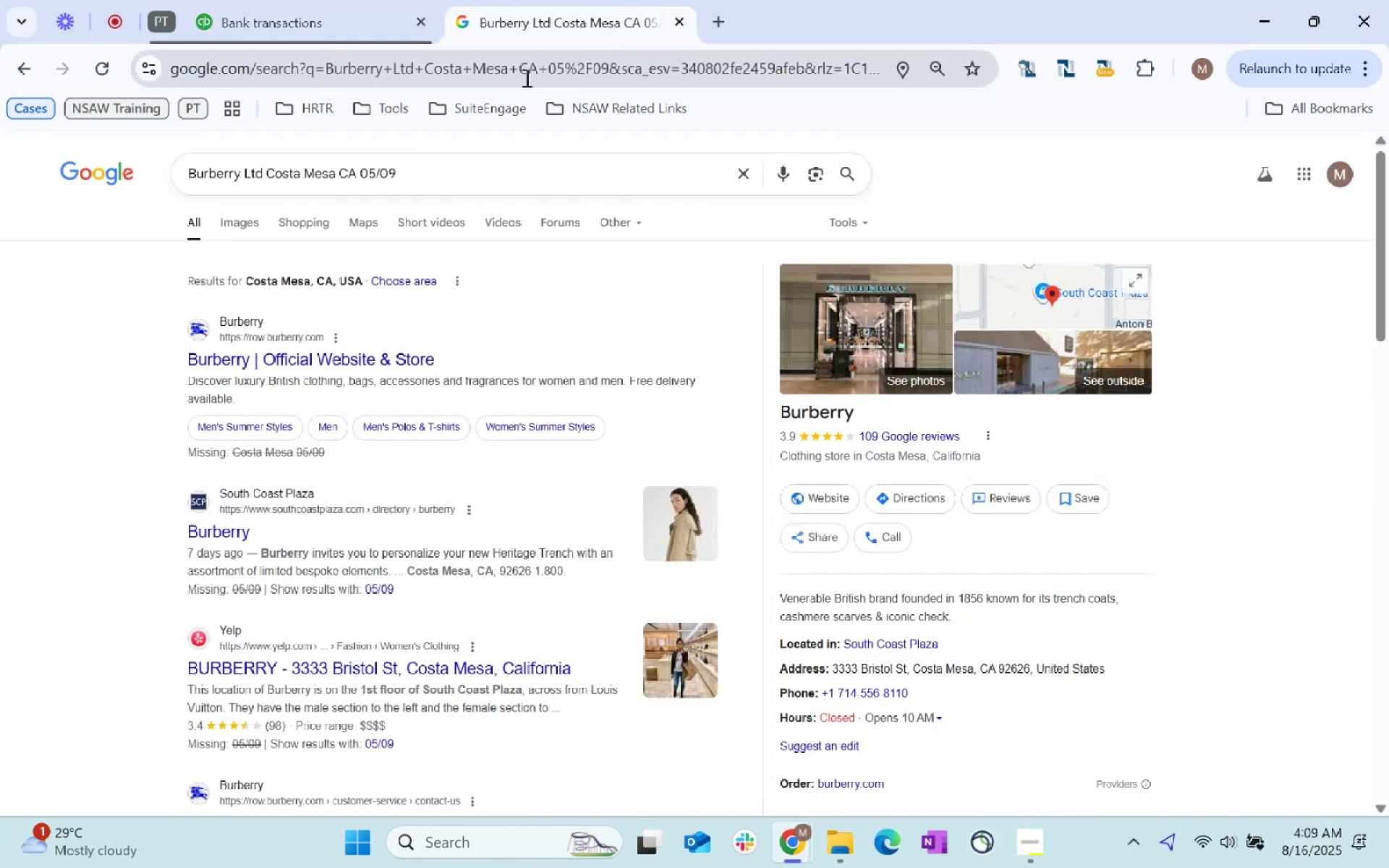 
left_click([534, 67])
 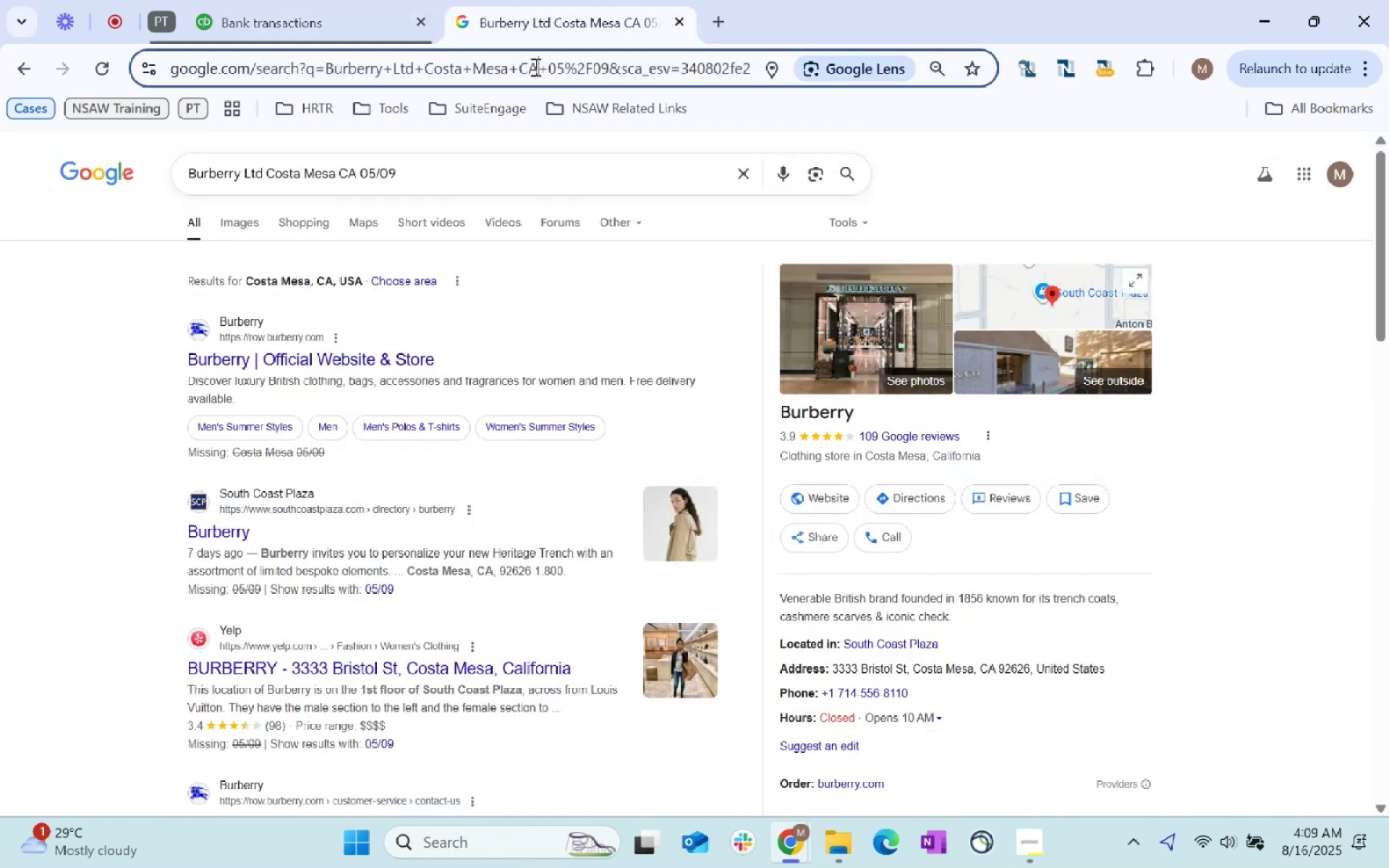 
key(Control+ControlLeft)
 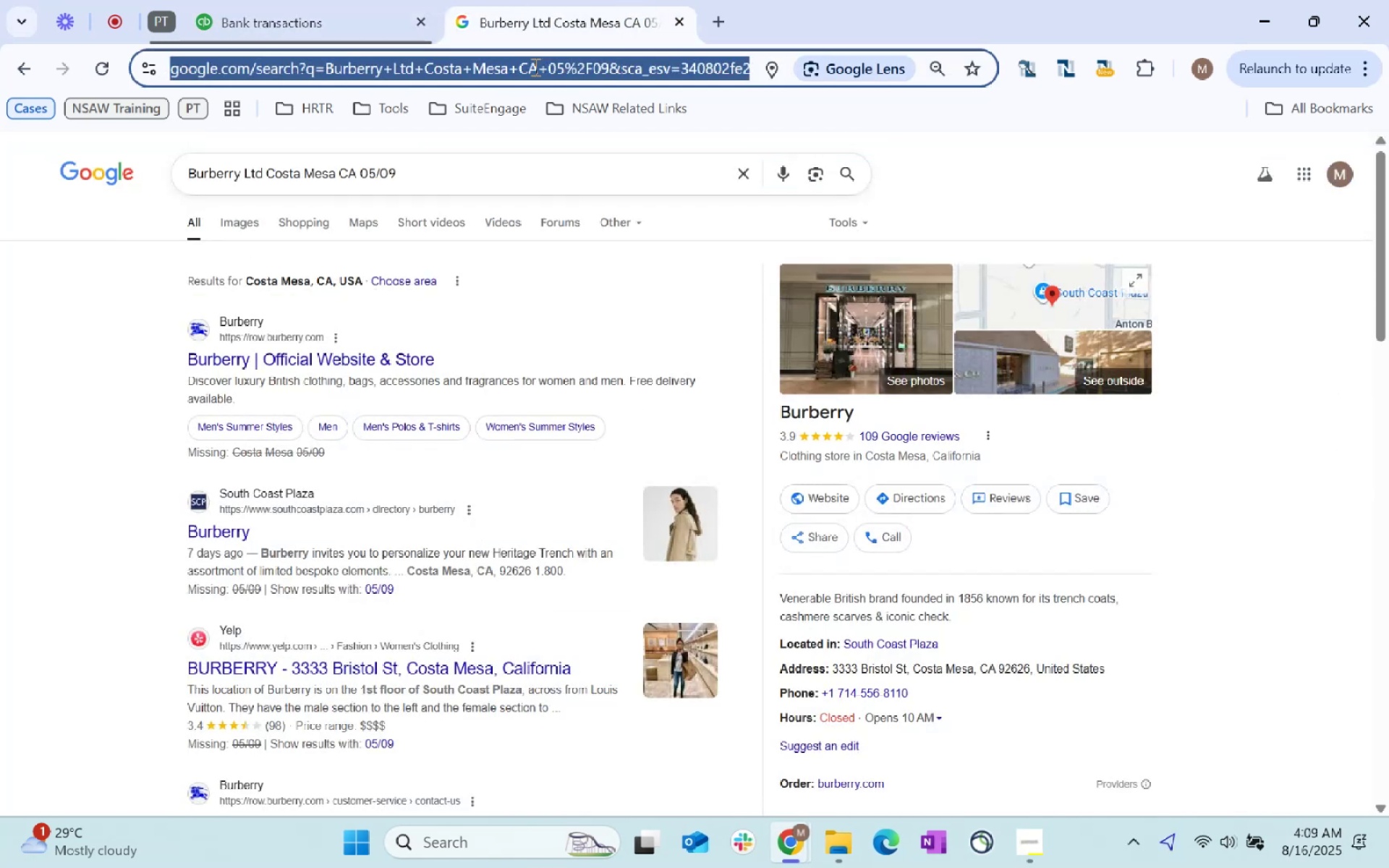 
key(Control+V)
 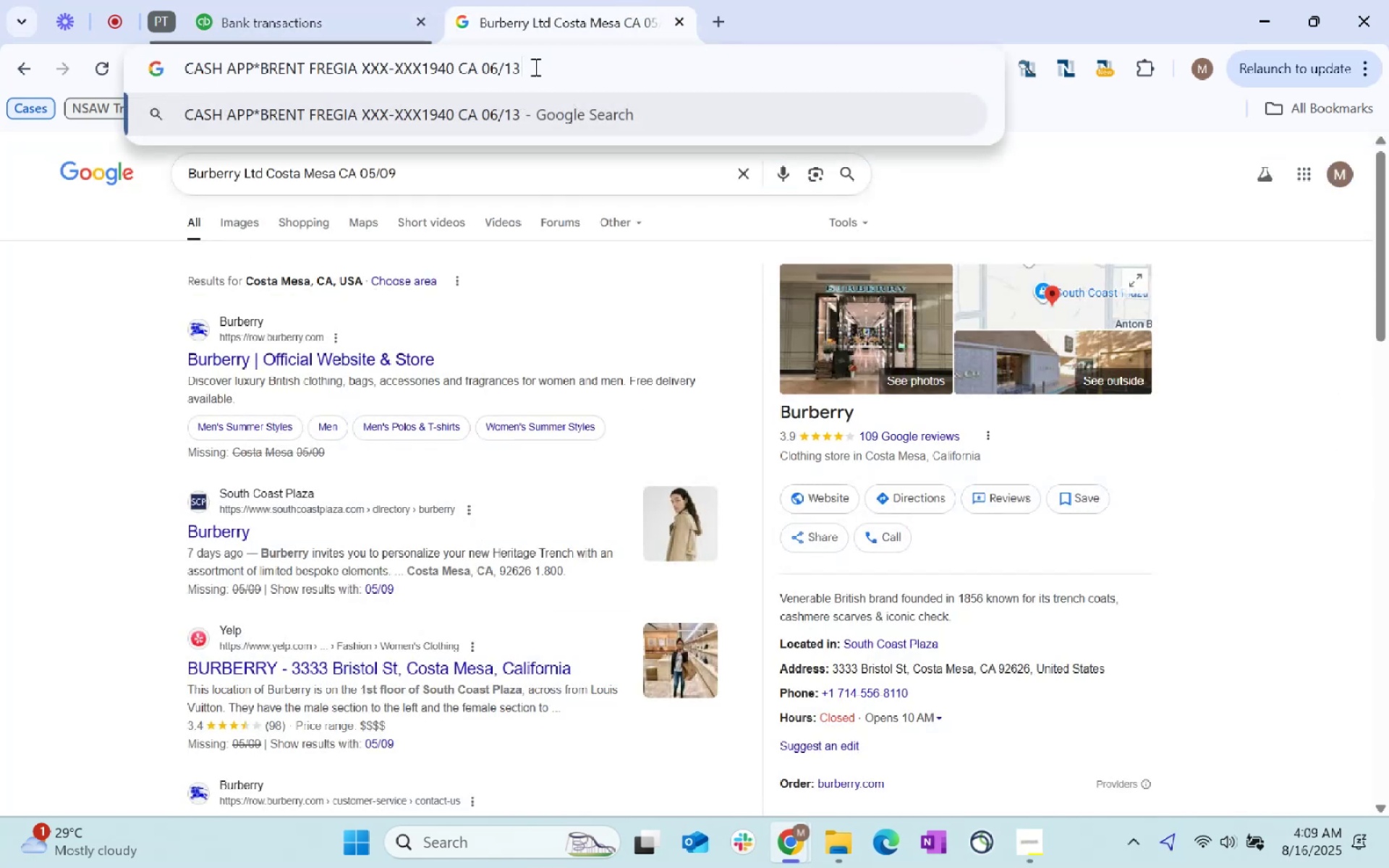 
key(Enter)
 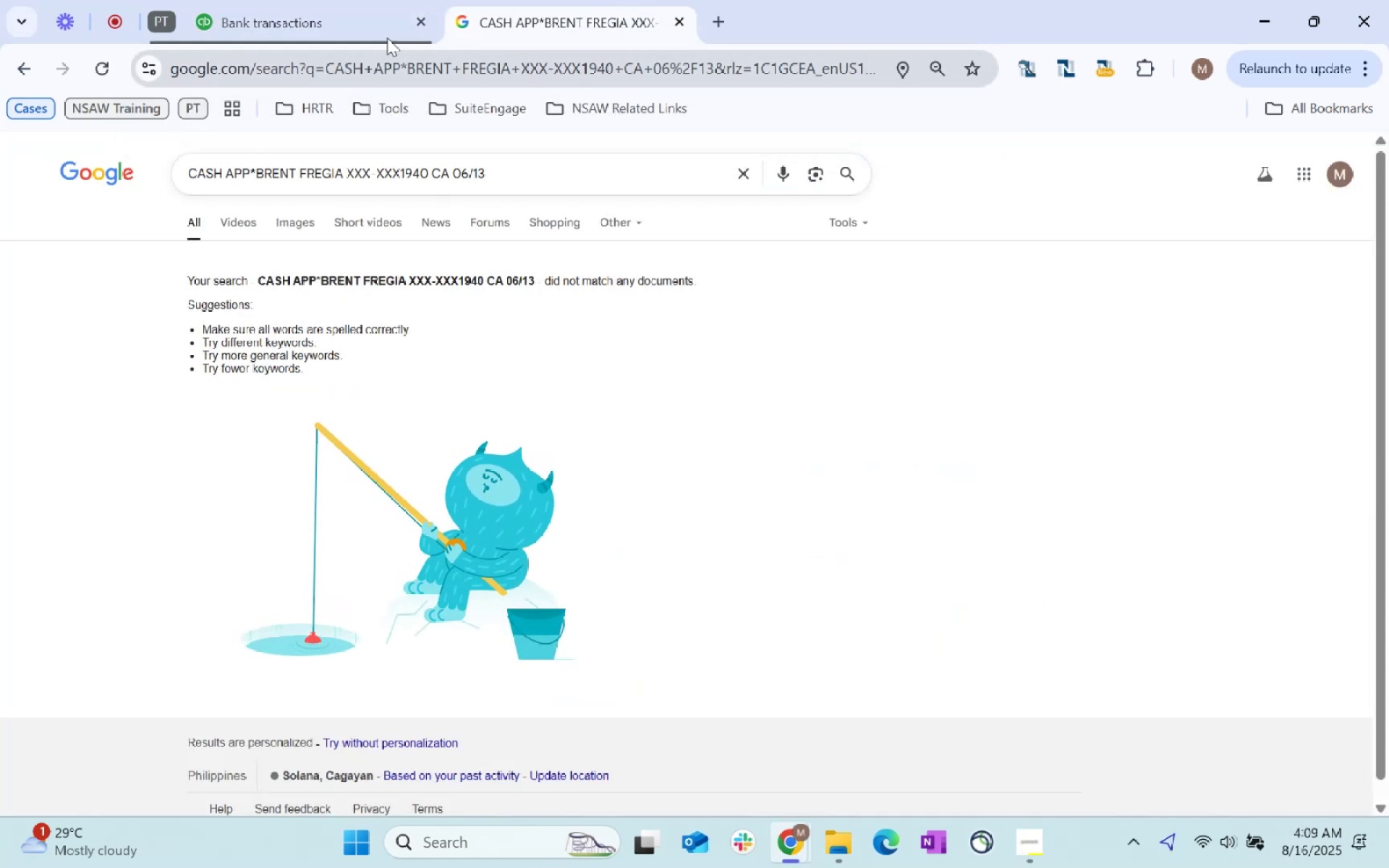 
left_click([242, 4])
 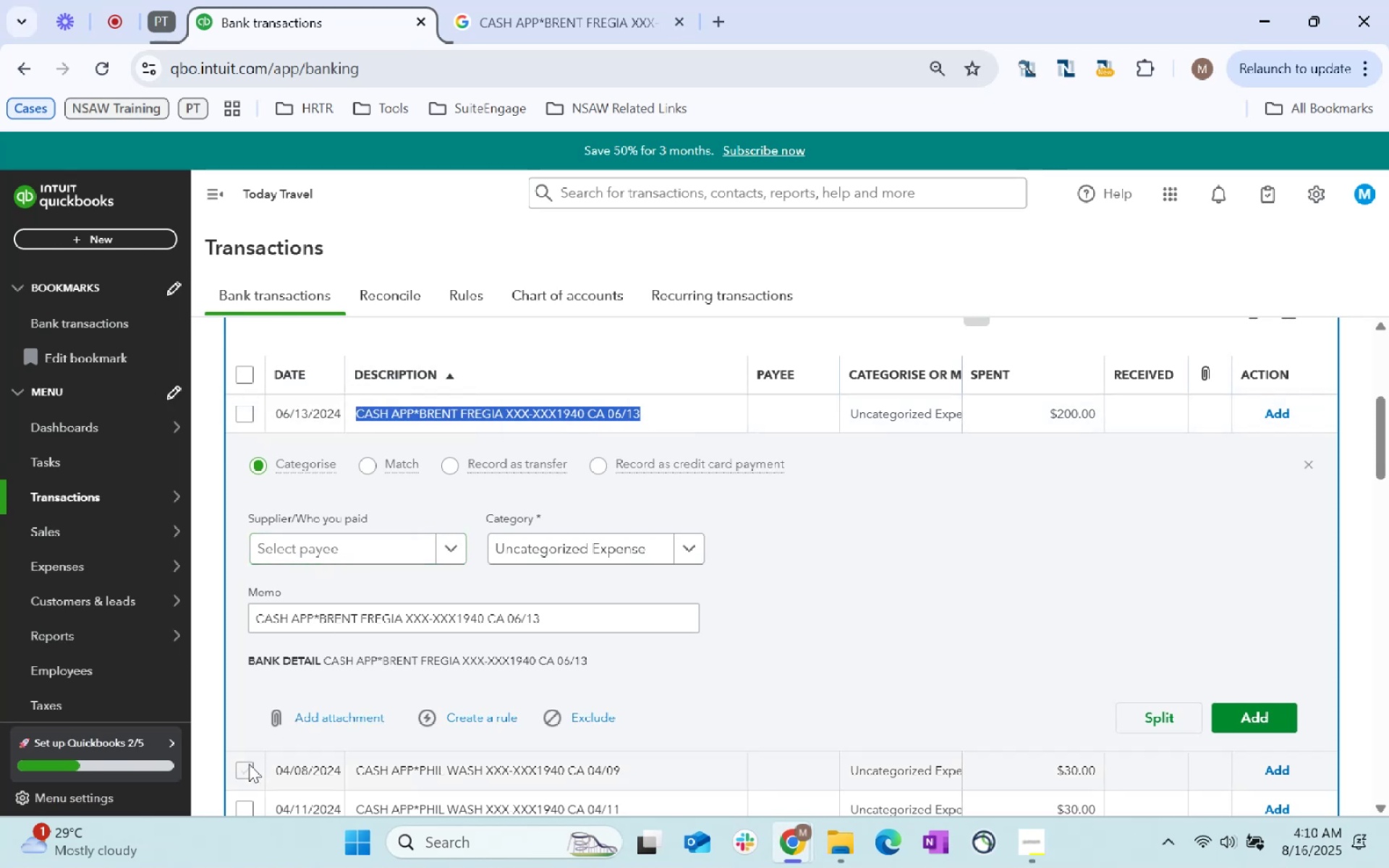 
wait(6.4)
 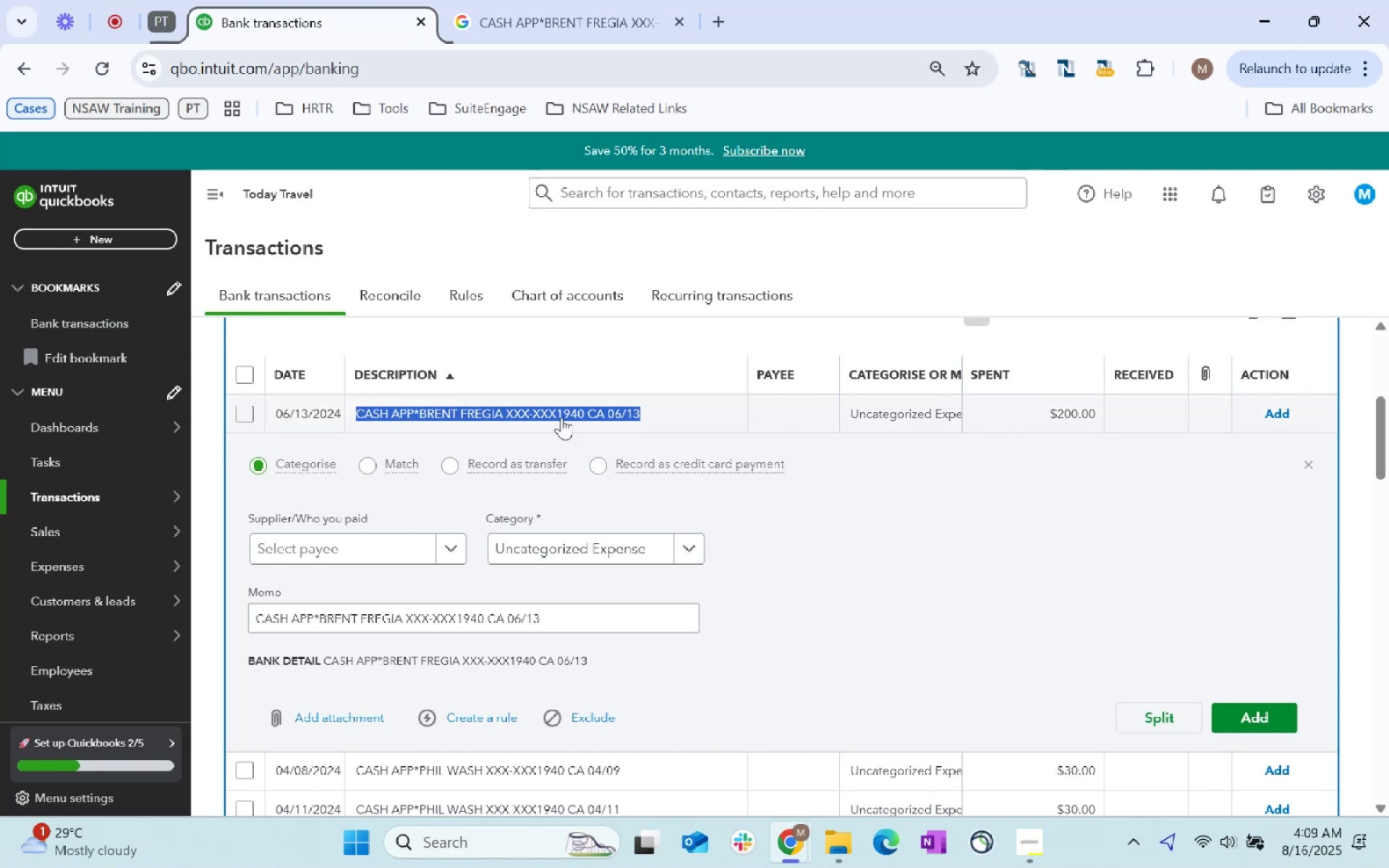 
left_click([377, 547])
 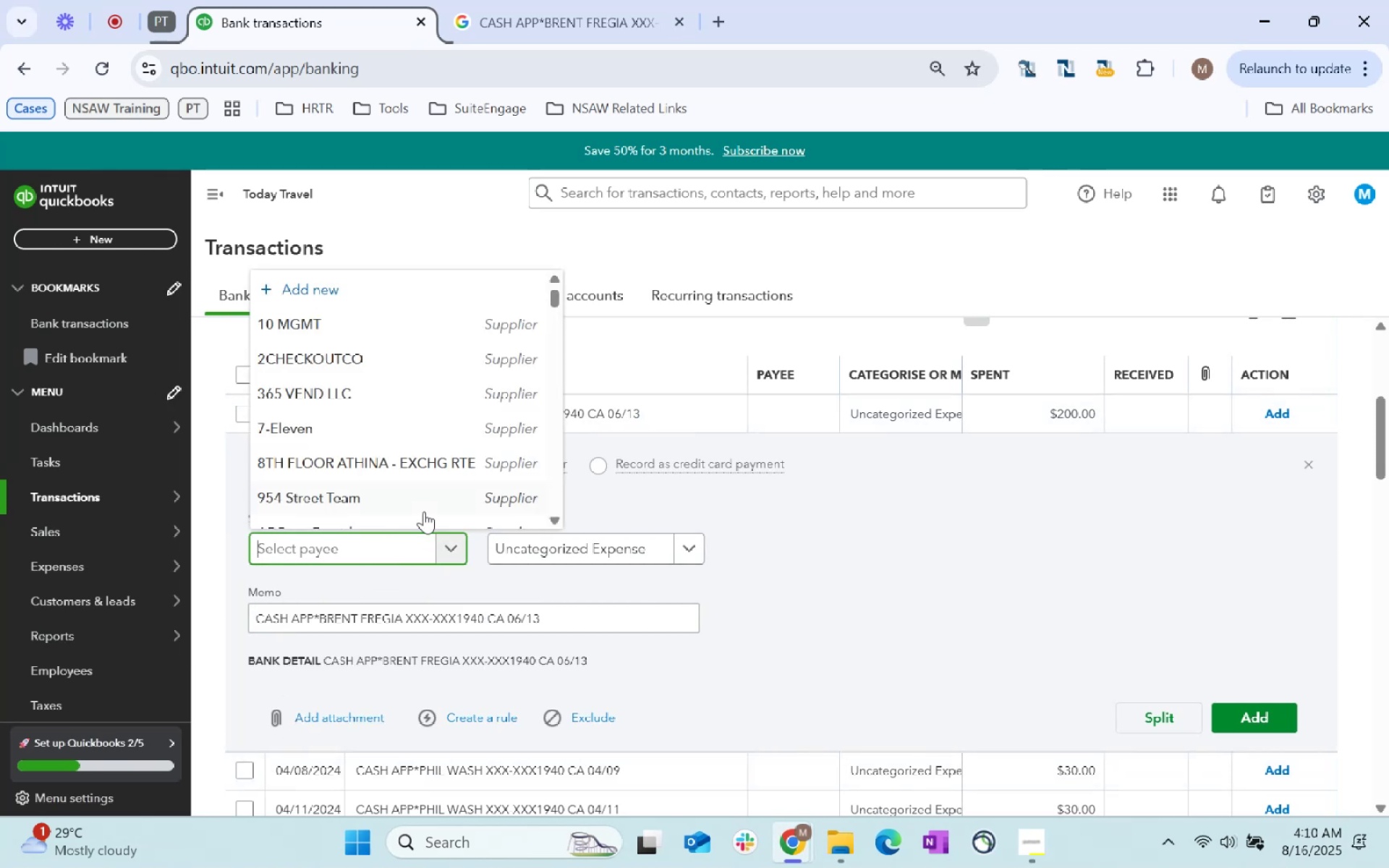 
type(Supplies)
key(Backspace)
type(r)
key(Tab)
type(Supplies)
 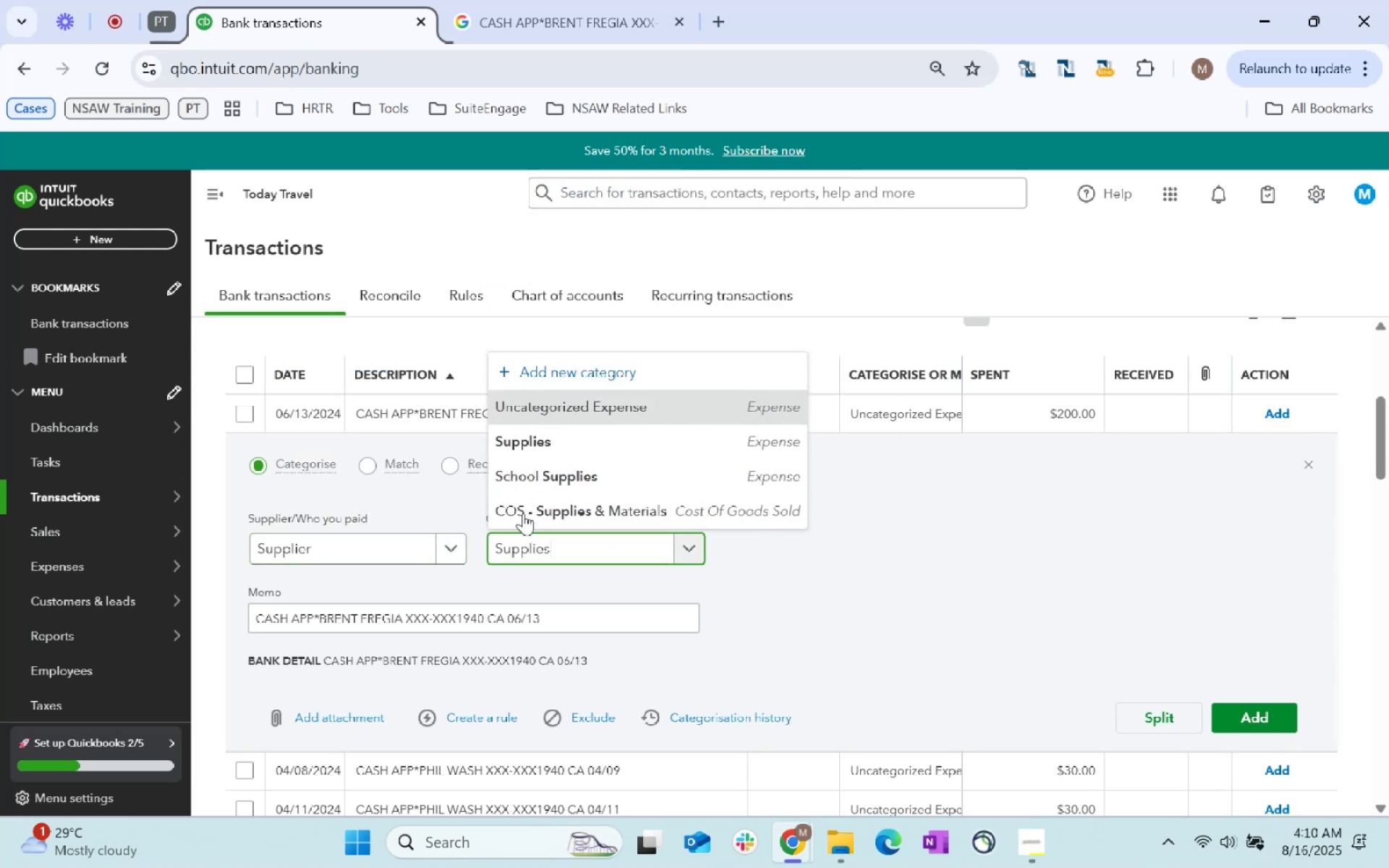 
left_click([565, 451])
 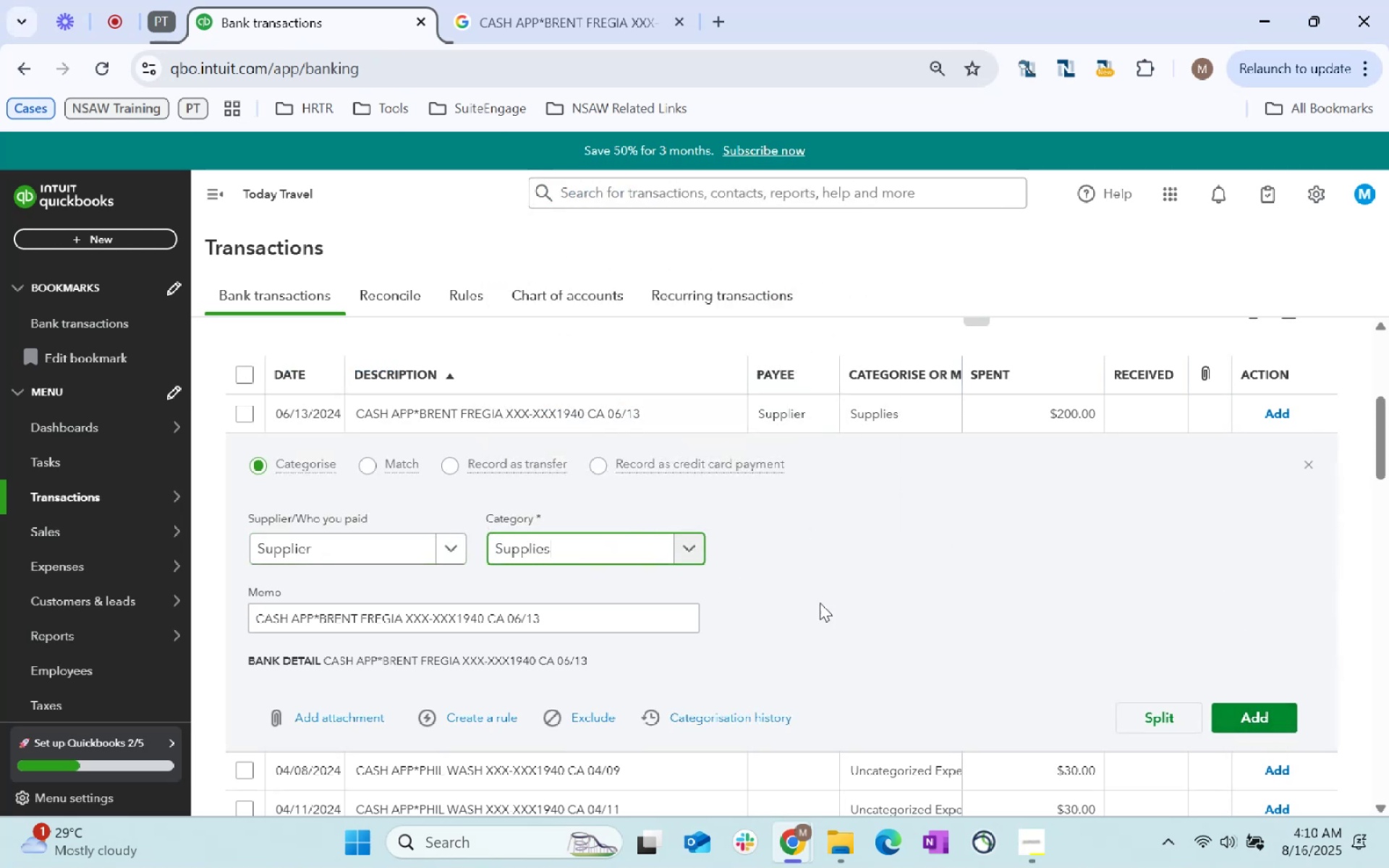 
left_click([1272, 712])
 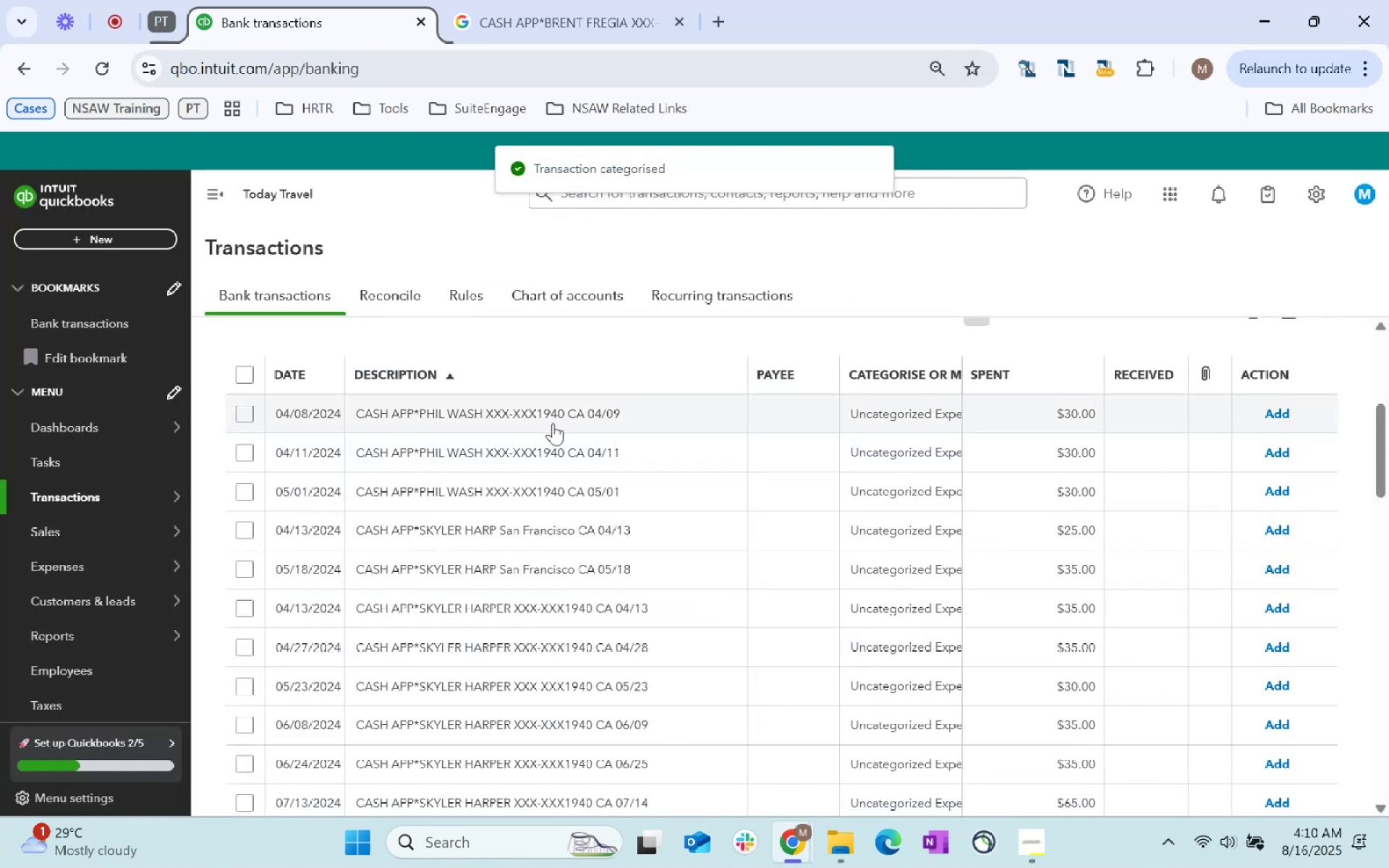 
left_click_drag(start_coordinate=[646, 412], to_coordinate=[344, 414])
 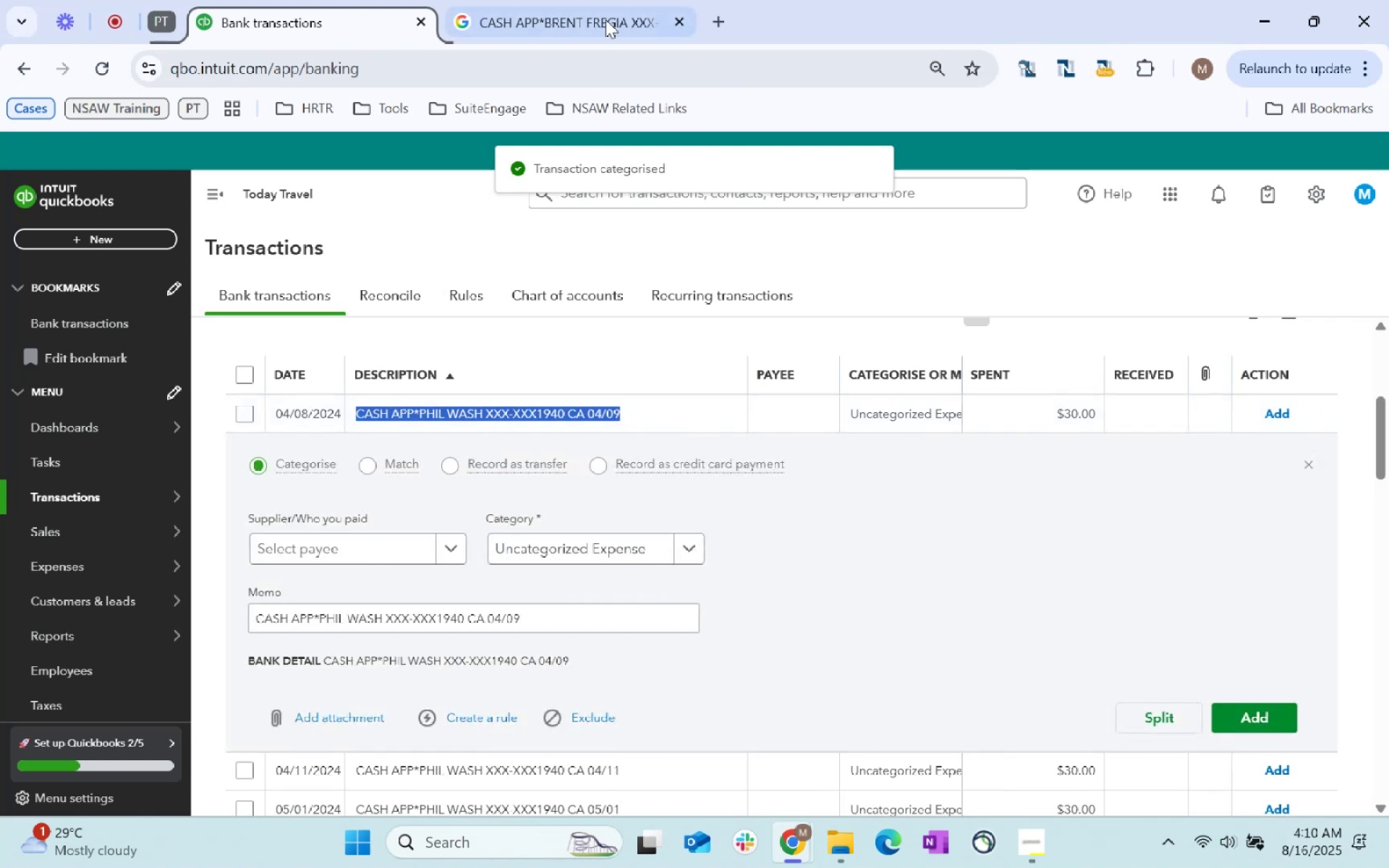 
key(Shift+ShiftLeft)
 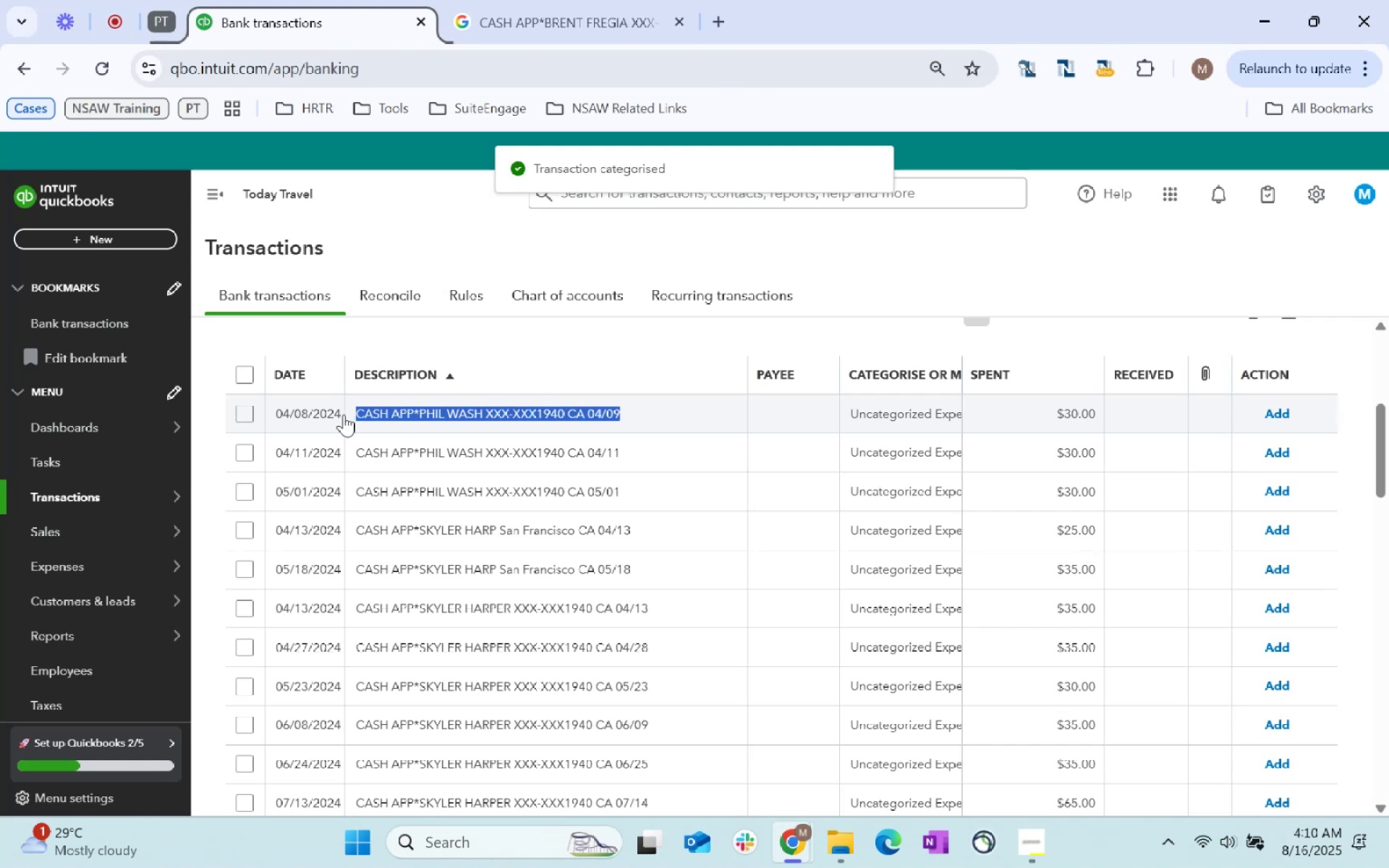 
key(Control+C)
 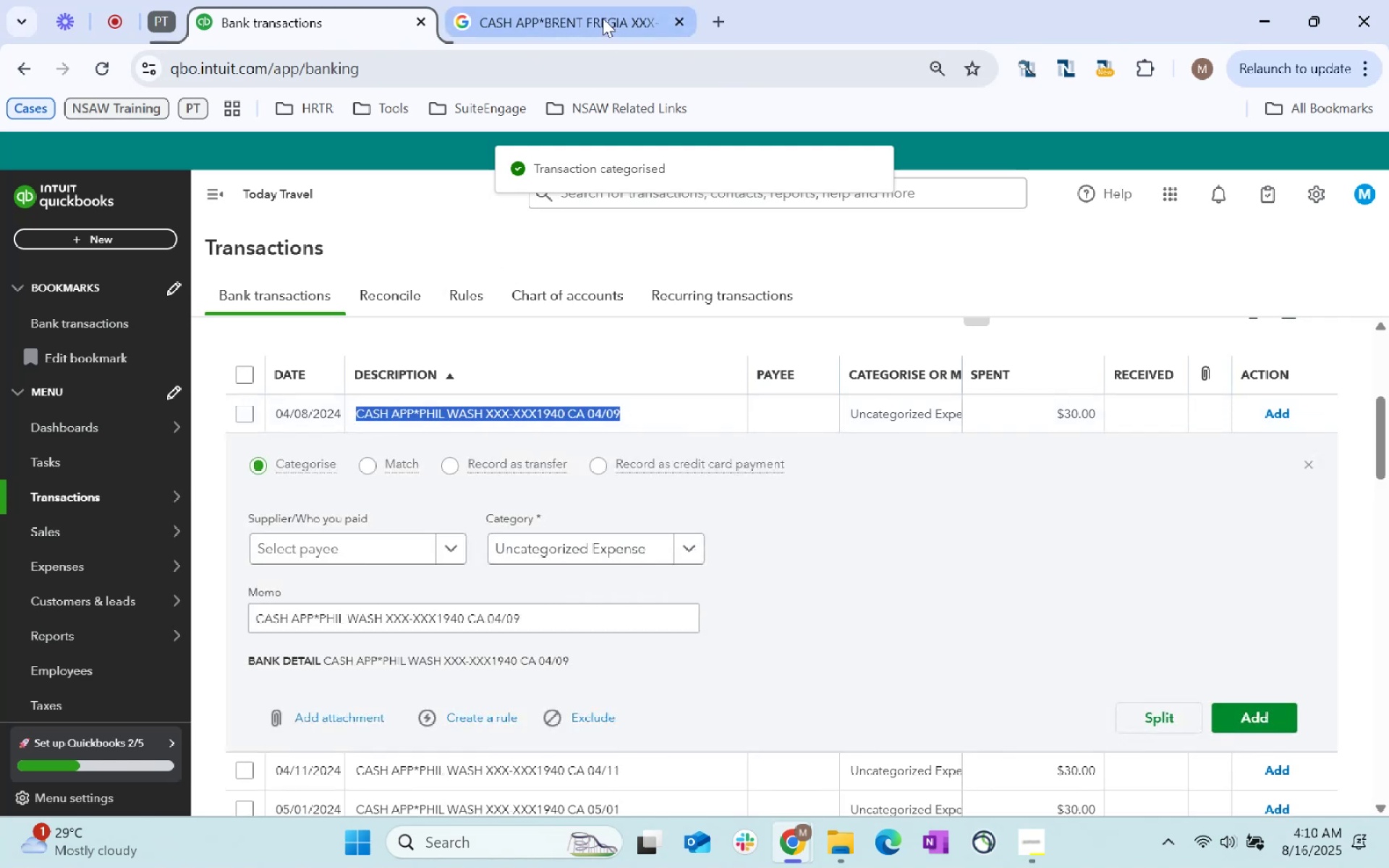 
key(Control+C)
 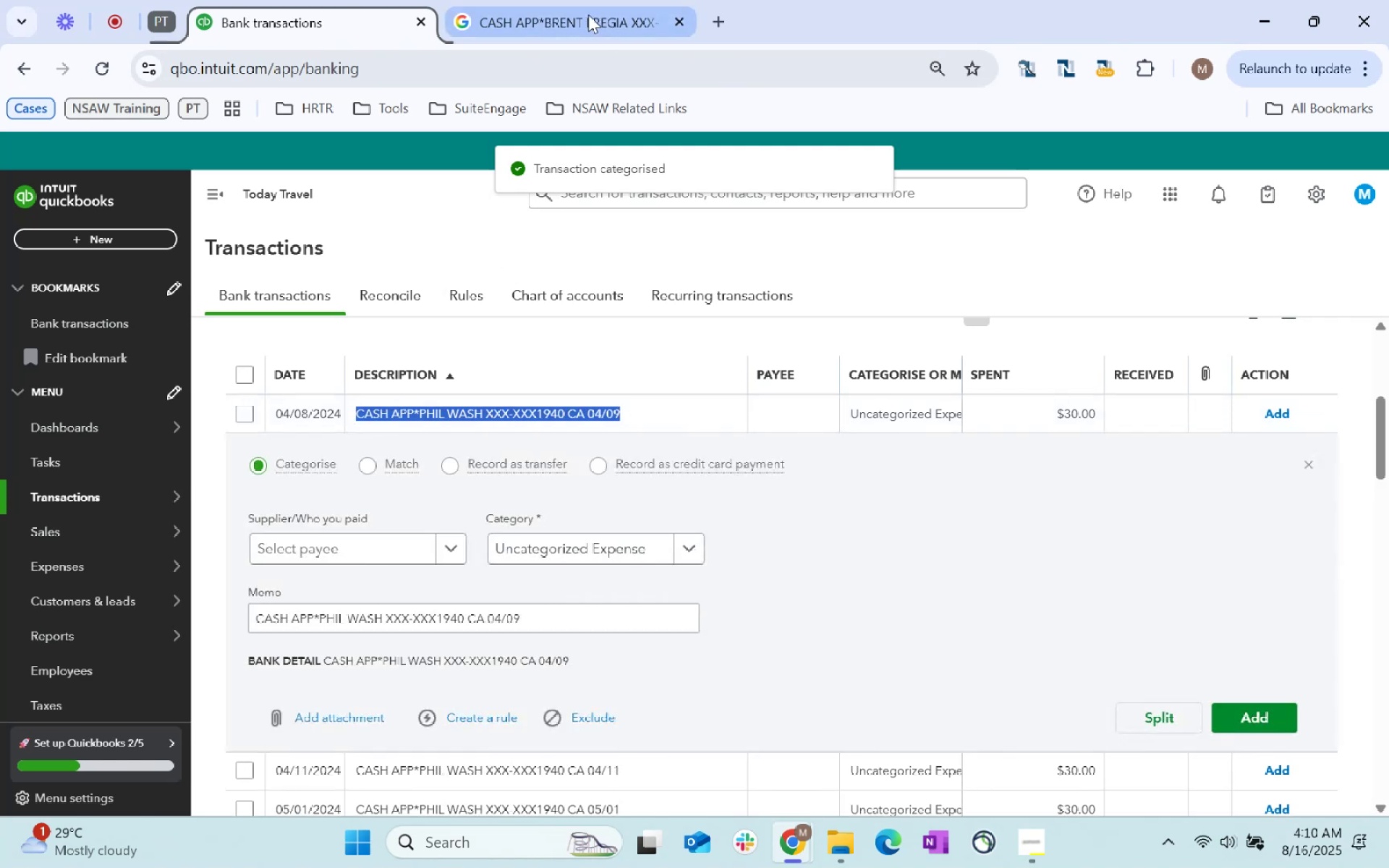 
left_click([588, 14])
 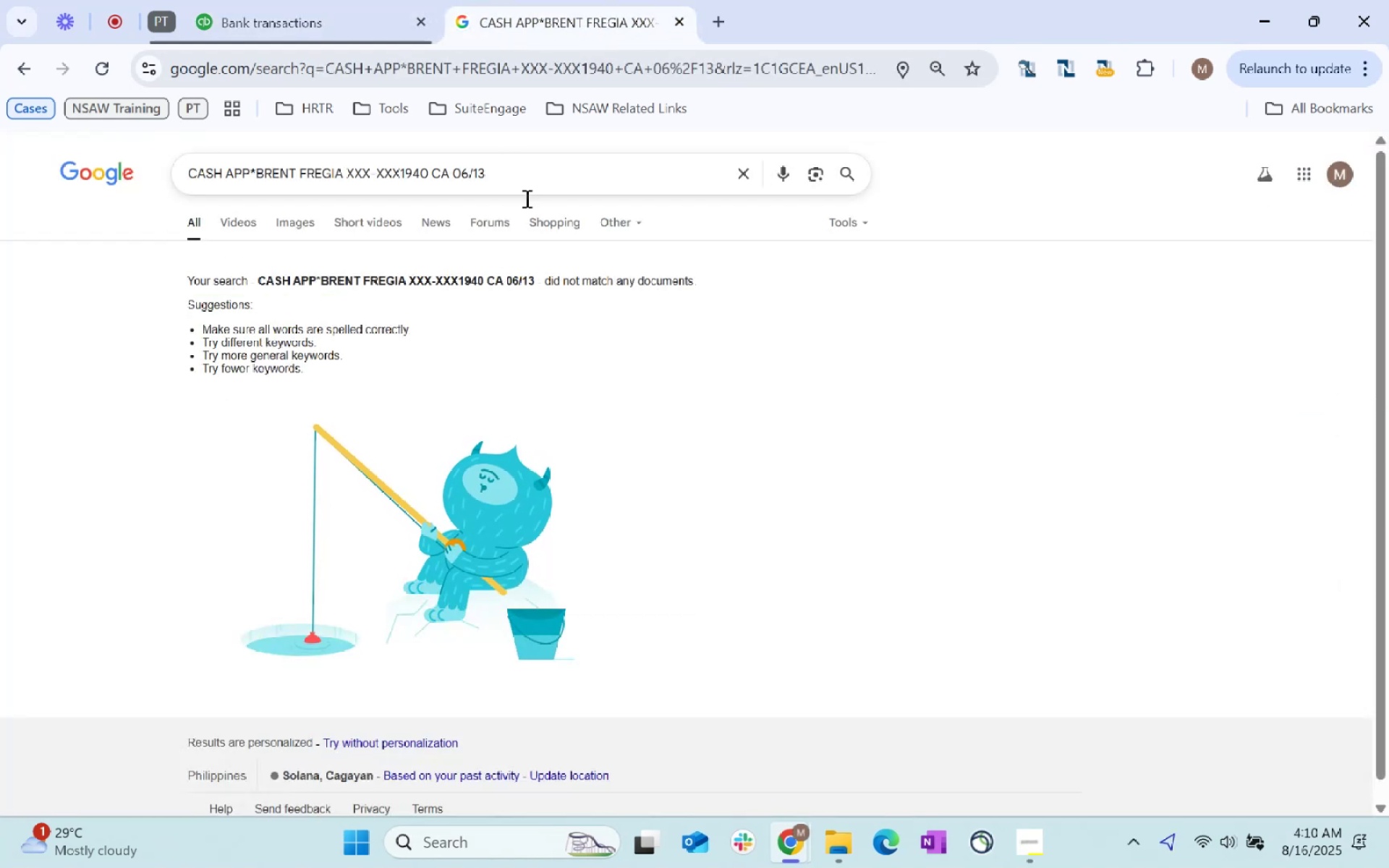 
left_click_drag(start_coordinate=[525, 168], to_coordinate=[0, 203])
 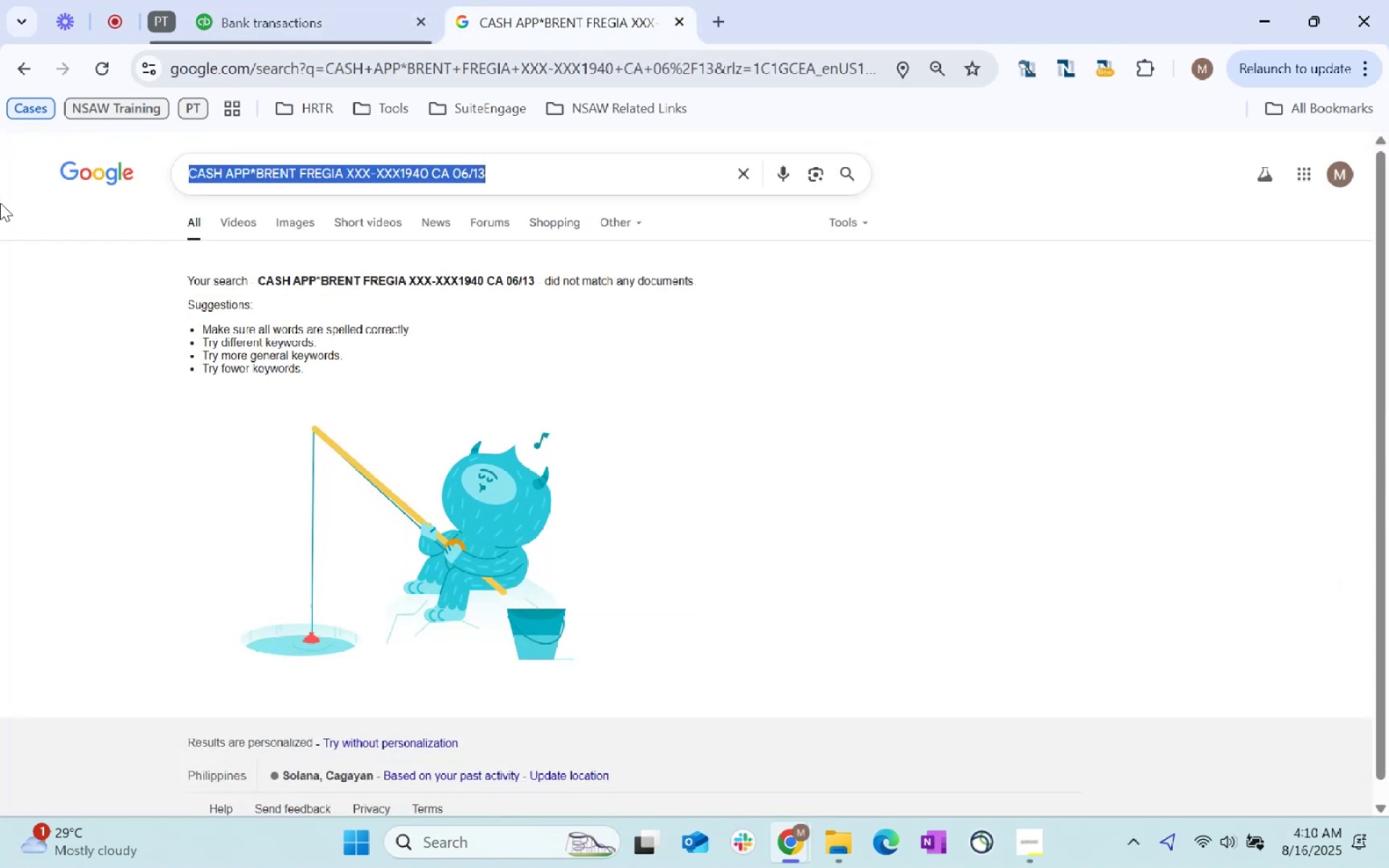 
key(Control+ControlLeft)
 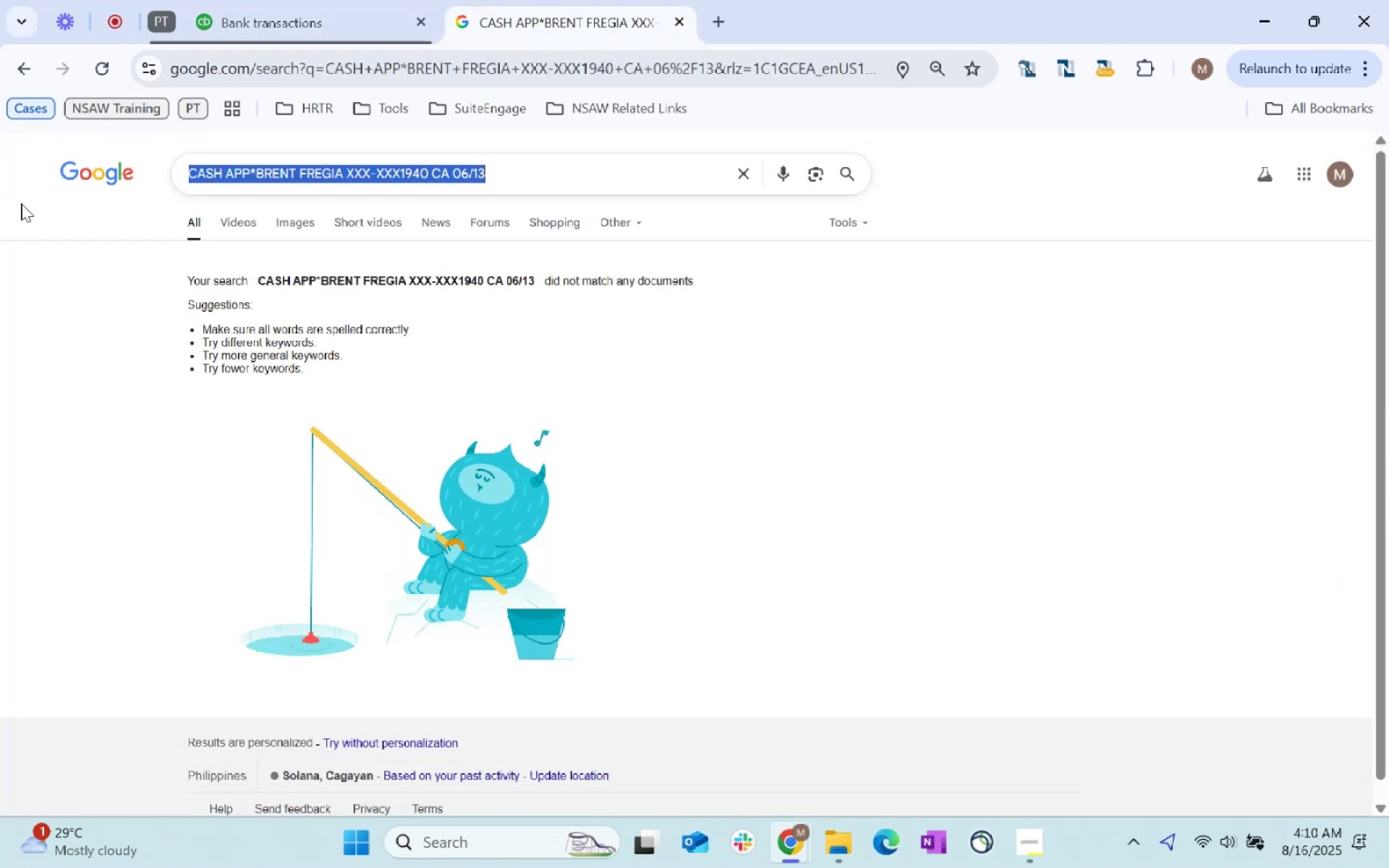 
key(Control+V)
 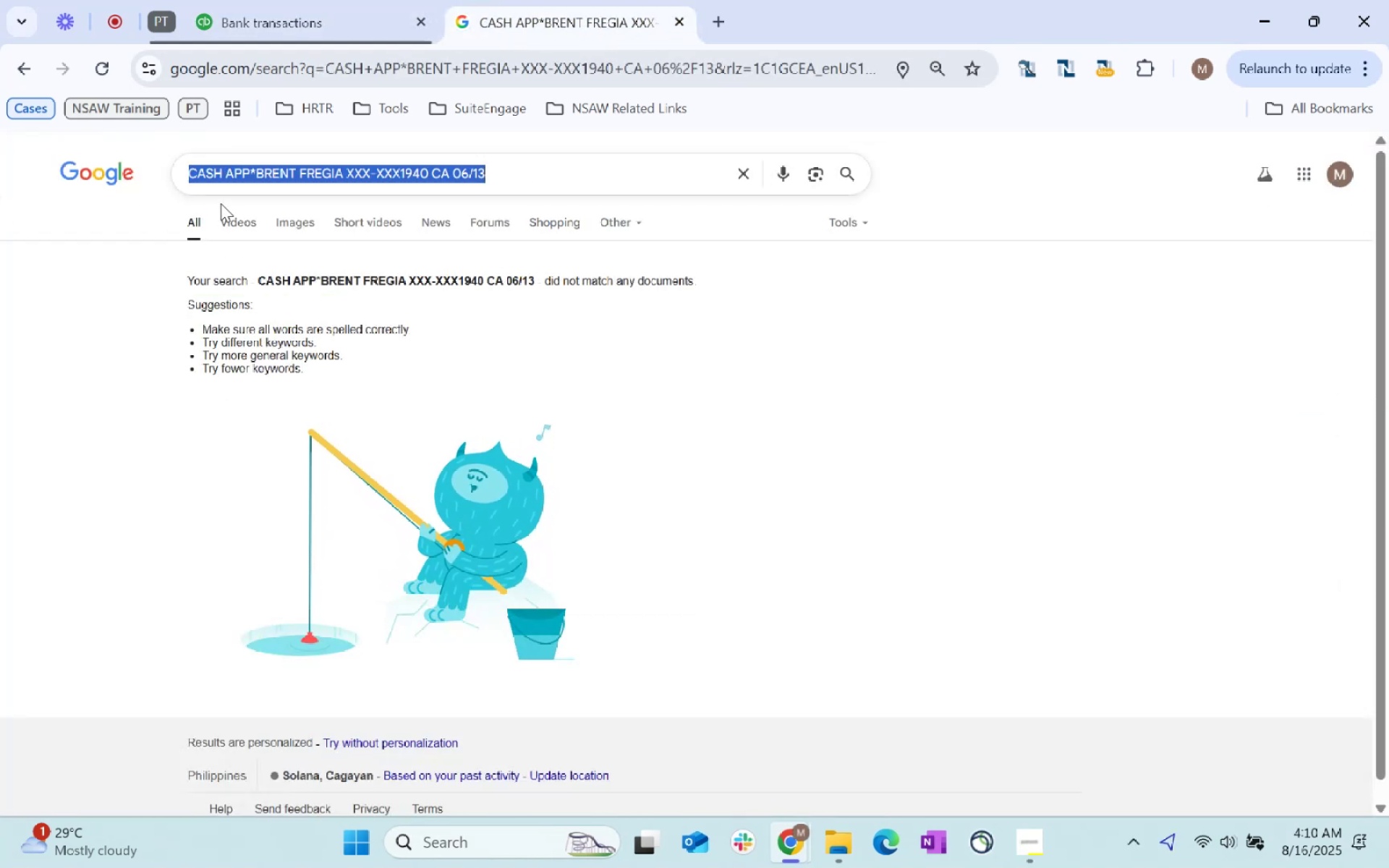 
key(Enter)
 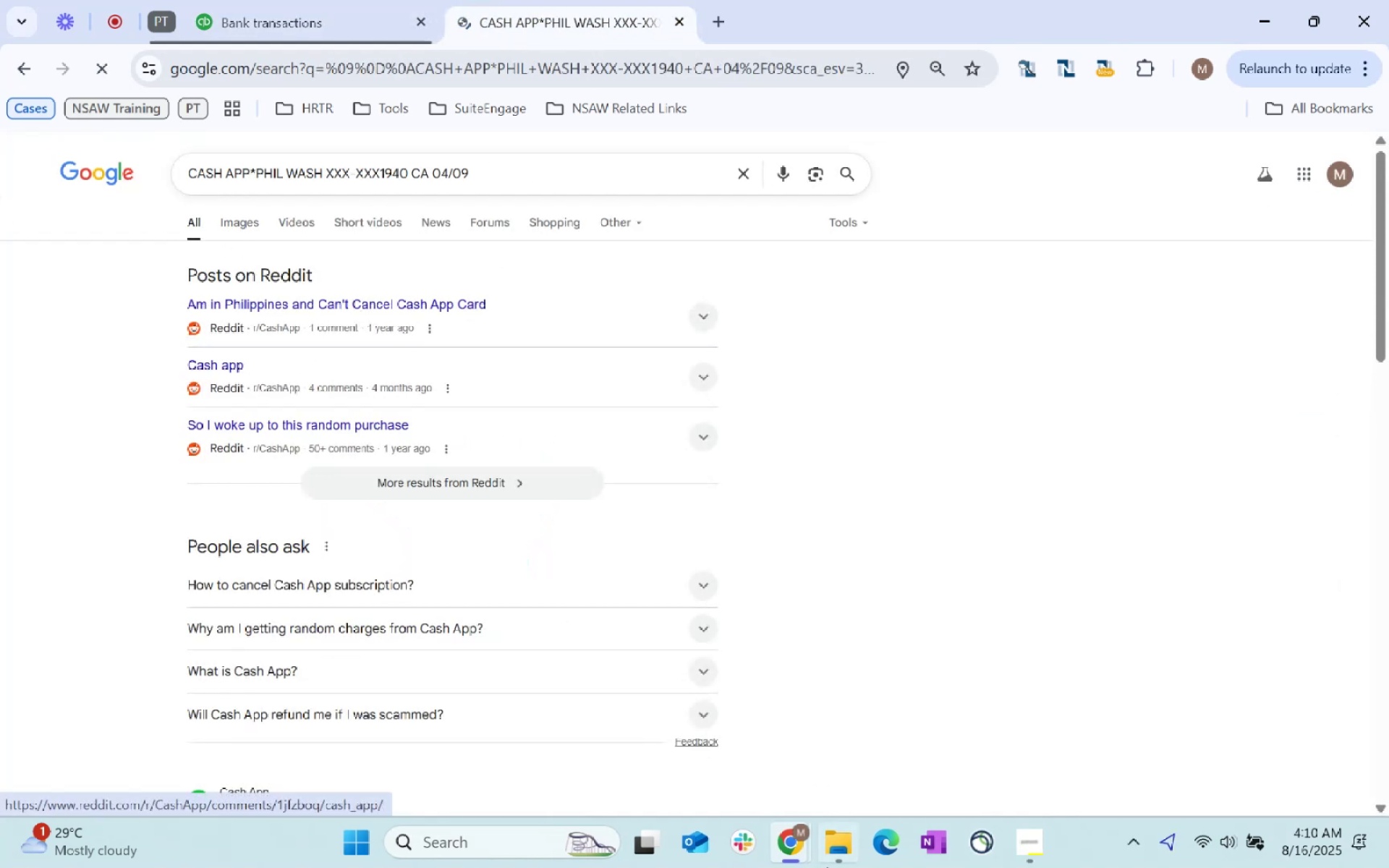 
scroll: coordinate [880, 399], scroll_direction: down, amount: 1.0
 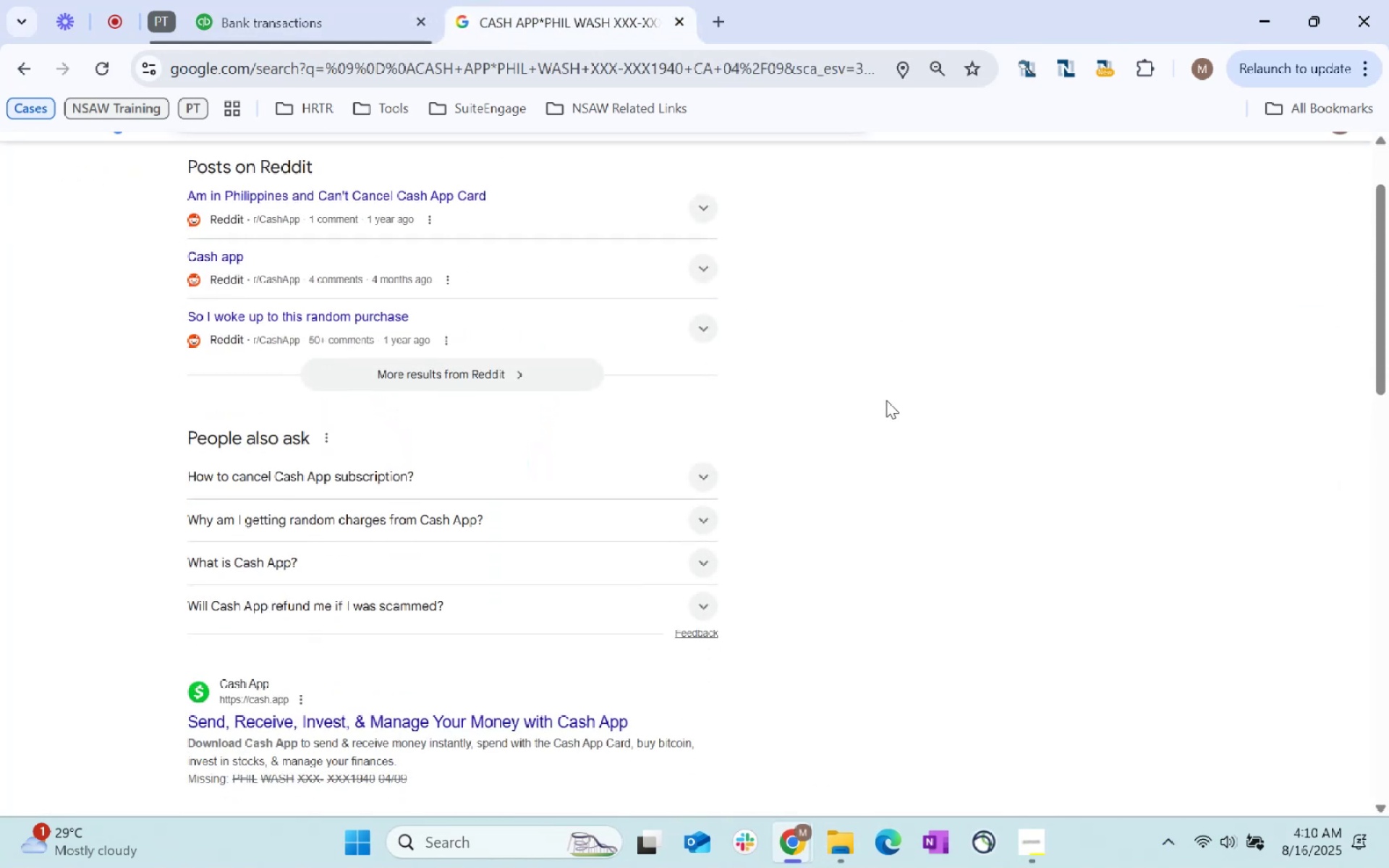 
scroll: coordinate [876, 351], scroll_direction: none, amount: 0.0
 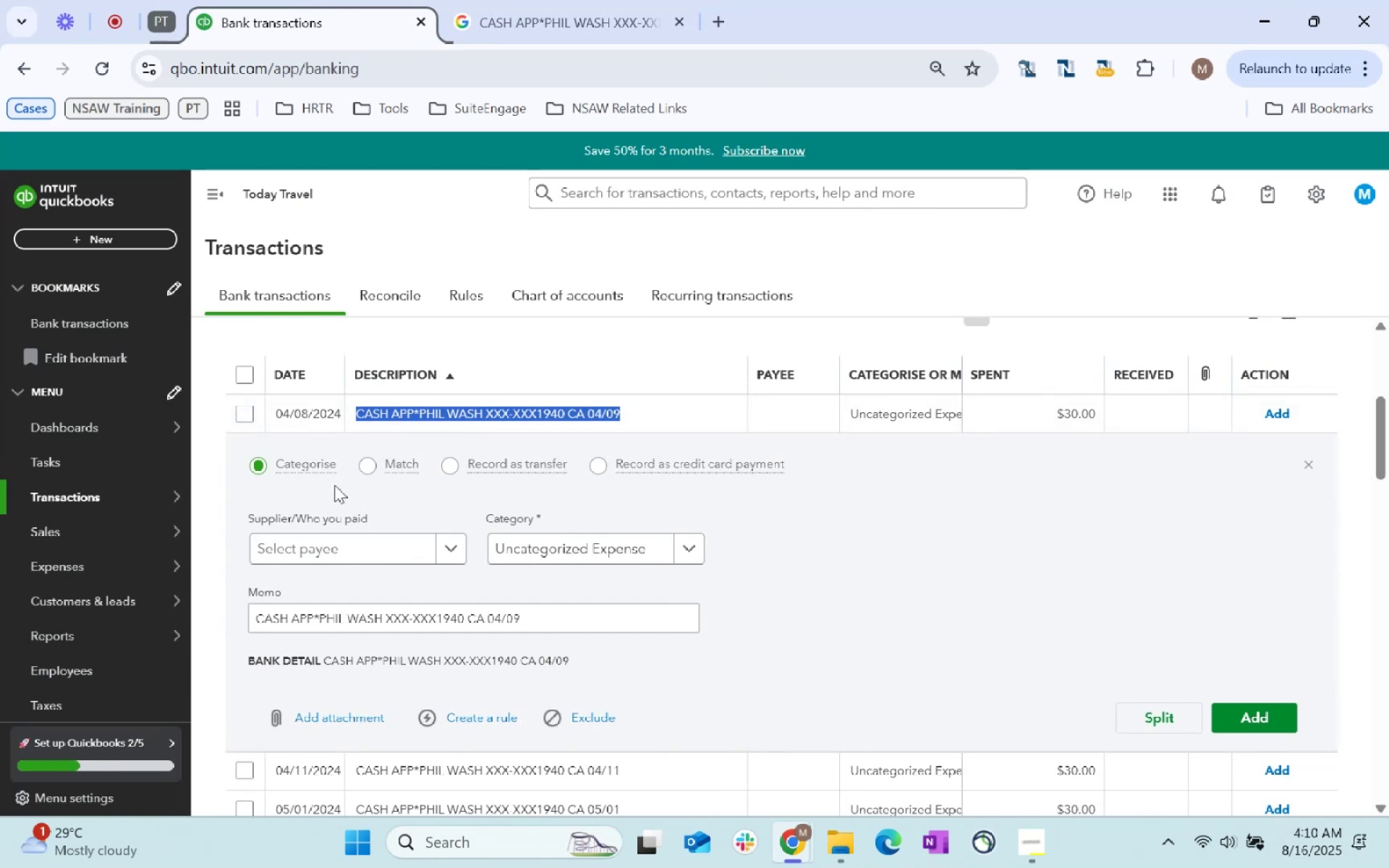 
left_click([383, 548])
 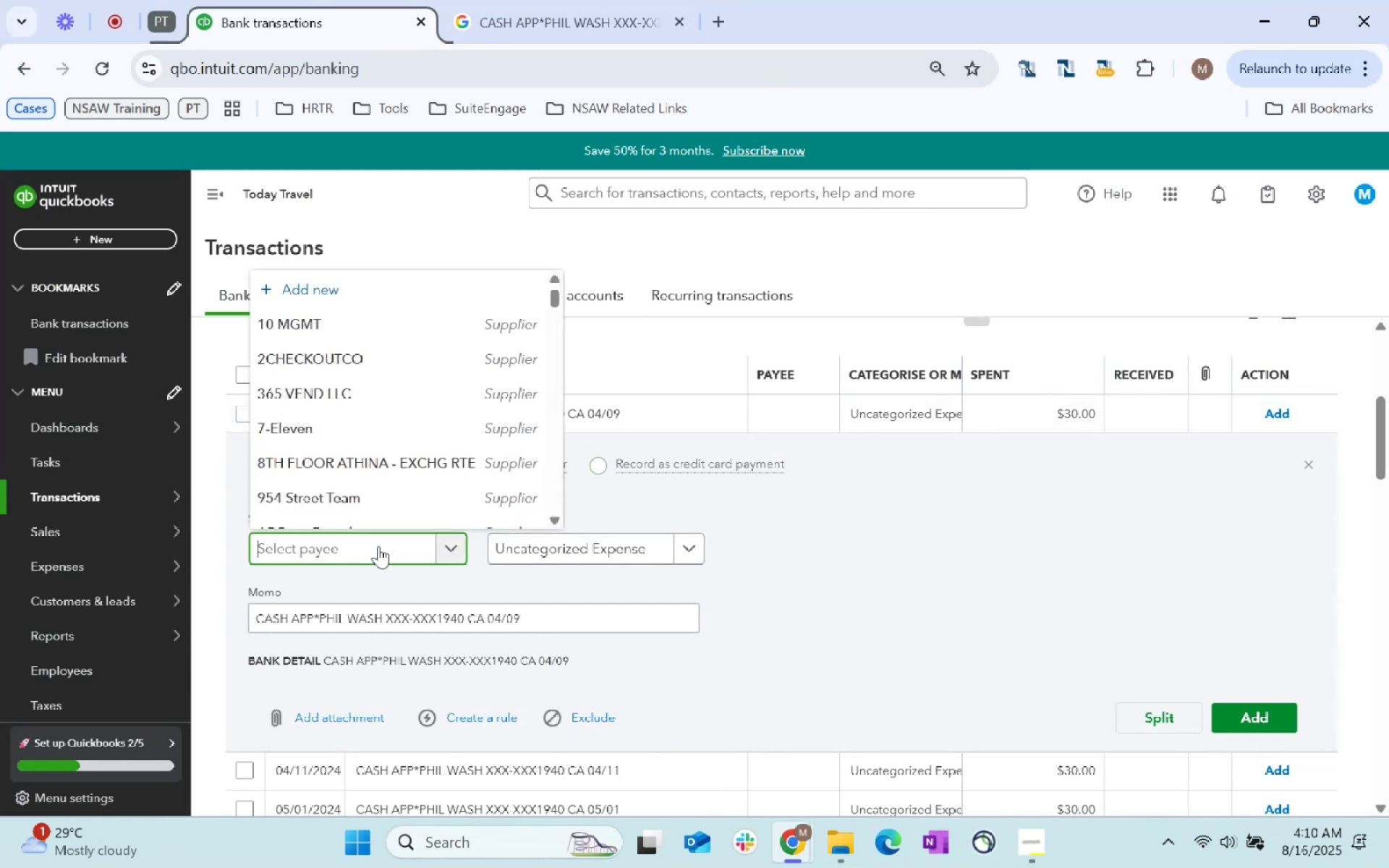 
type(Phil Wash)
key(Tab)
 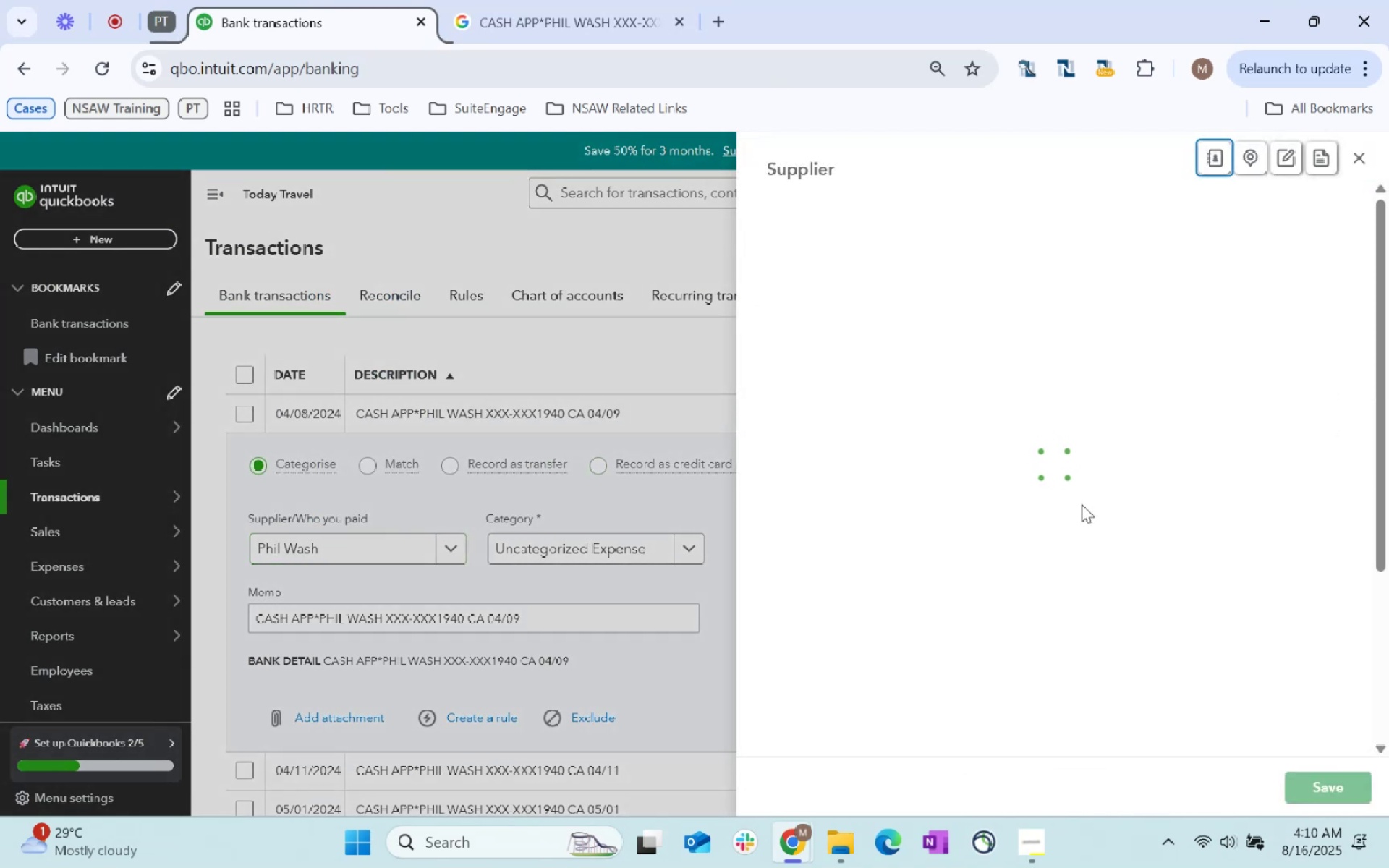 
scroll: coordinate [909, 507], scroll_direction: down, amount: 99.0
 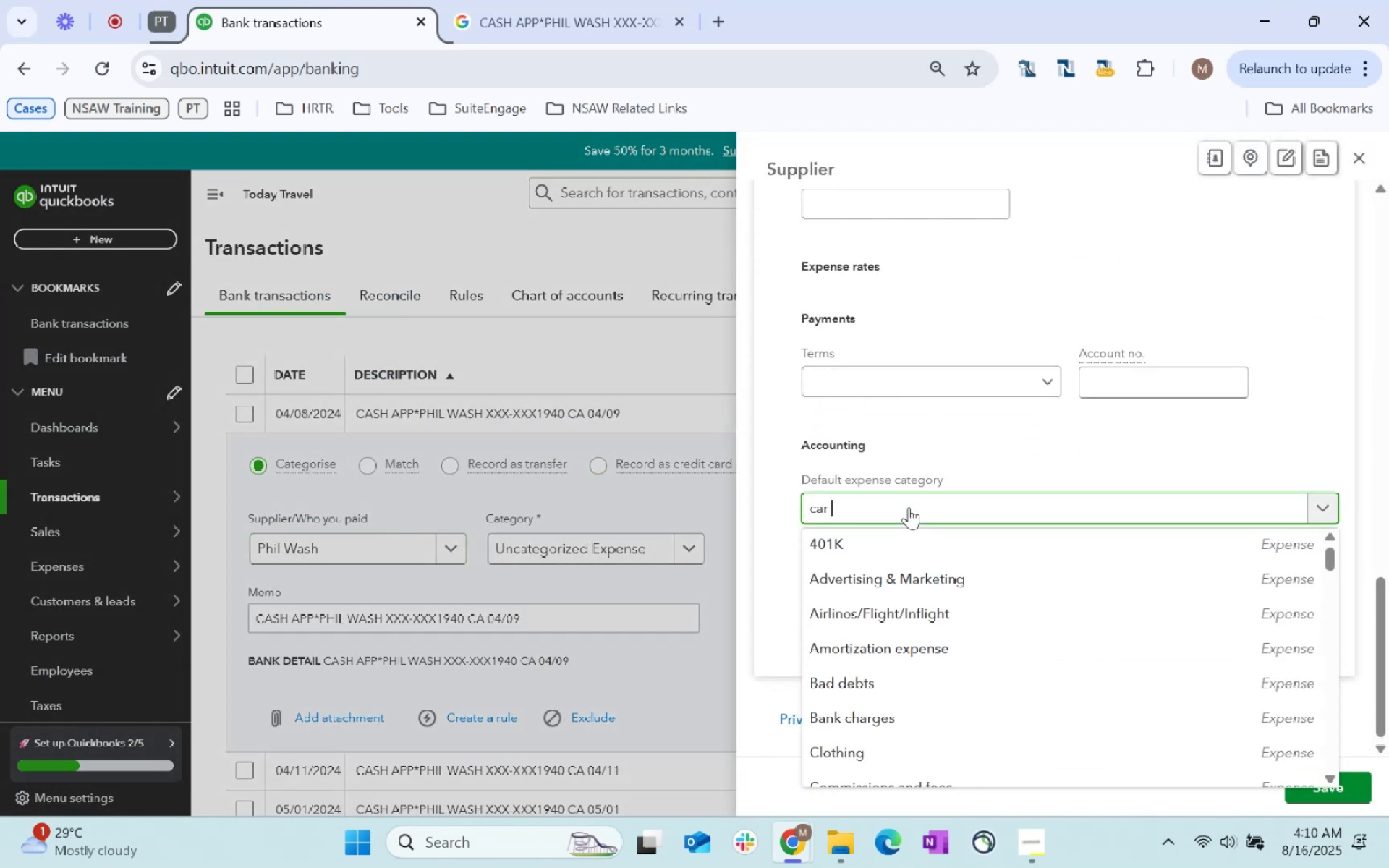 
left_click([930, 507])
 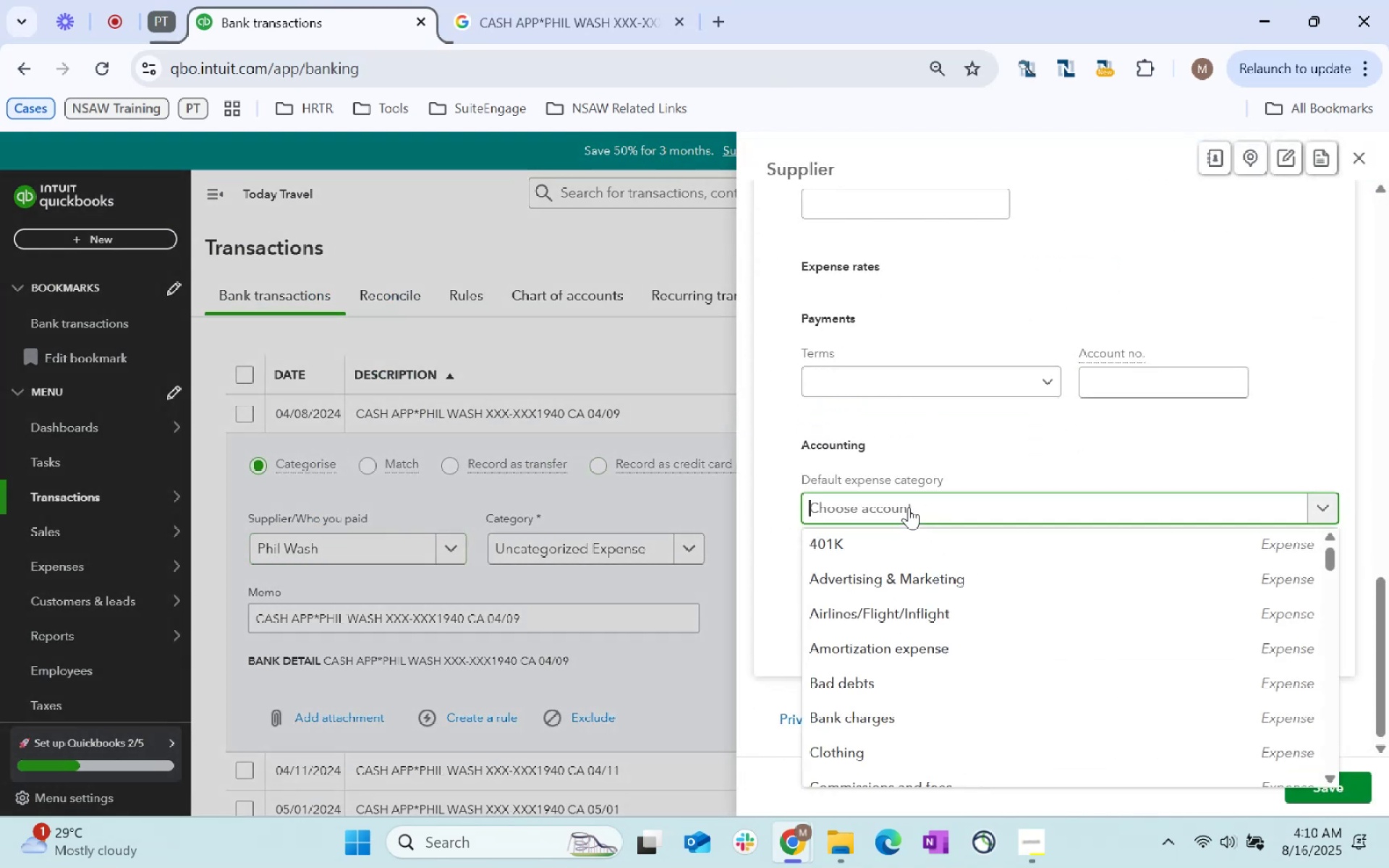 
type(car wash)
 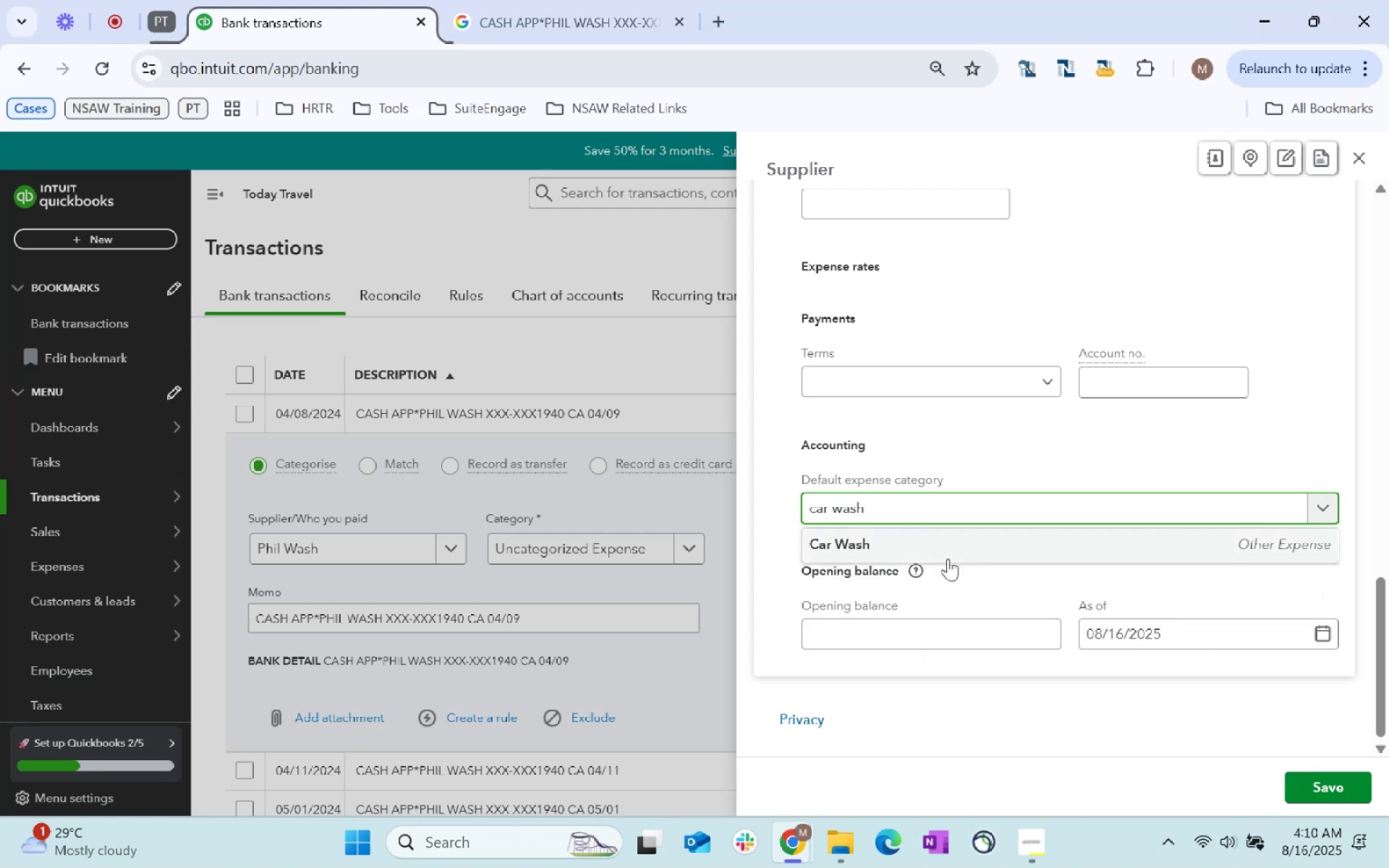 
left_click([912, 544])
 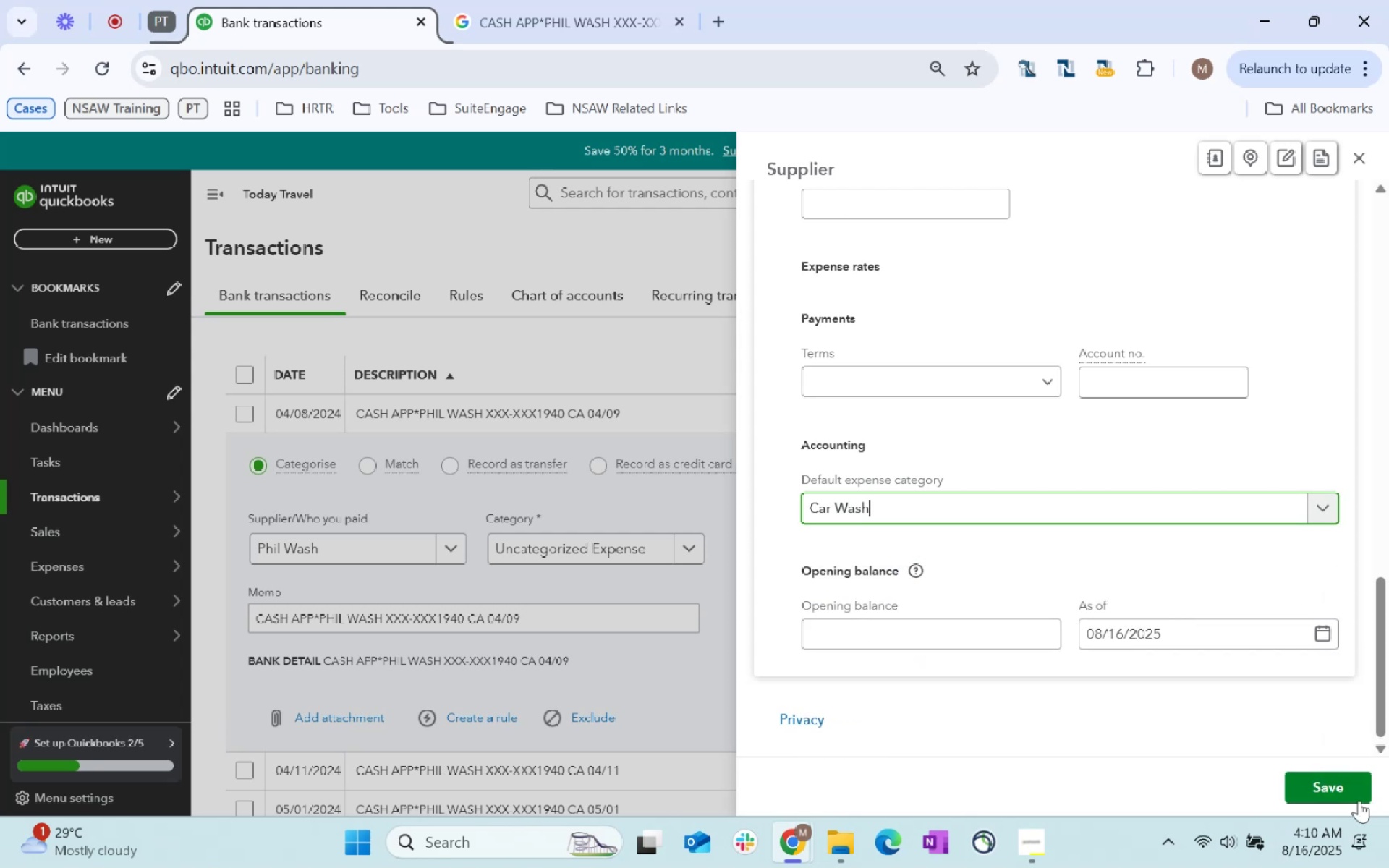 
left_click([1341, 796])
 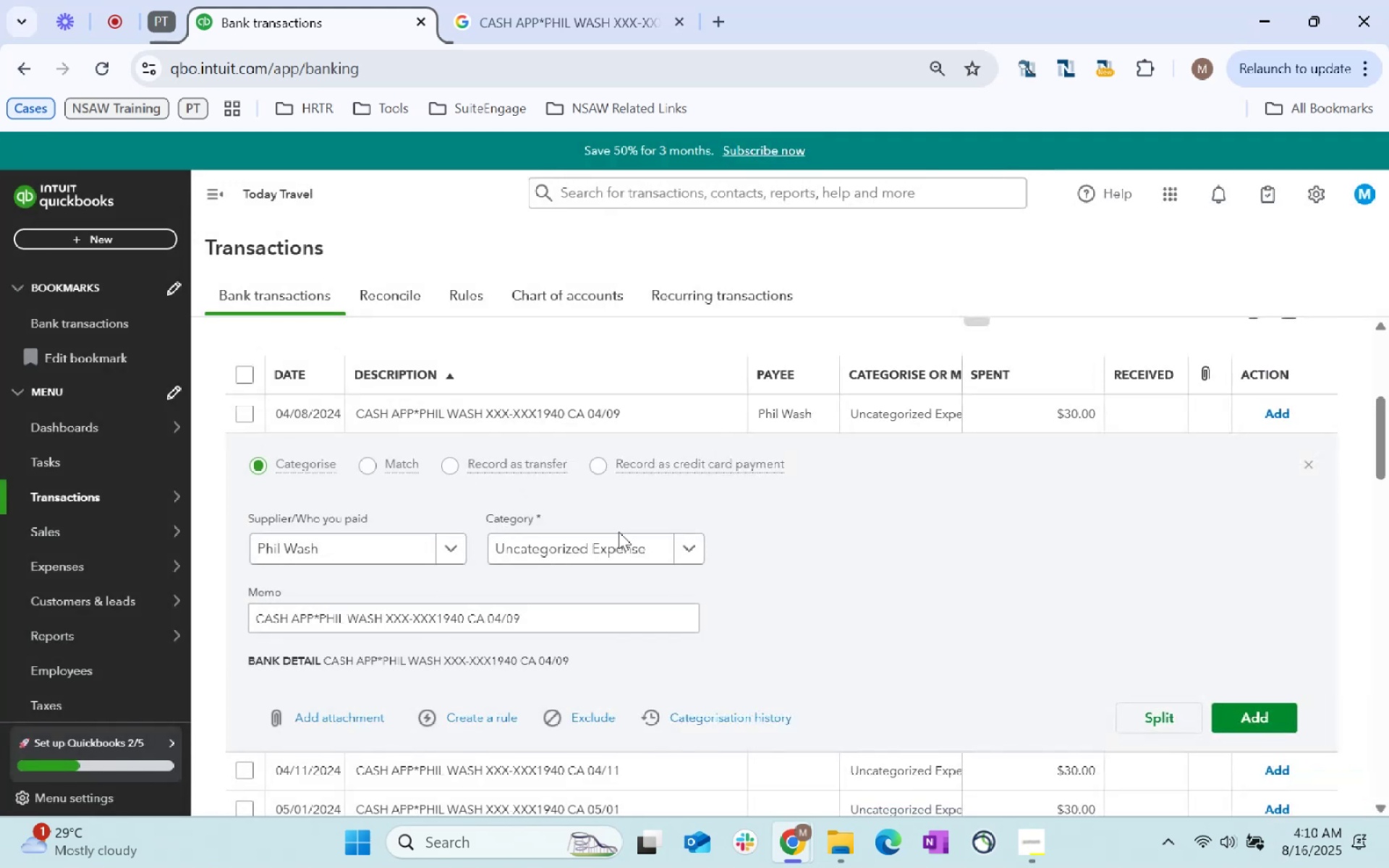 
left_click([592, 551])
 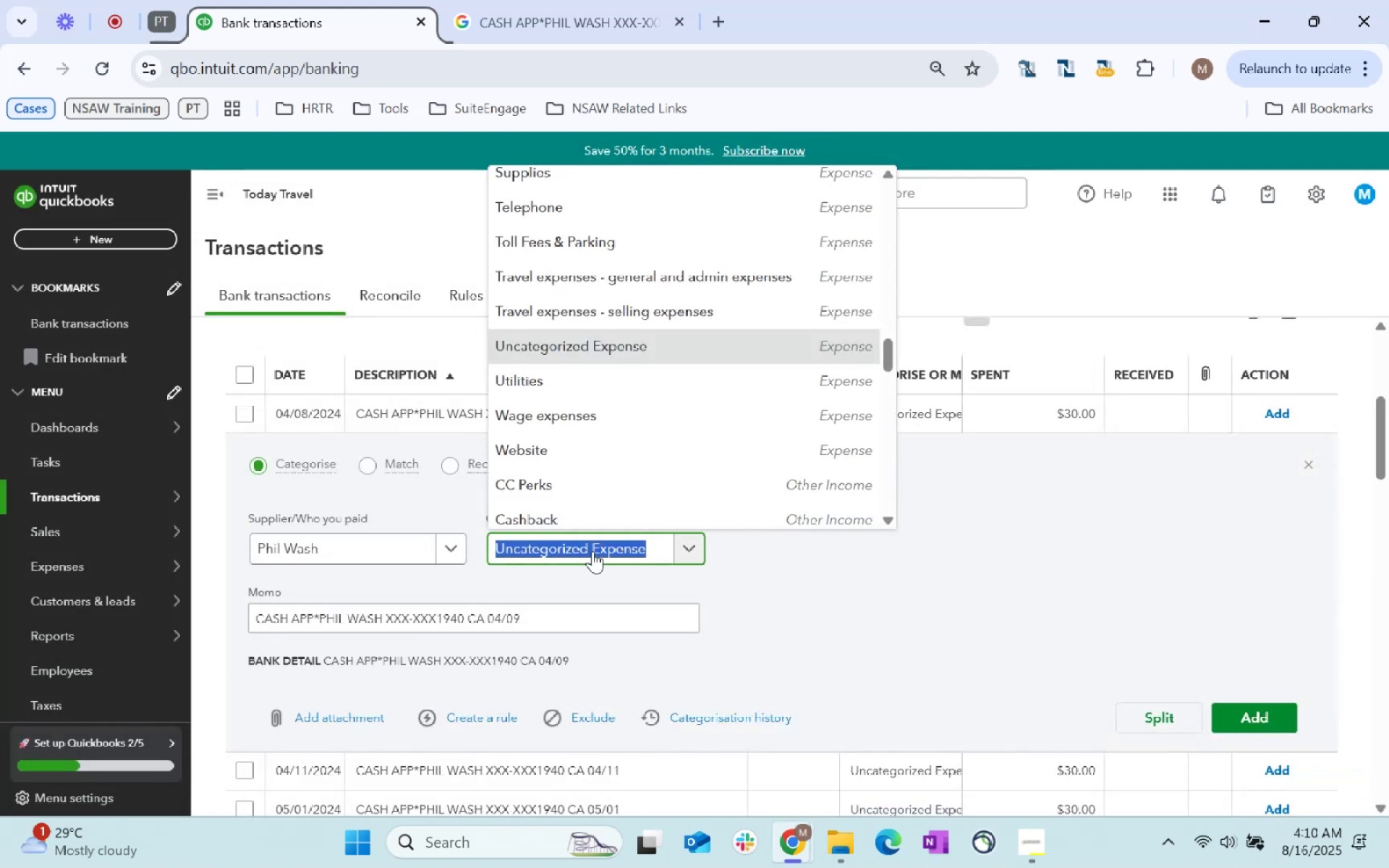 
left_click([594, 550])
 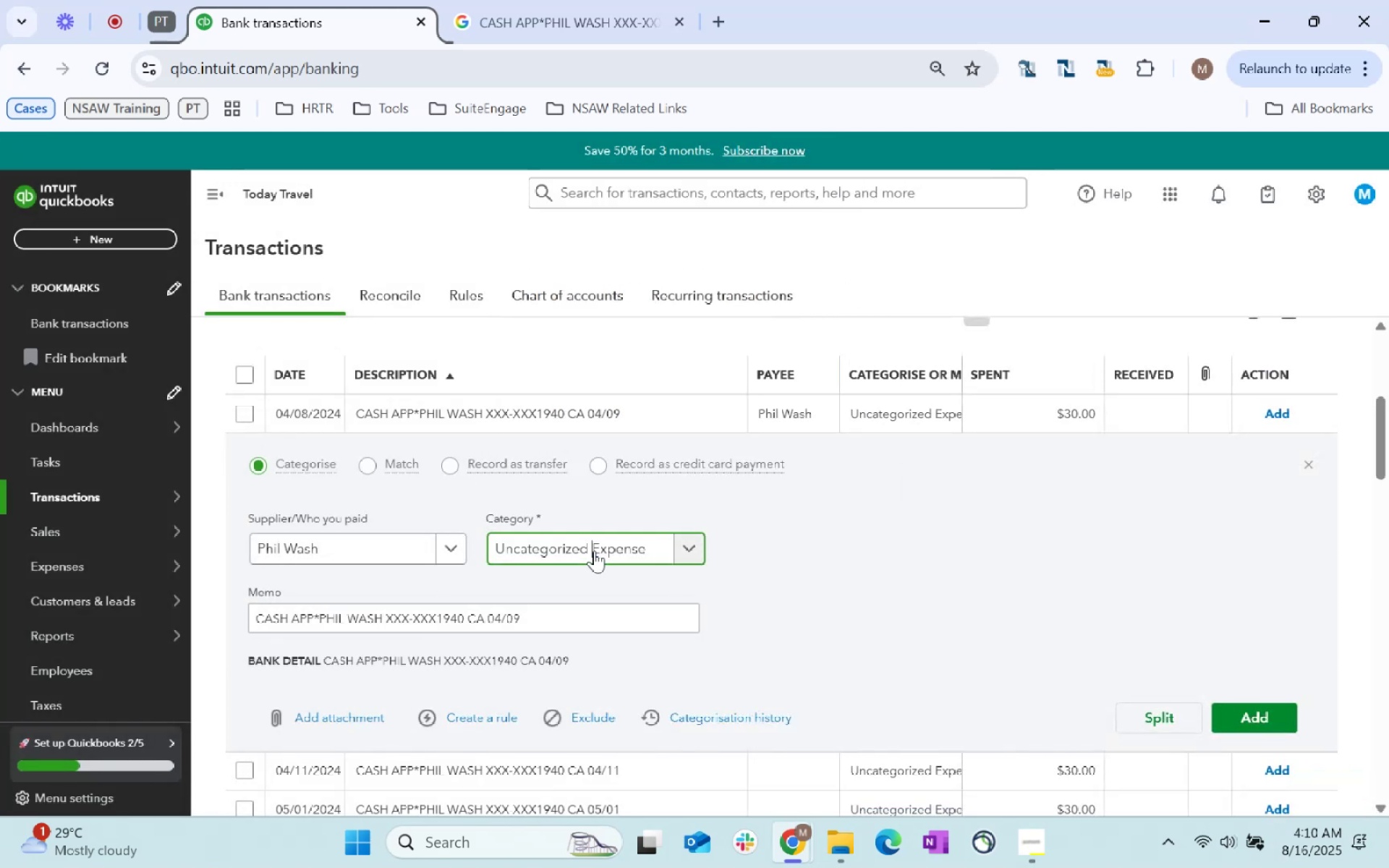 
left_click([594, 550])
 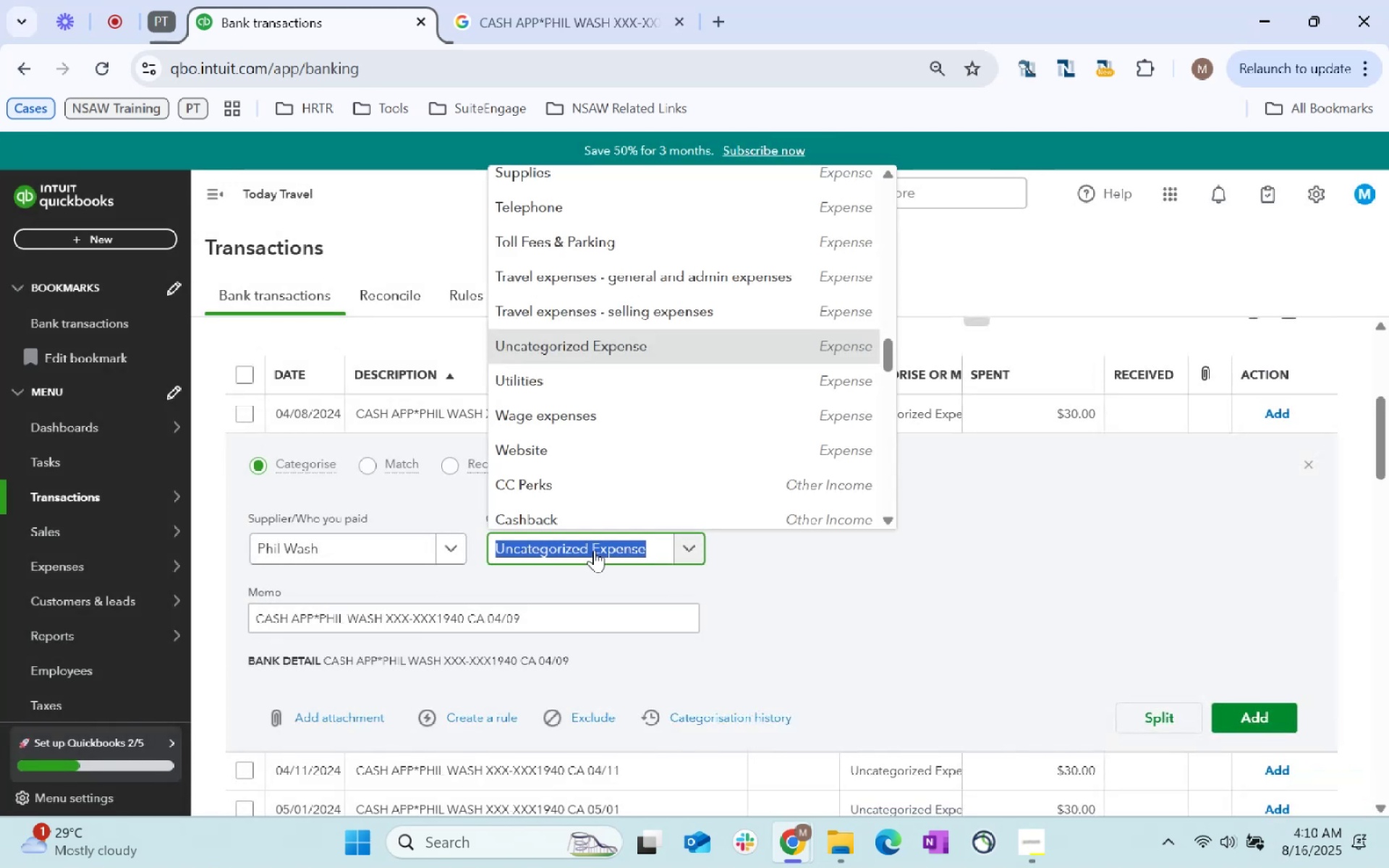 
type(car)
 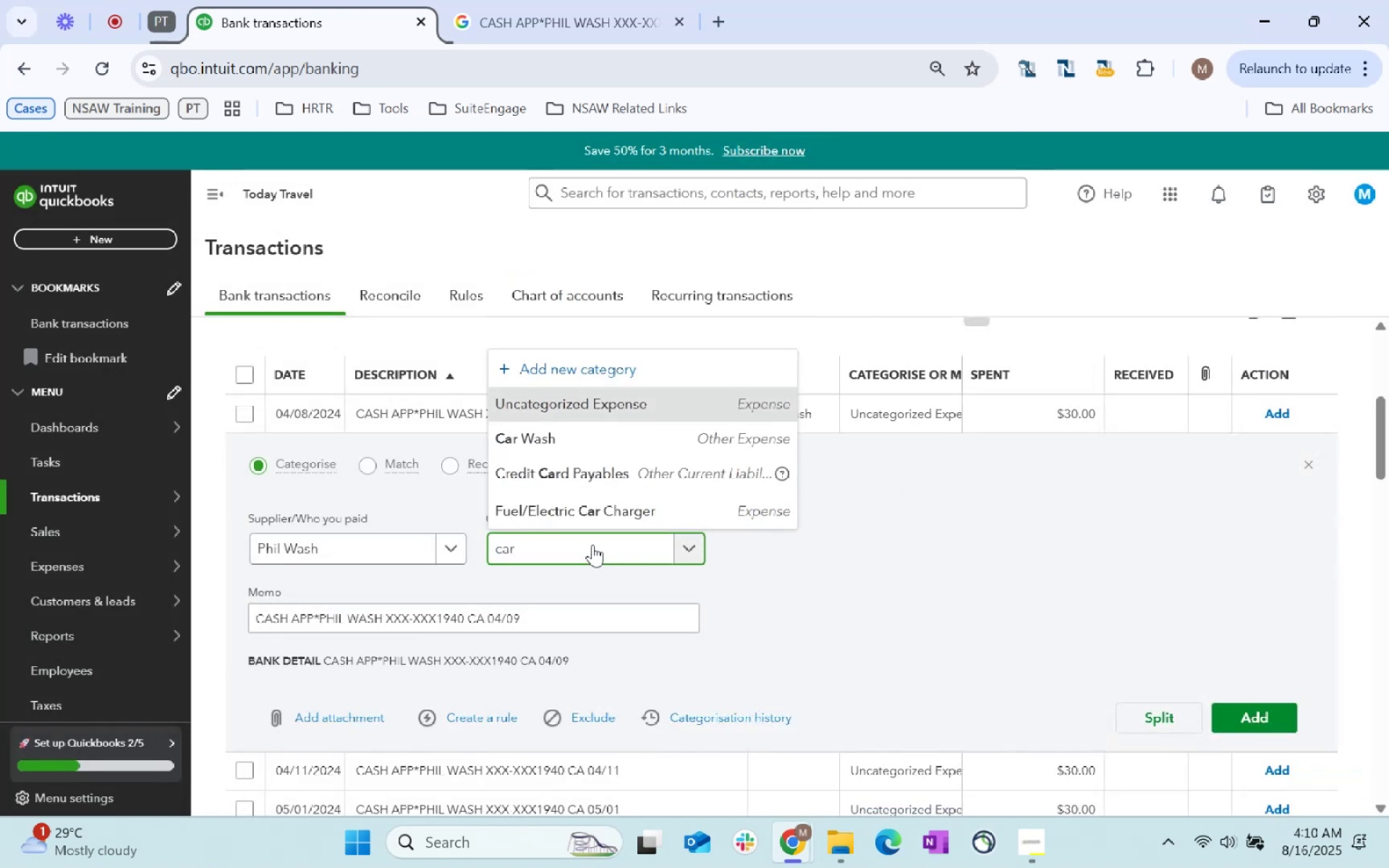 
left_click([576, 444])
 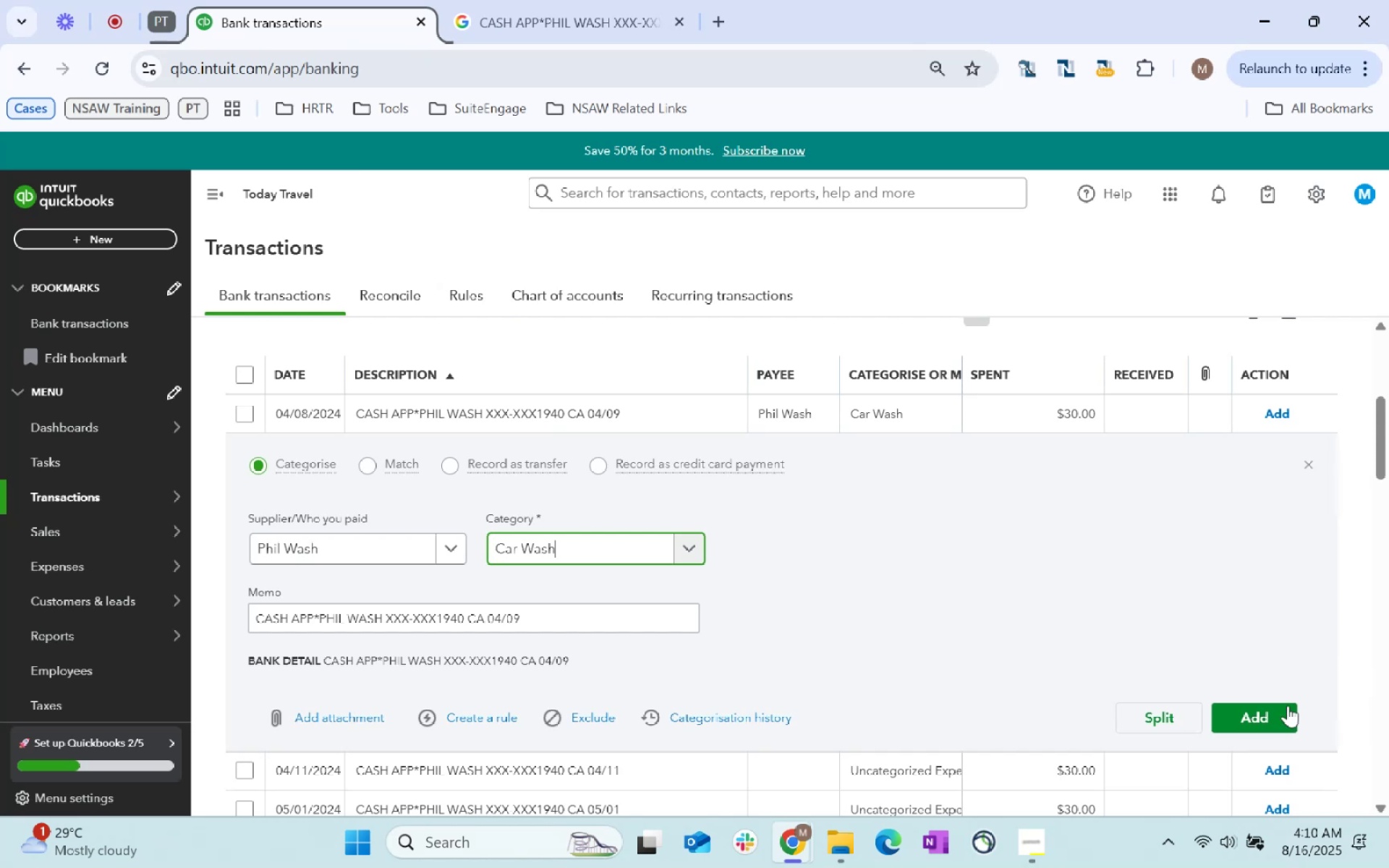 
left_click([1286, 710])
 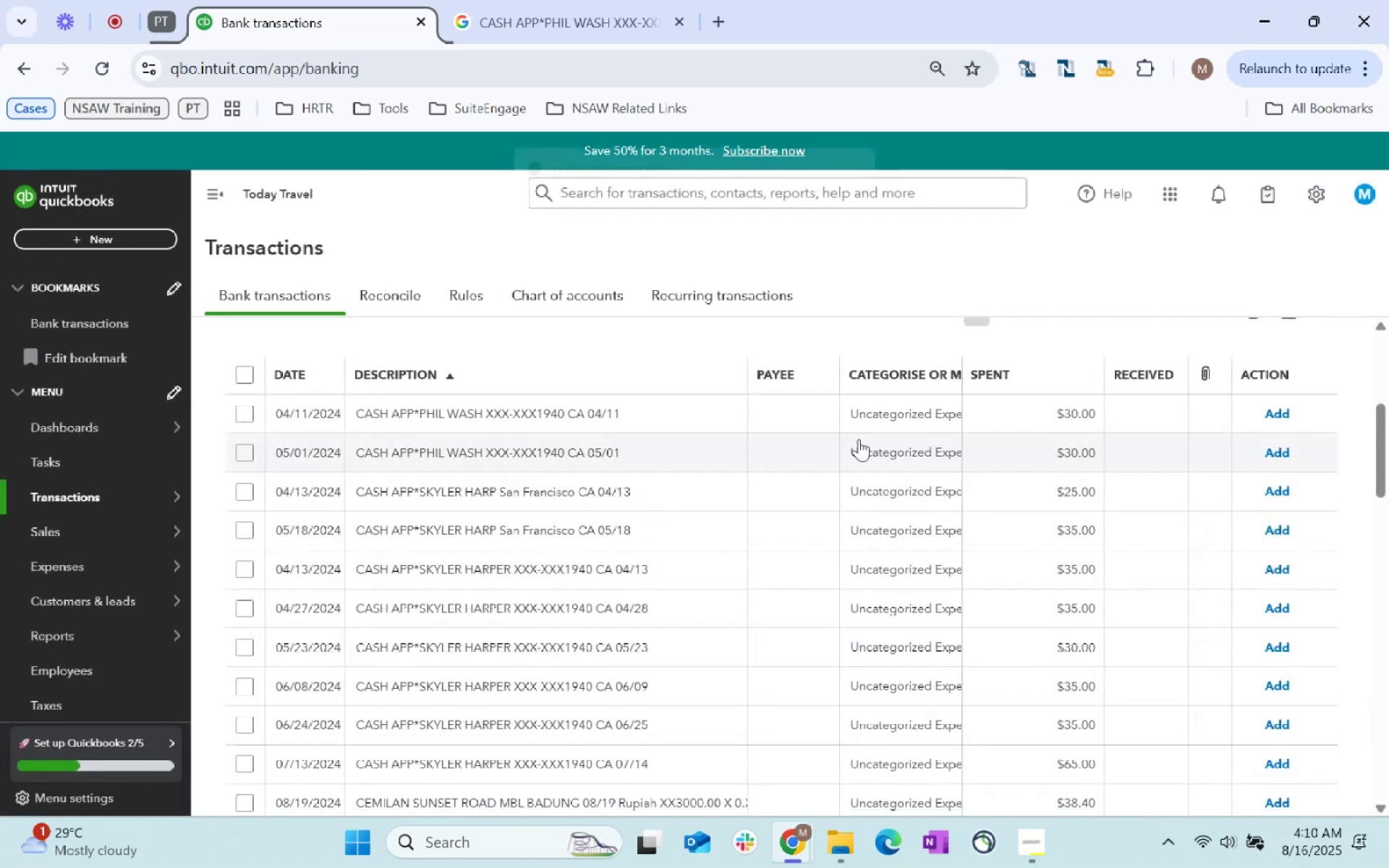 
left_click([803, 425])
 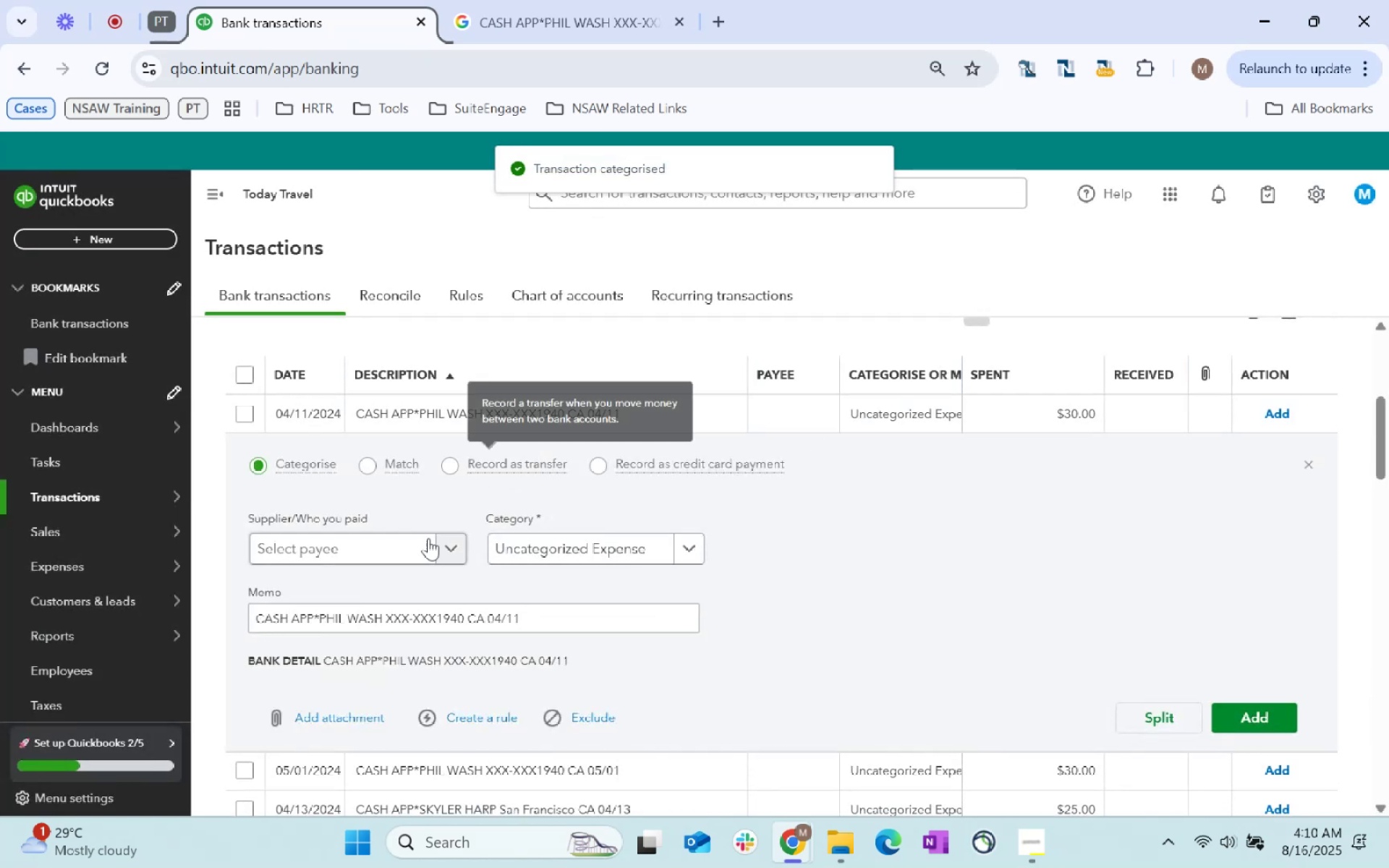 
left_click([378, 550])
 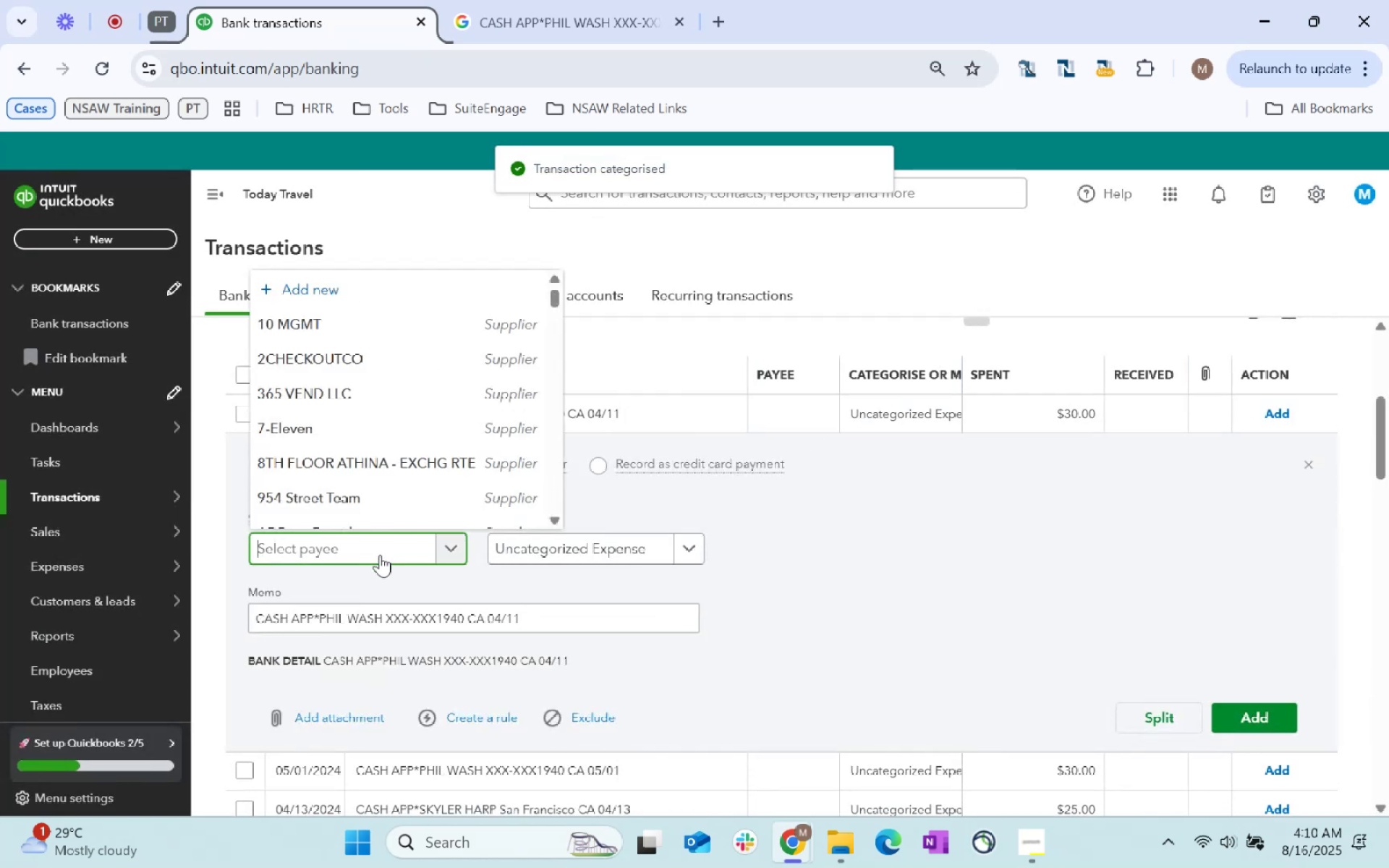 
type(Phil)
 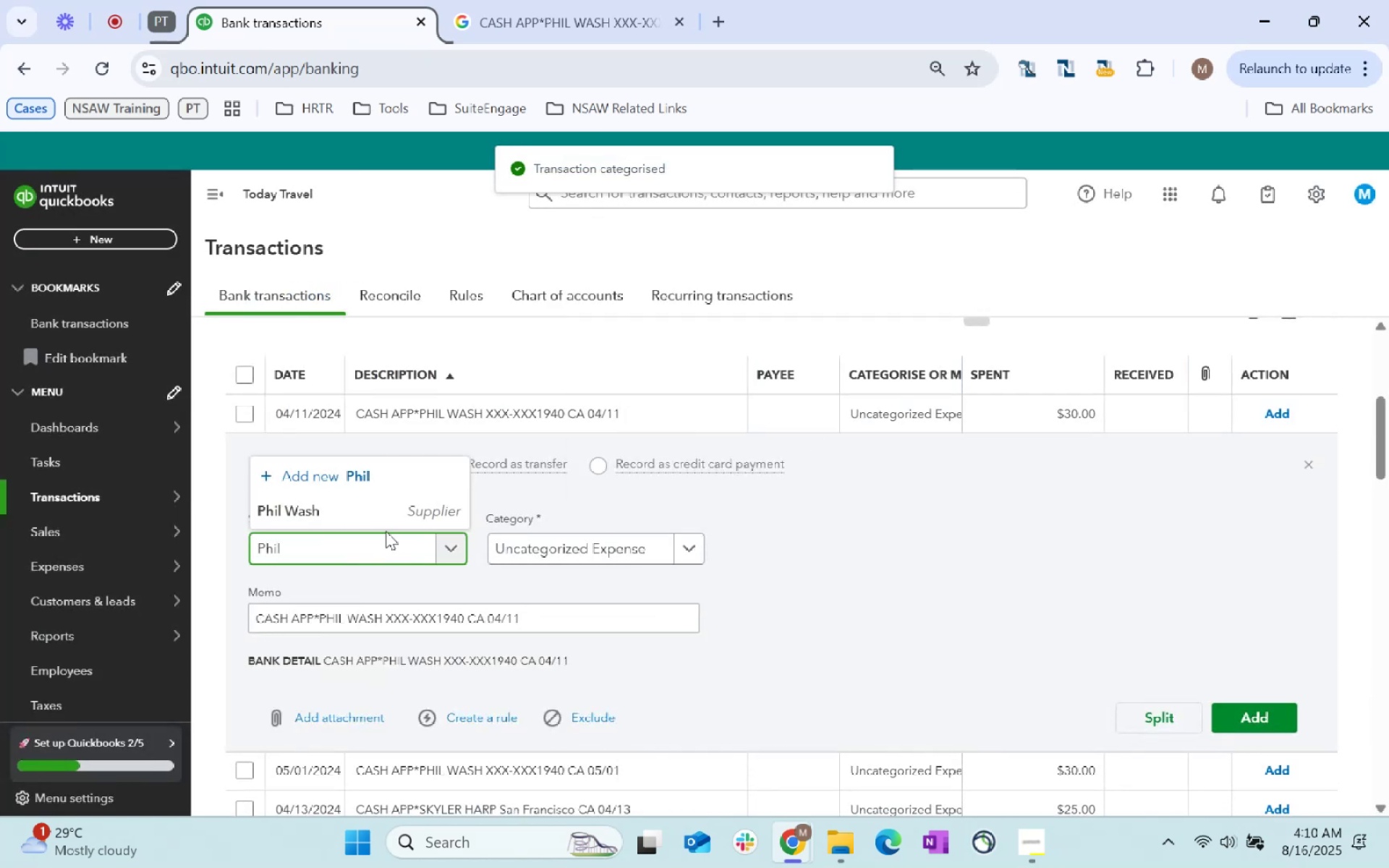 
left_click([362, 509])
 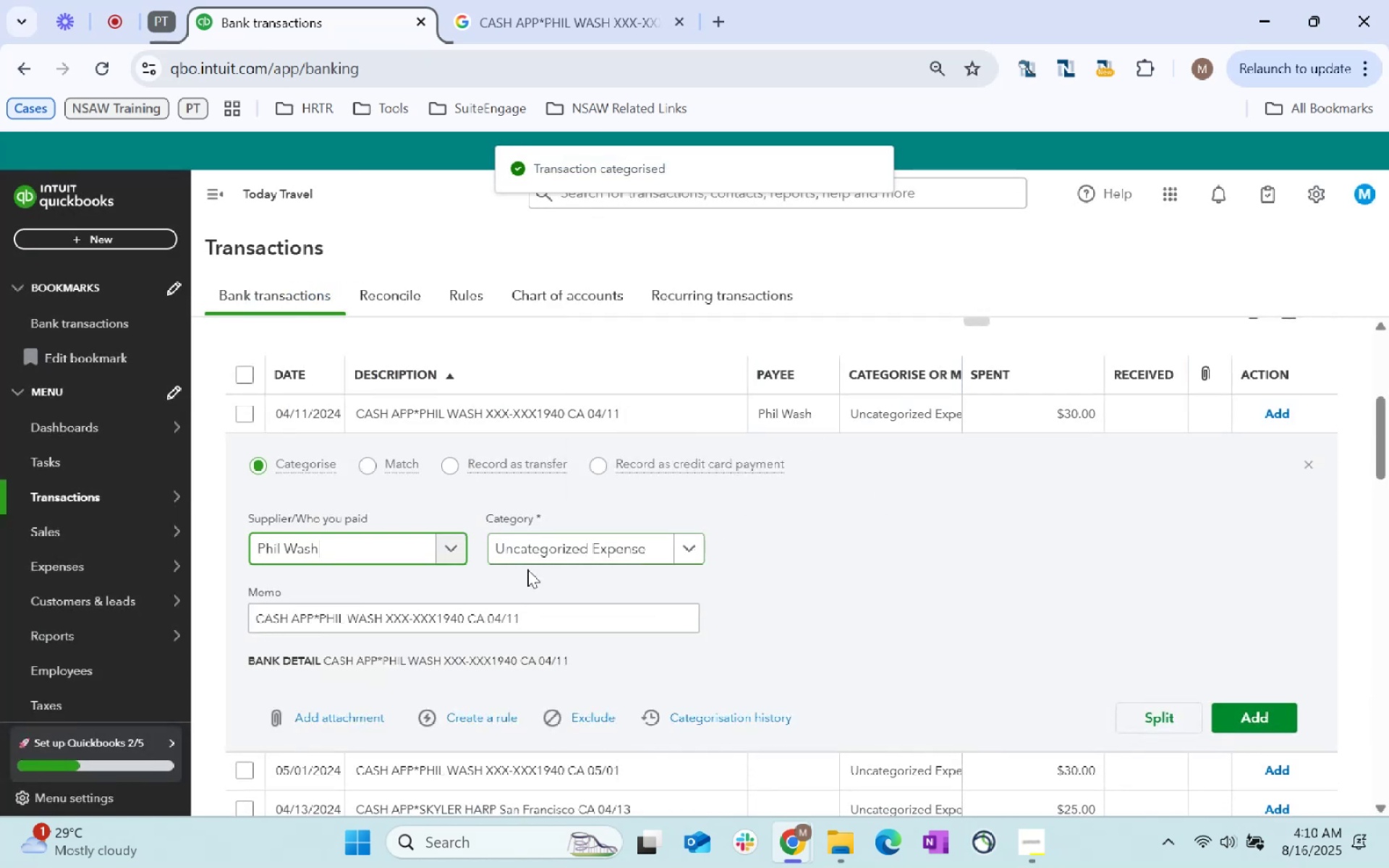 
left_click([551, 558])
 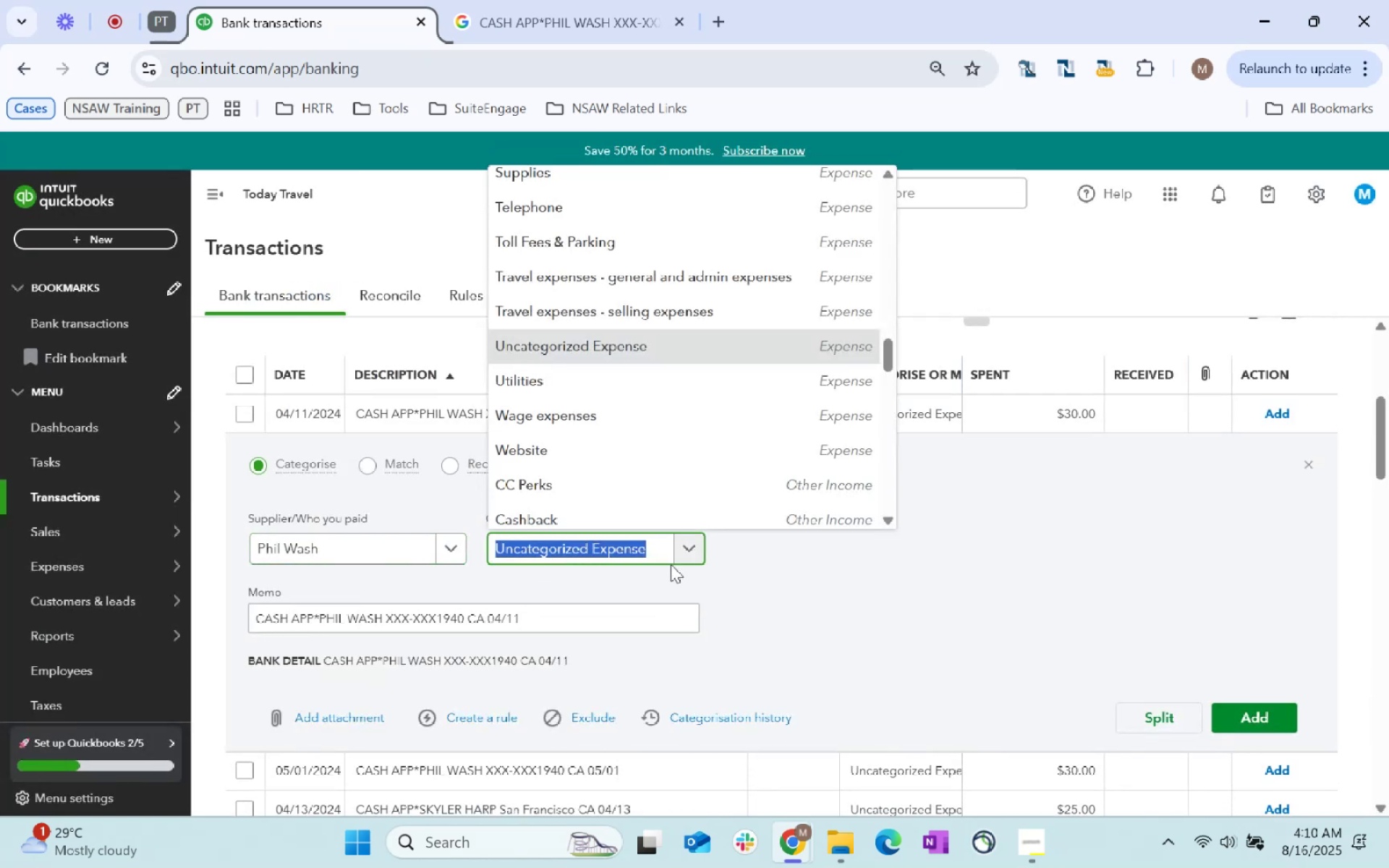 
type(Carwar)
key(Backspace)
type(sh)
key(Tab)
 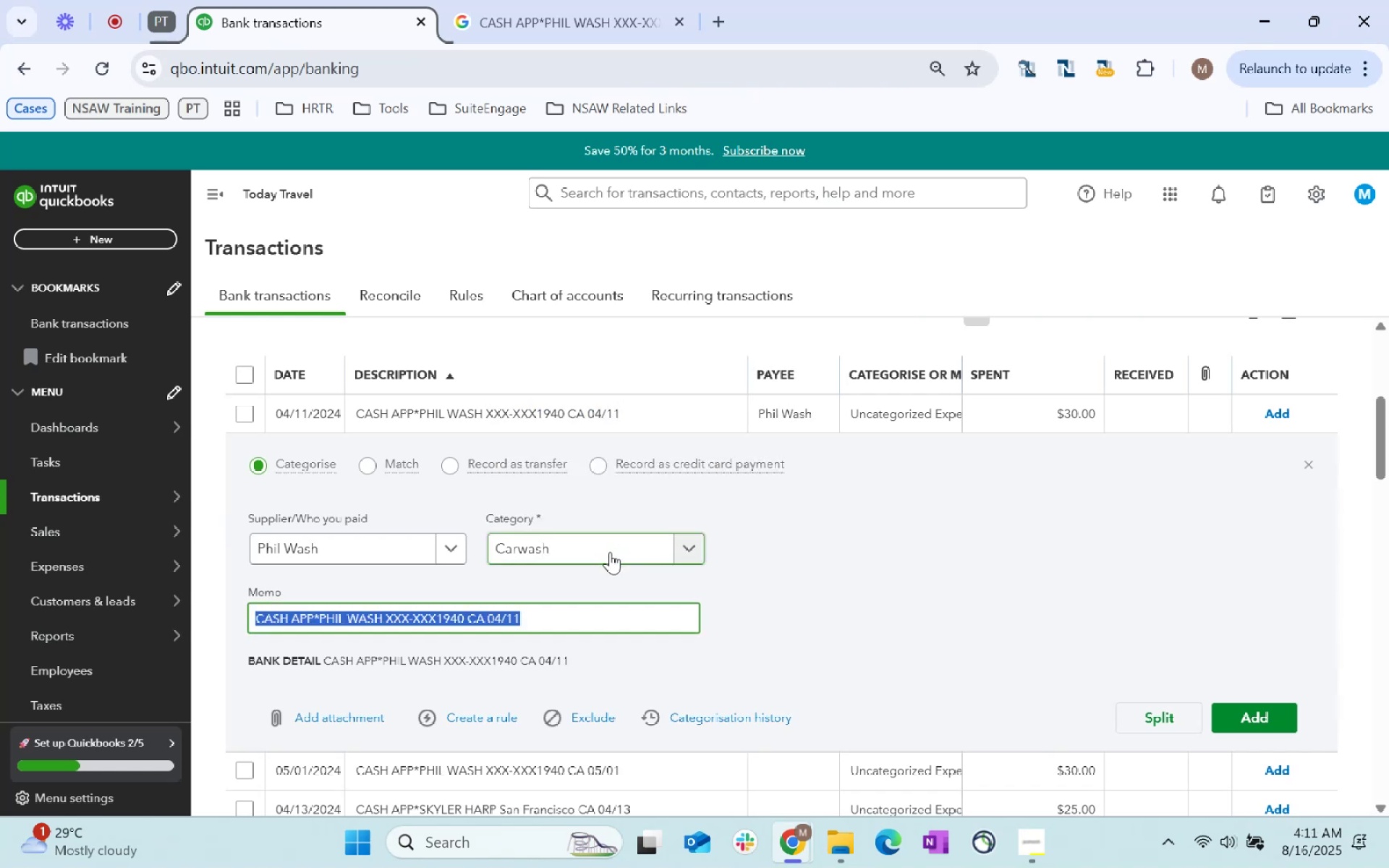 
left_click([813, 582])
 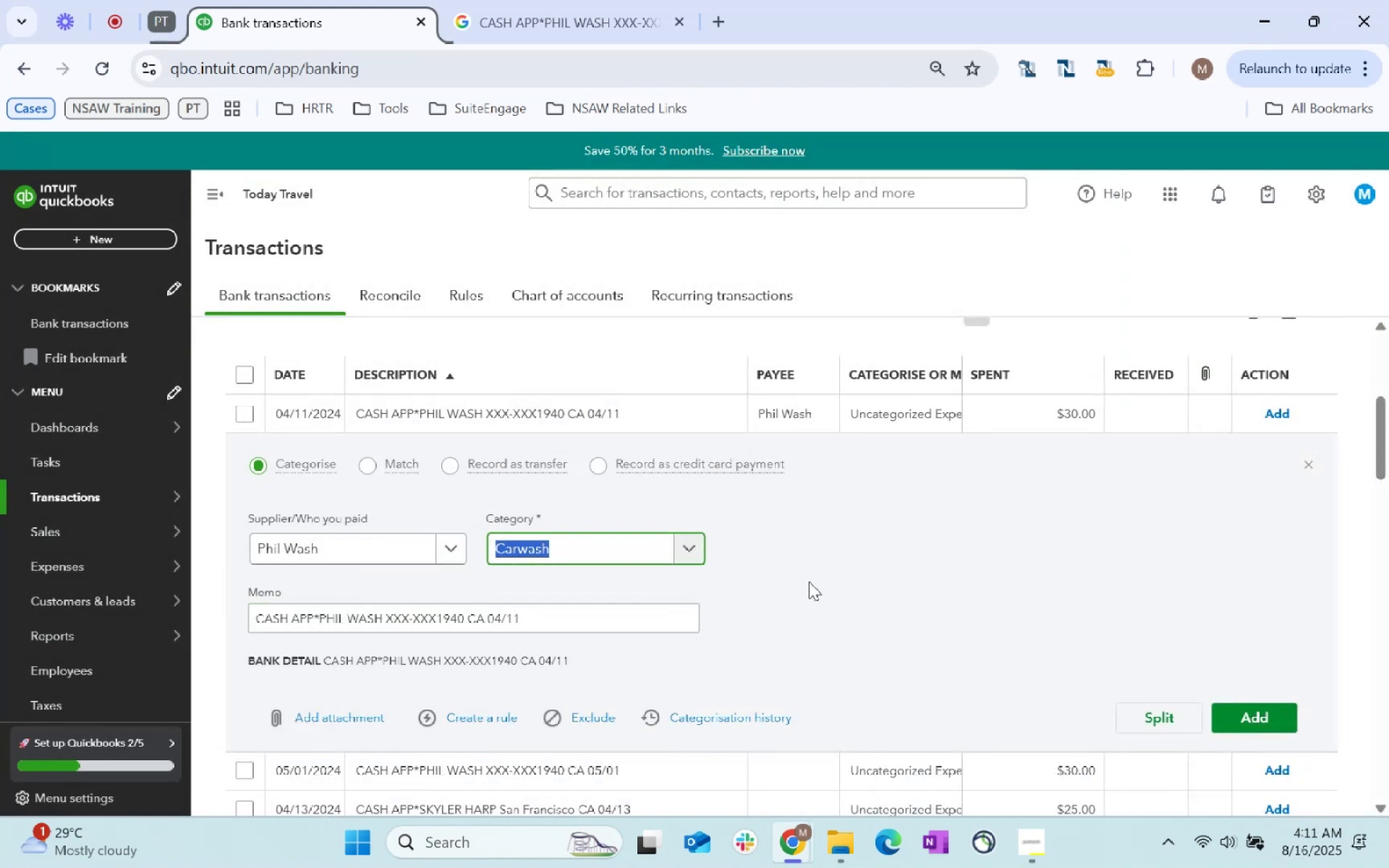 
left_click([594, 545])
 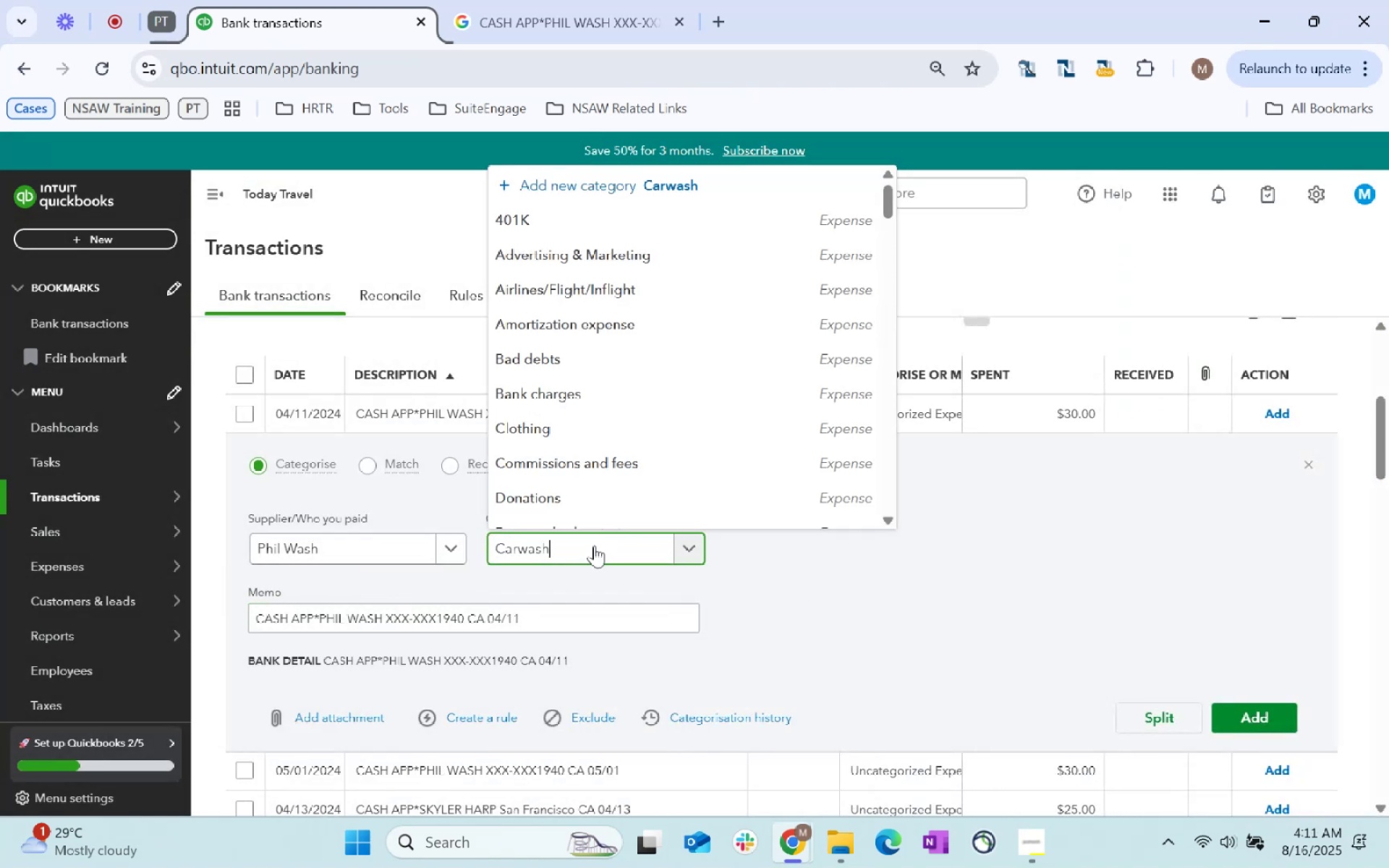 
key(Backspace)
key(Backspace)
key(Backspace)
key(Backspace)
key(Backspace)
key(Backspace)
key(Backspace)
key(Backspace)
key(Backspace)
key(Backspace)
key(Backspace)
key(Backspace)
key(Backspace)
type(car was)
 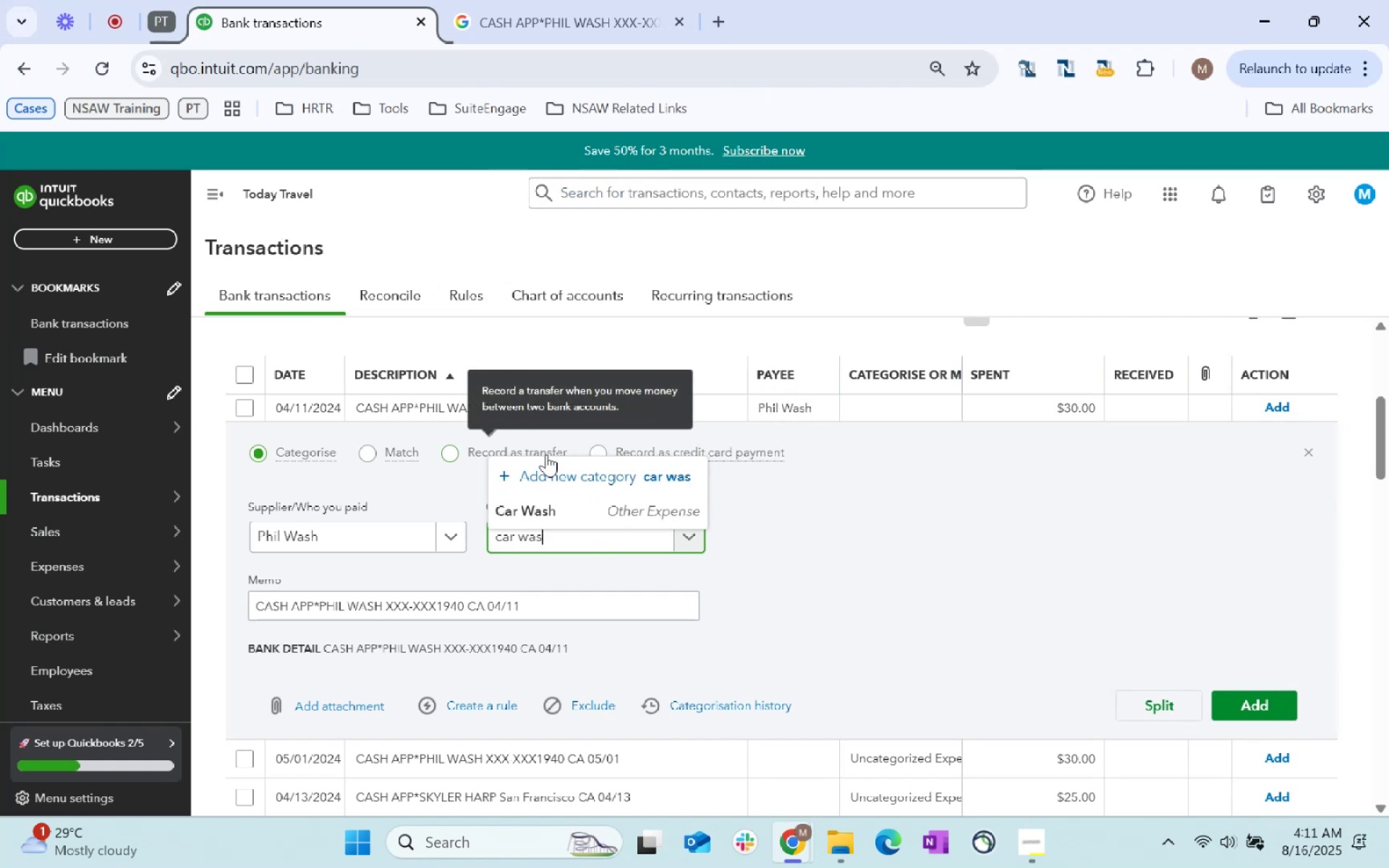 
left_click([598, 514])
 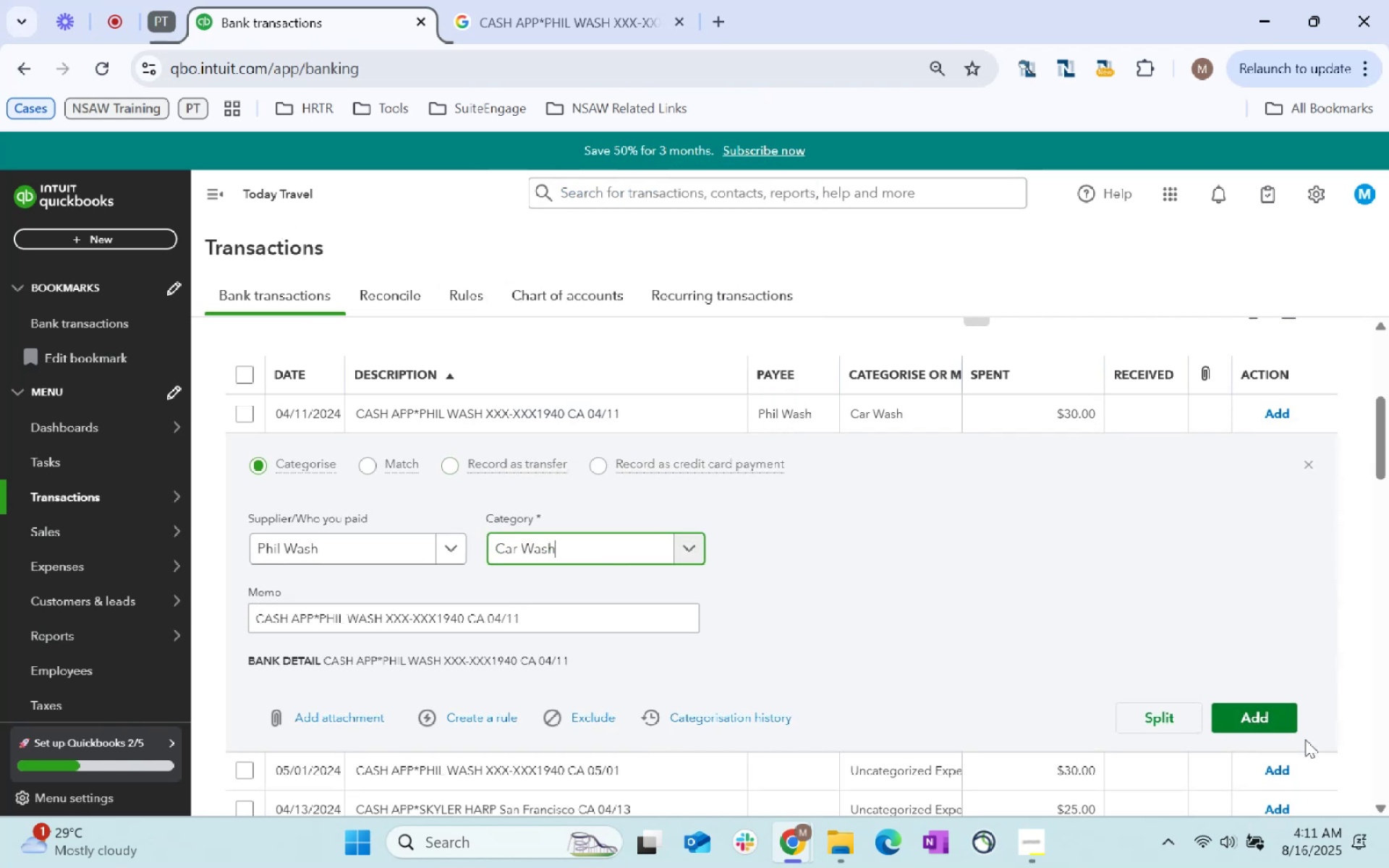 
left_click([1266, 731])
 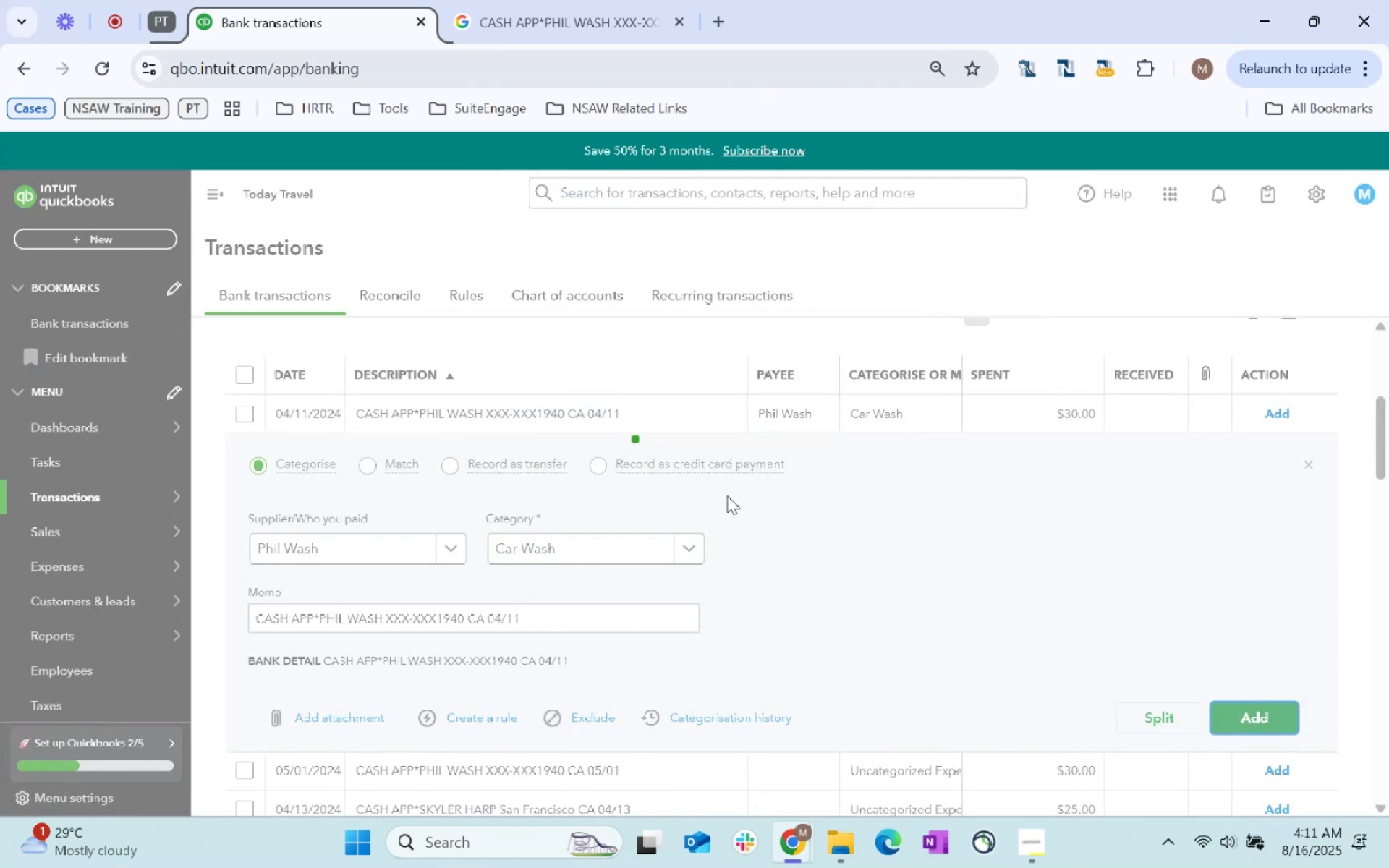 
mouse_move([665, 502])
 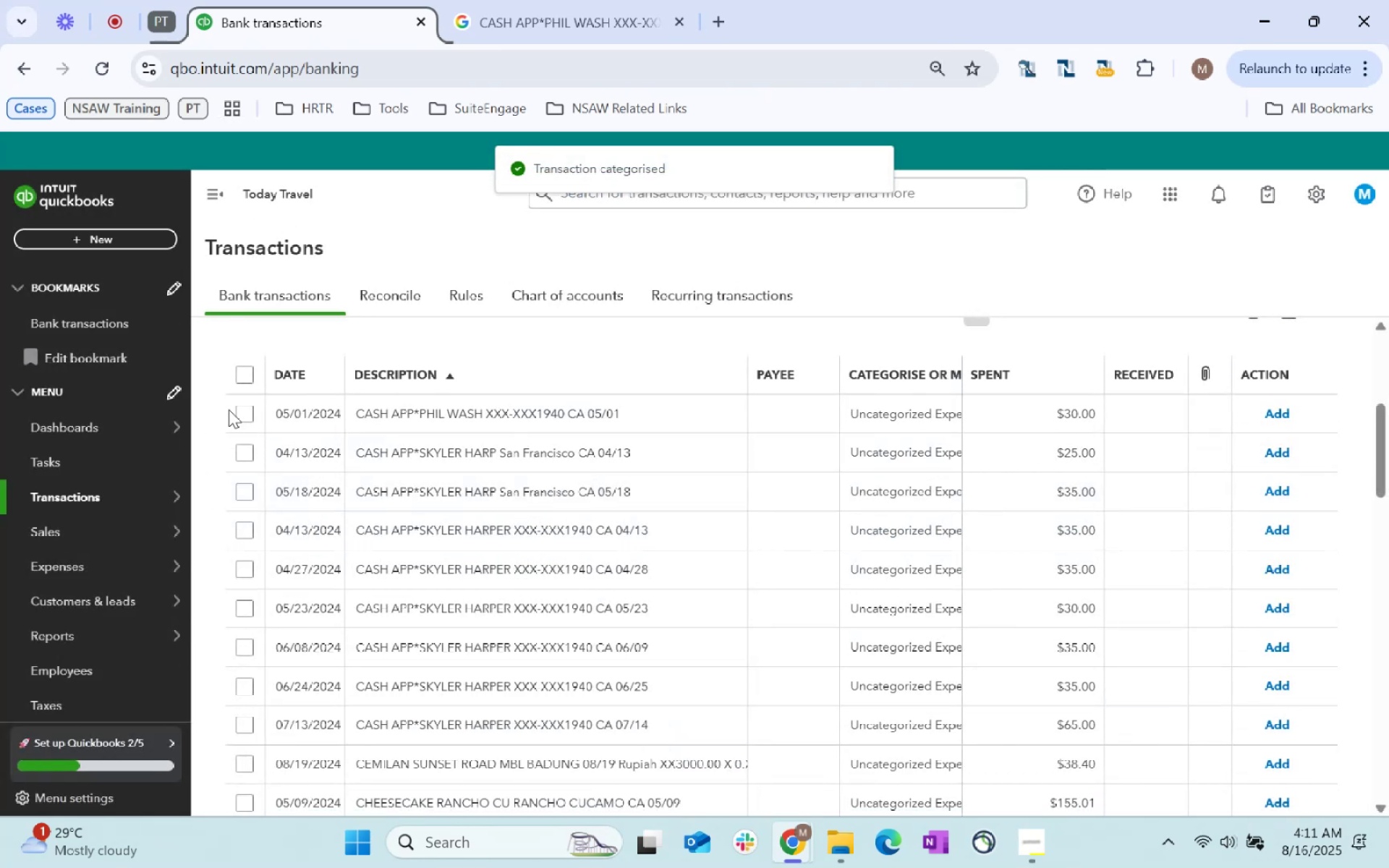 
wait(5.33)
 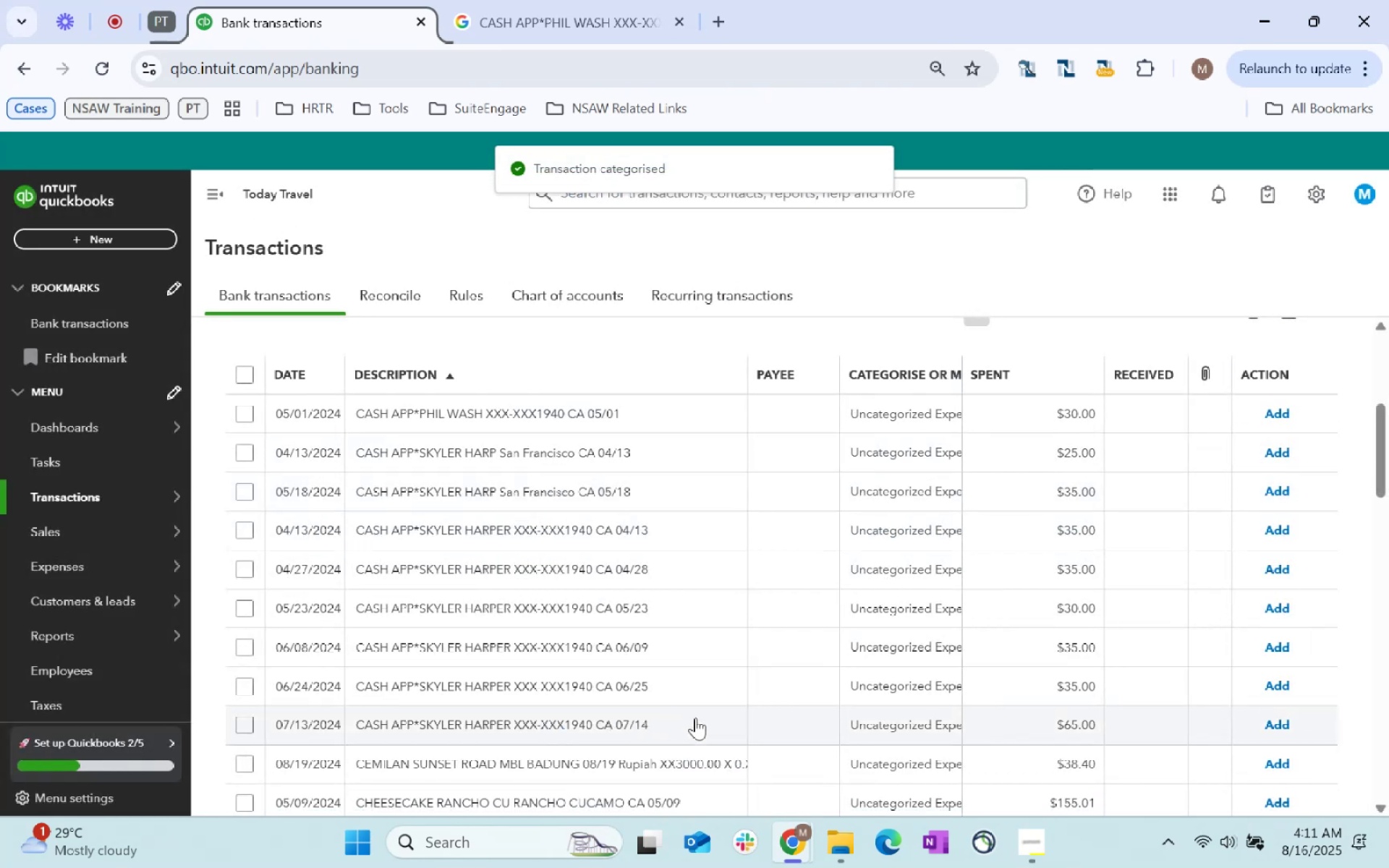 
left_click([245, 412])
 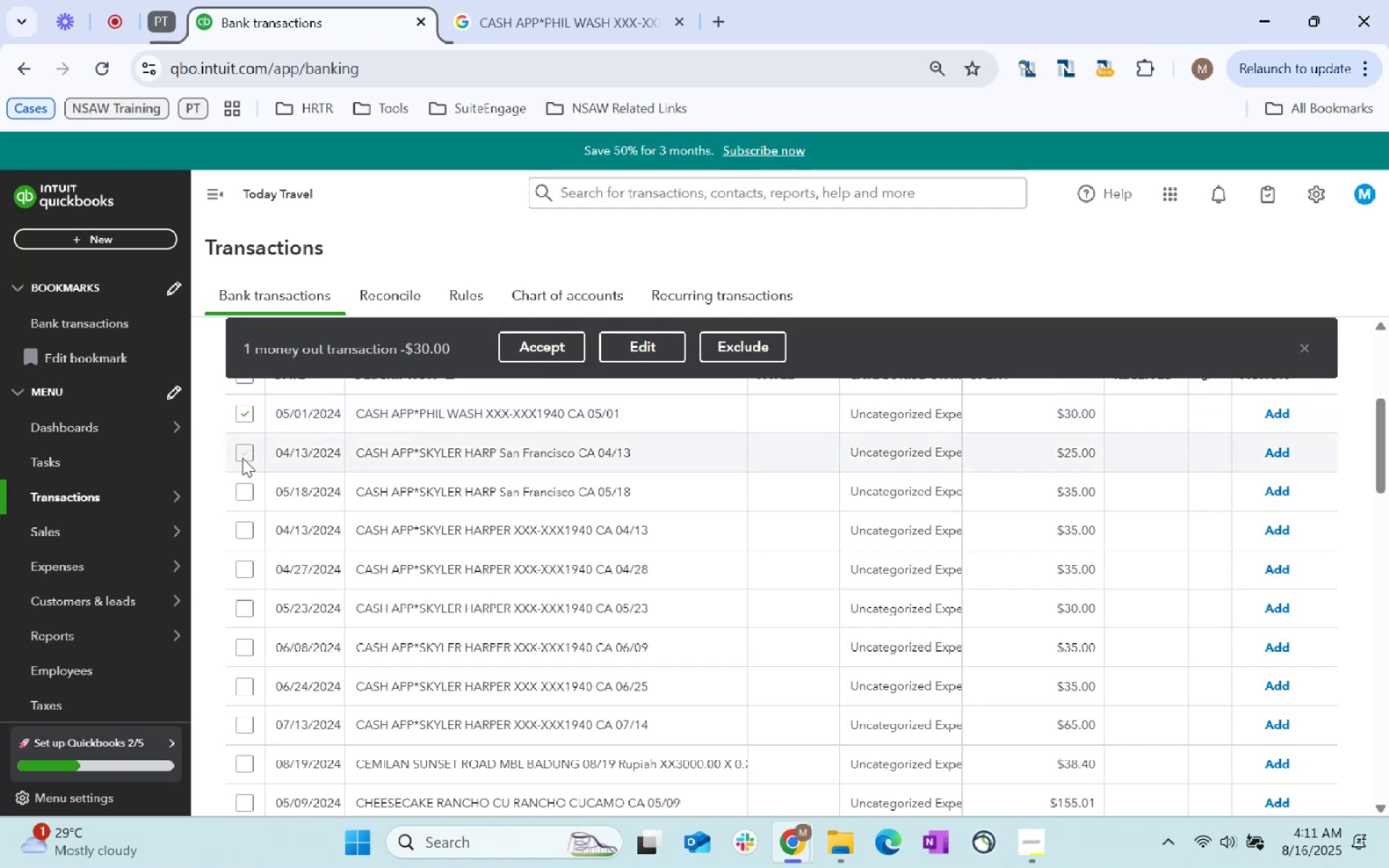 
left_click([242, 458])
 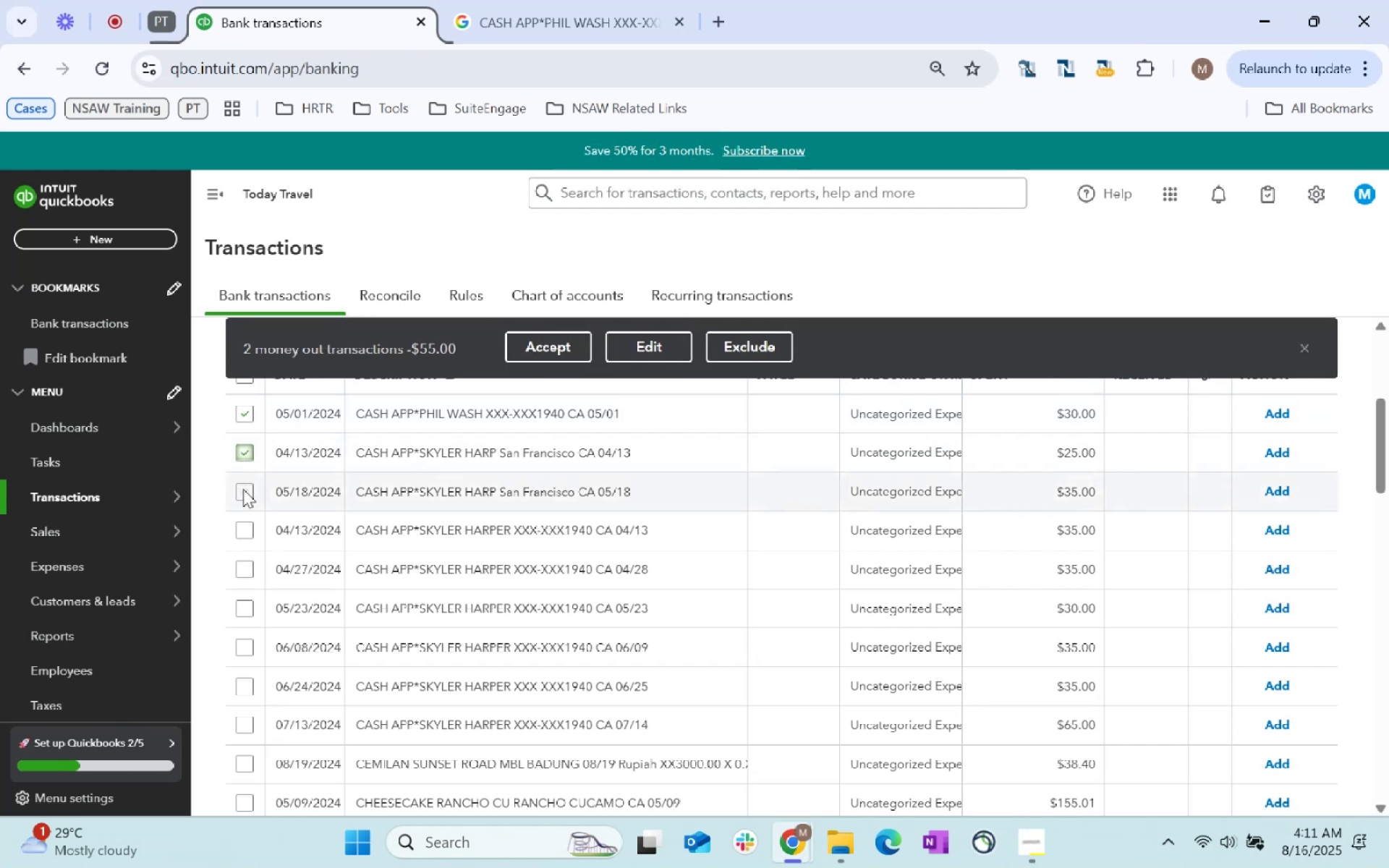 
left_click([243, 489])
 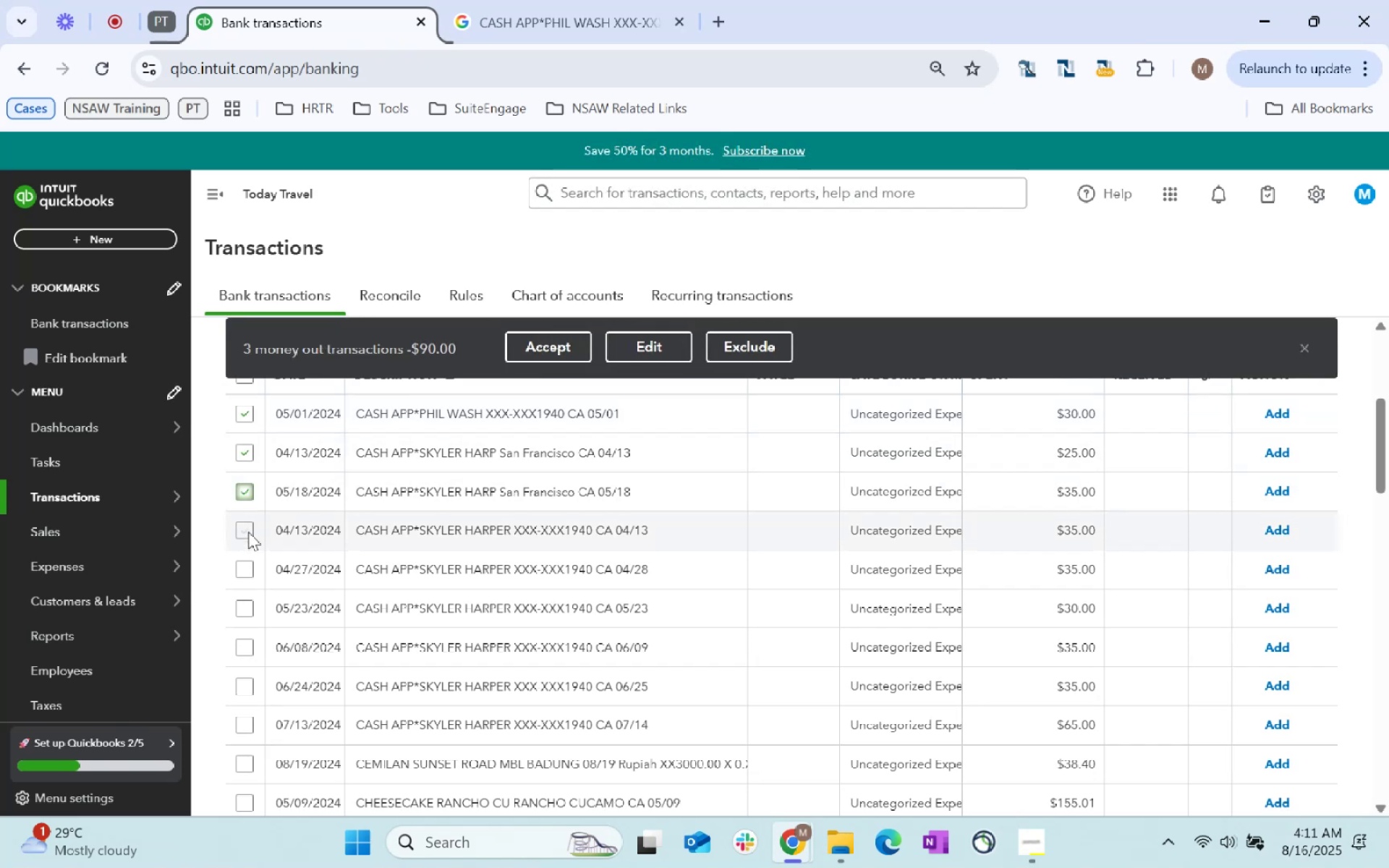 
left_click([248, 532])
 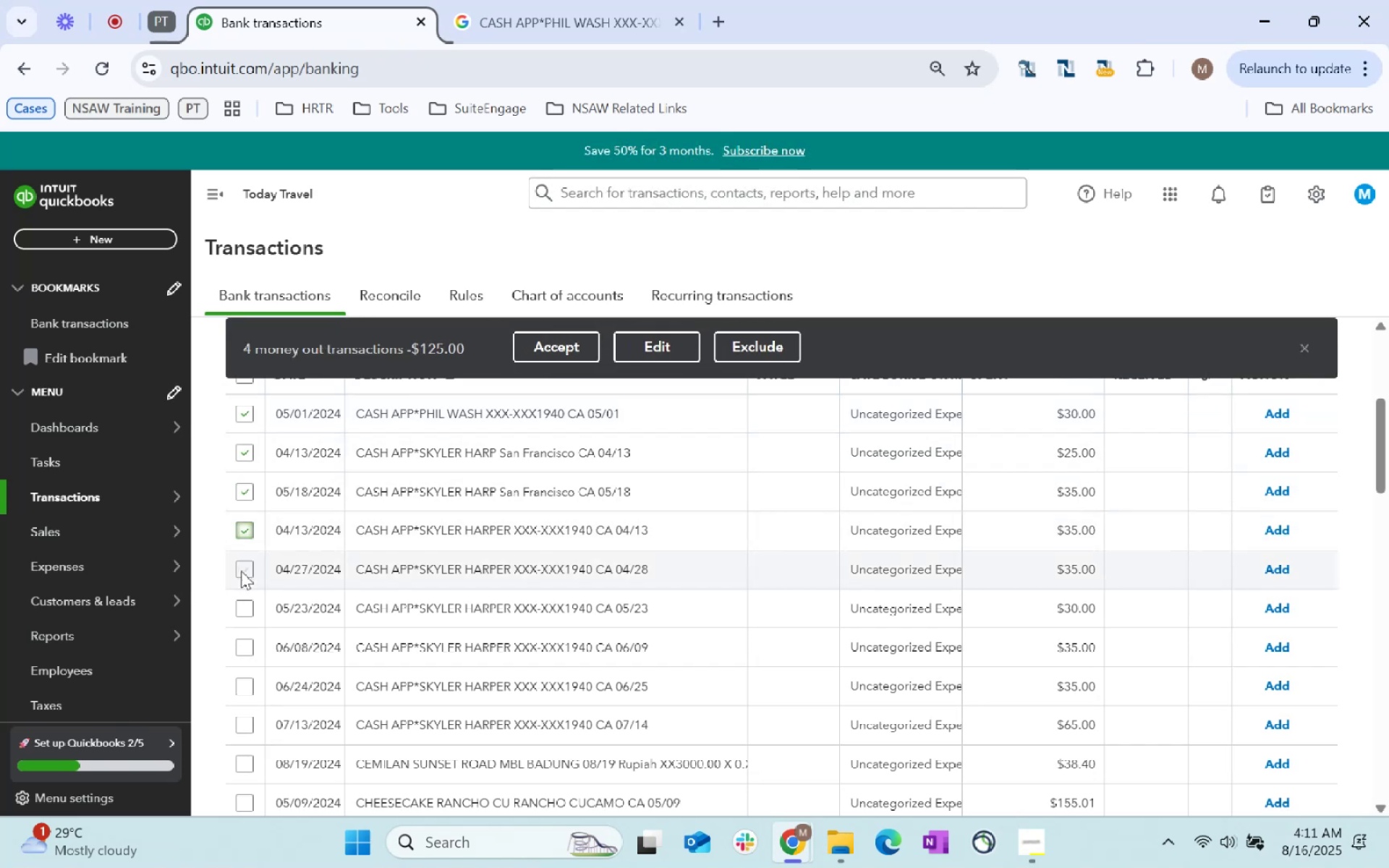 
left_click([241, 571])
 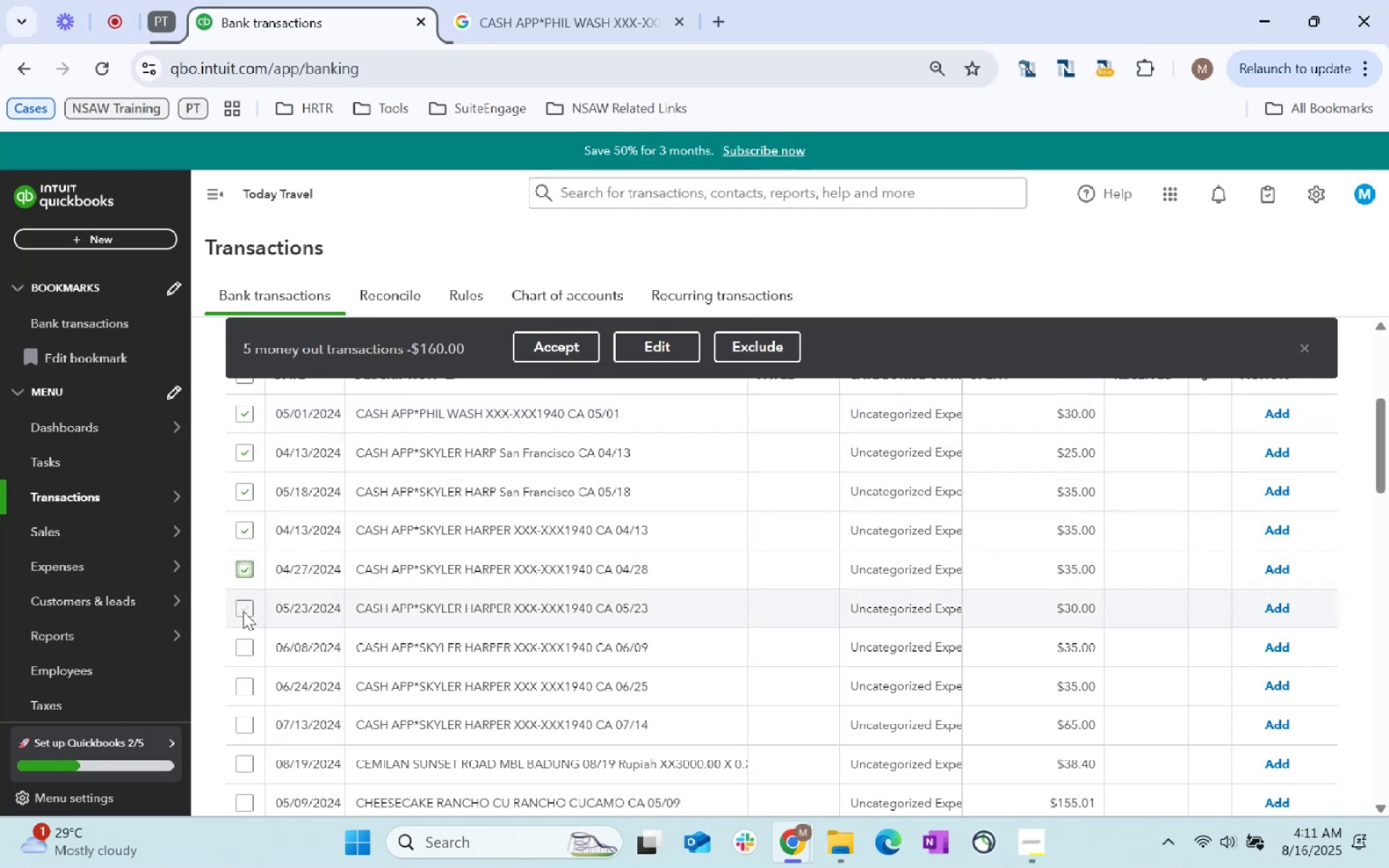 
left_click([245, 614])
 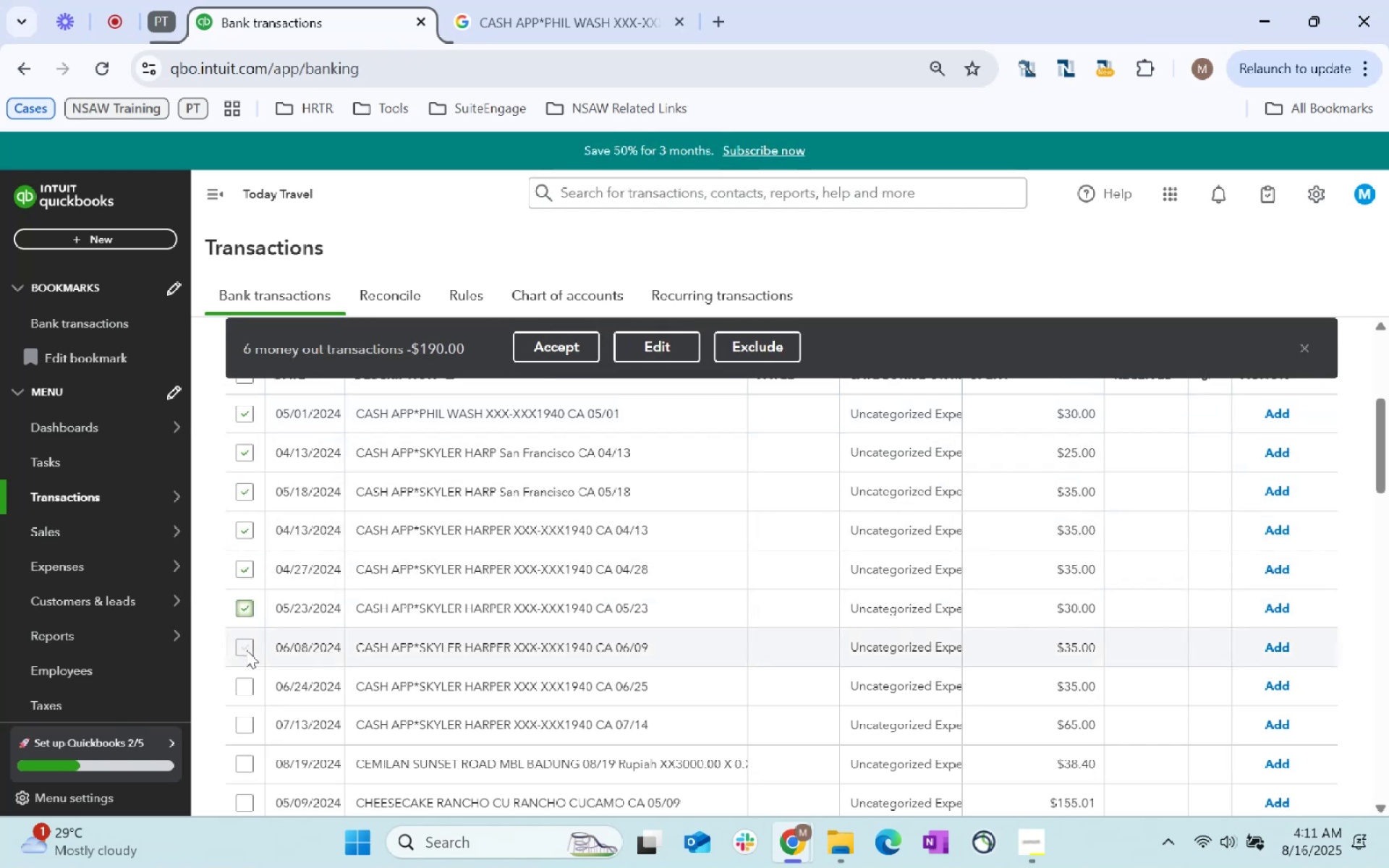 
left_click([246, 651])
 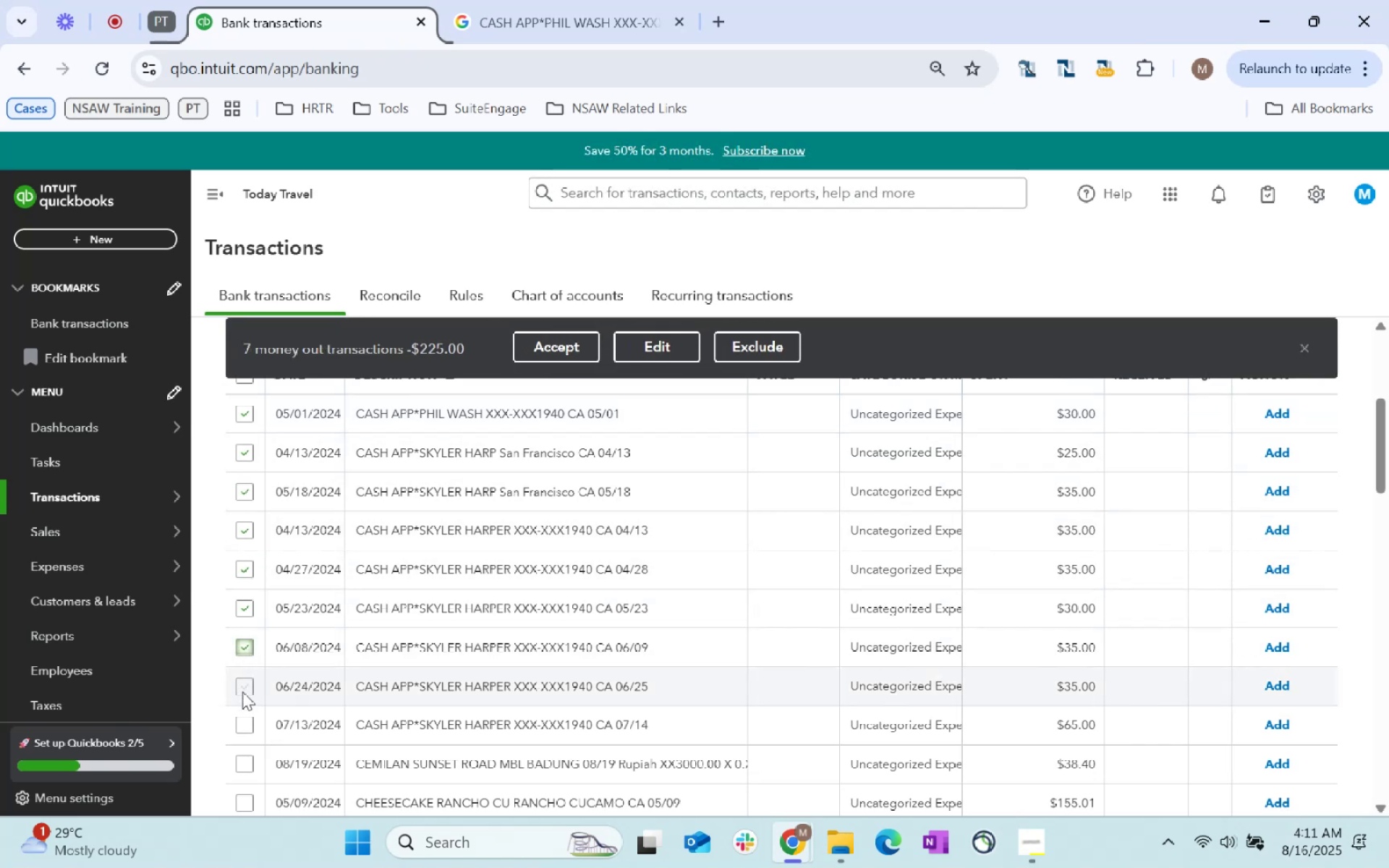 
left_click([242, 692])
 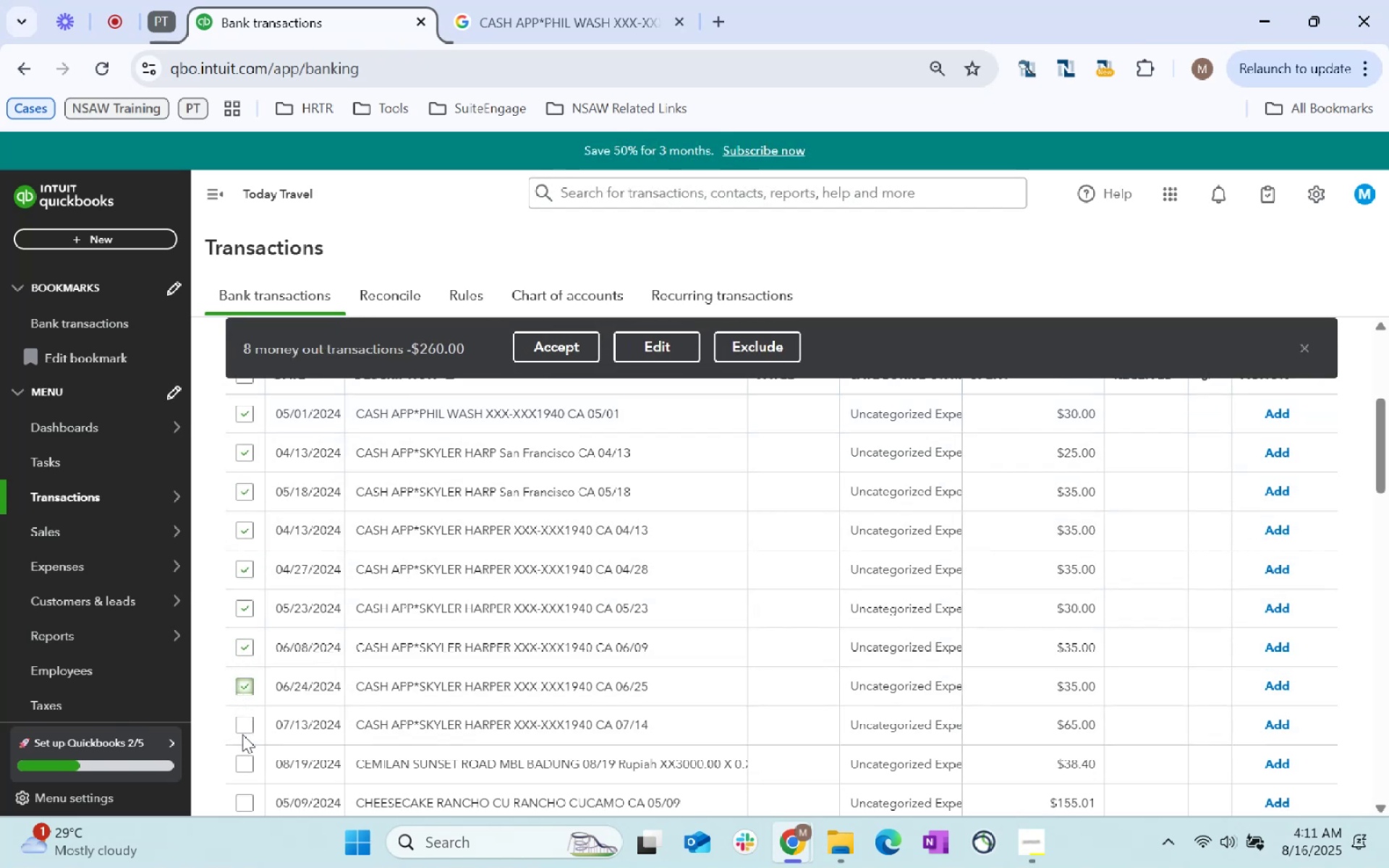 
left_click([242, 734])
 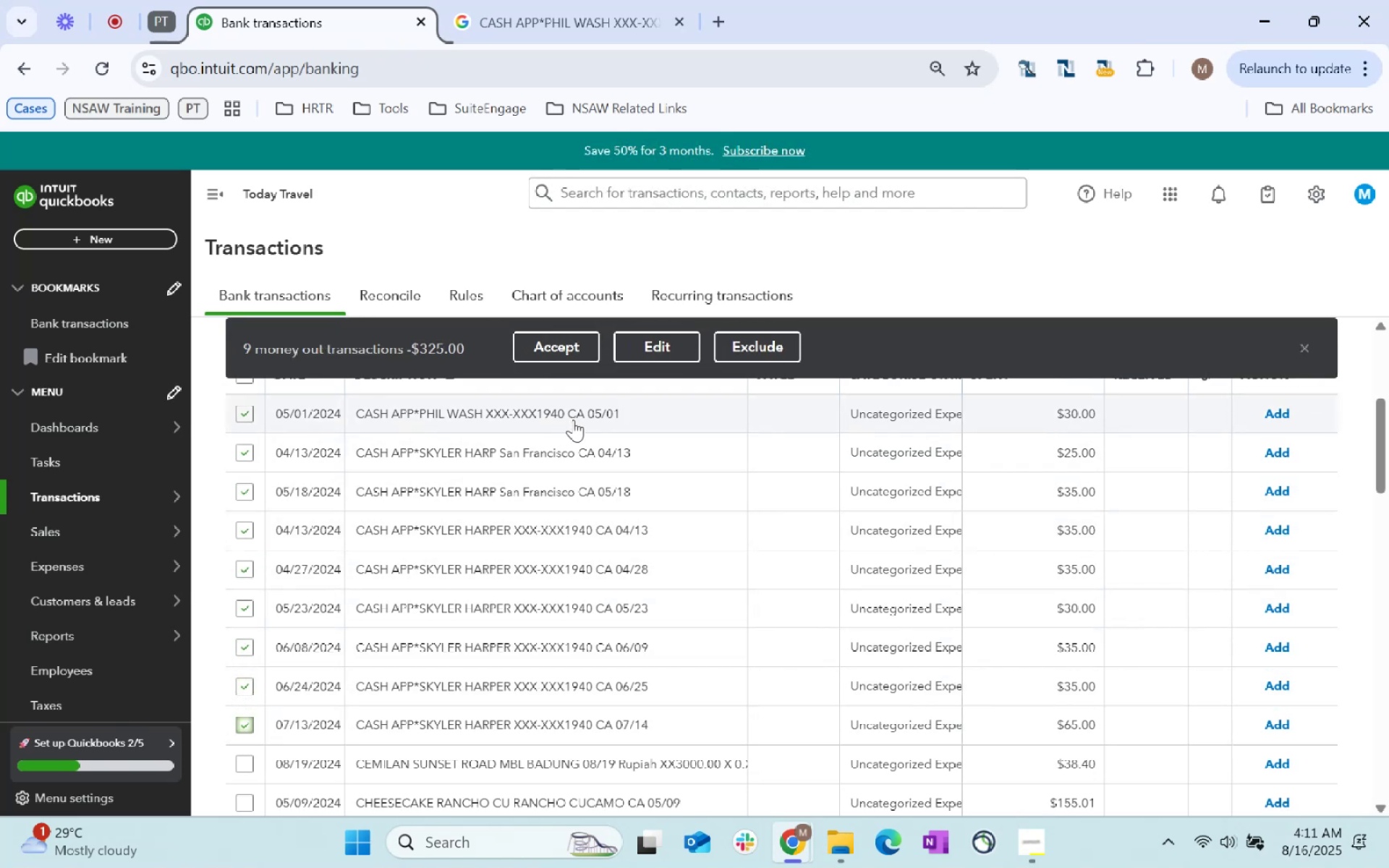 
left_click([672, 347])
 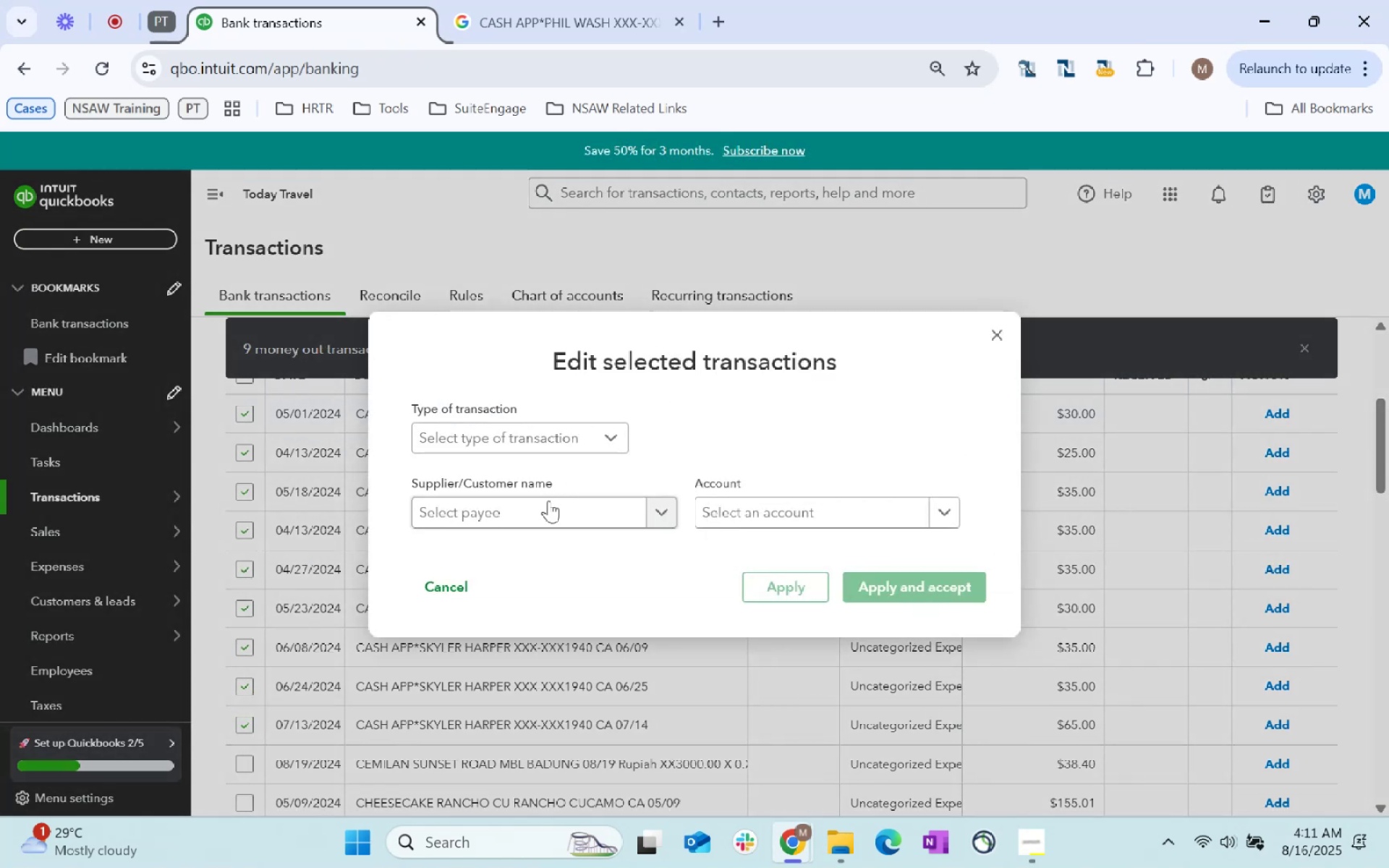 
left_click([553, 508])
 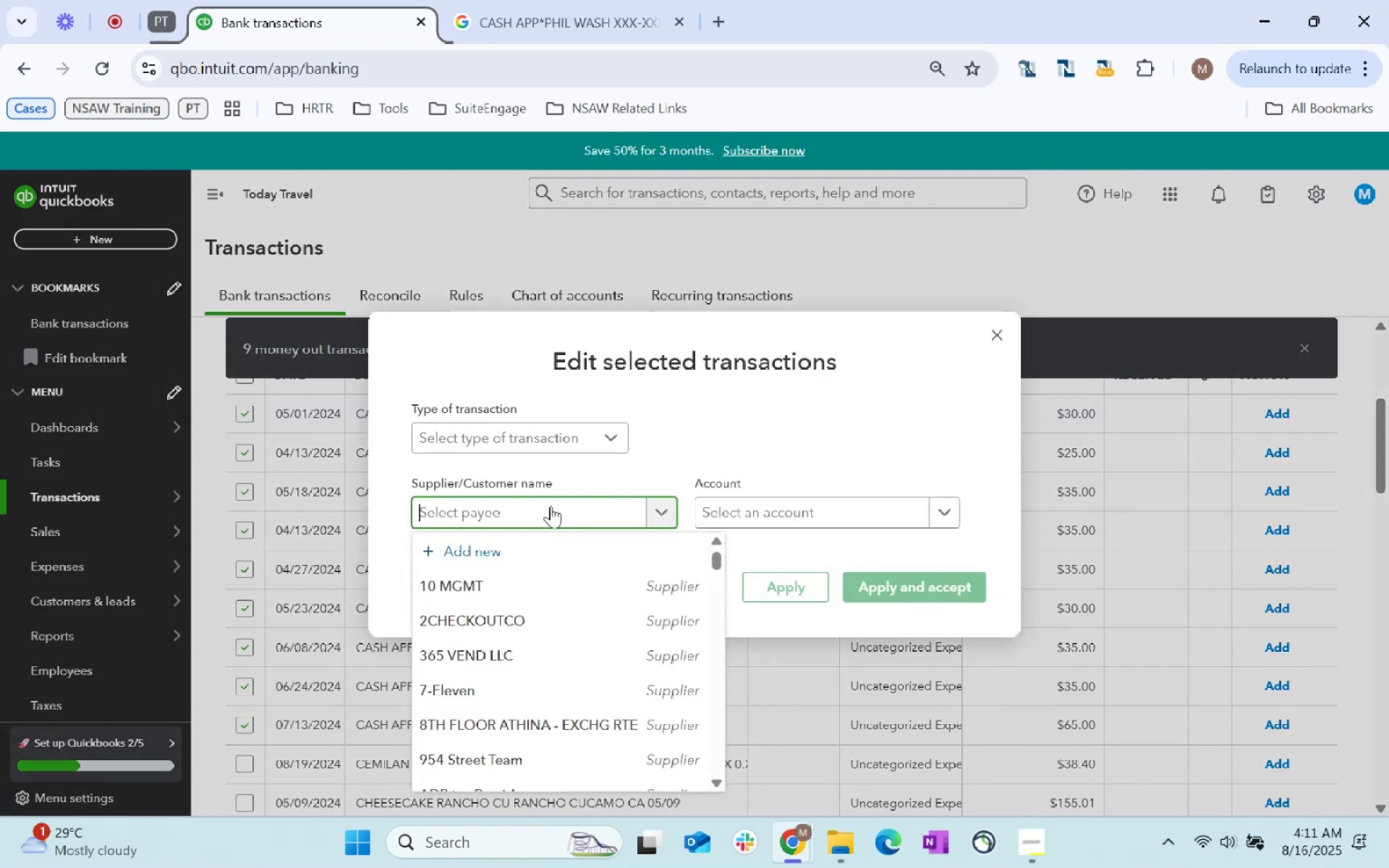 
type(Skyler Harper)
 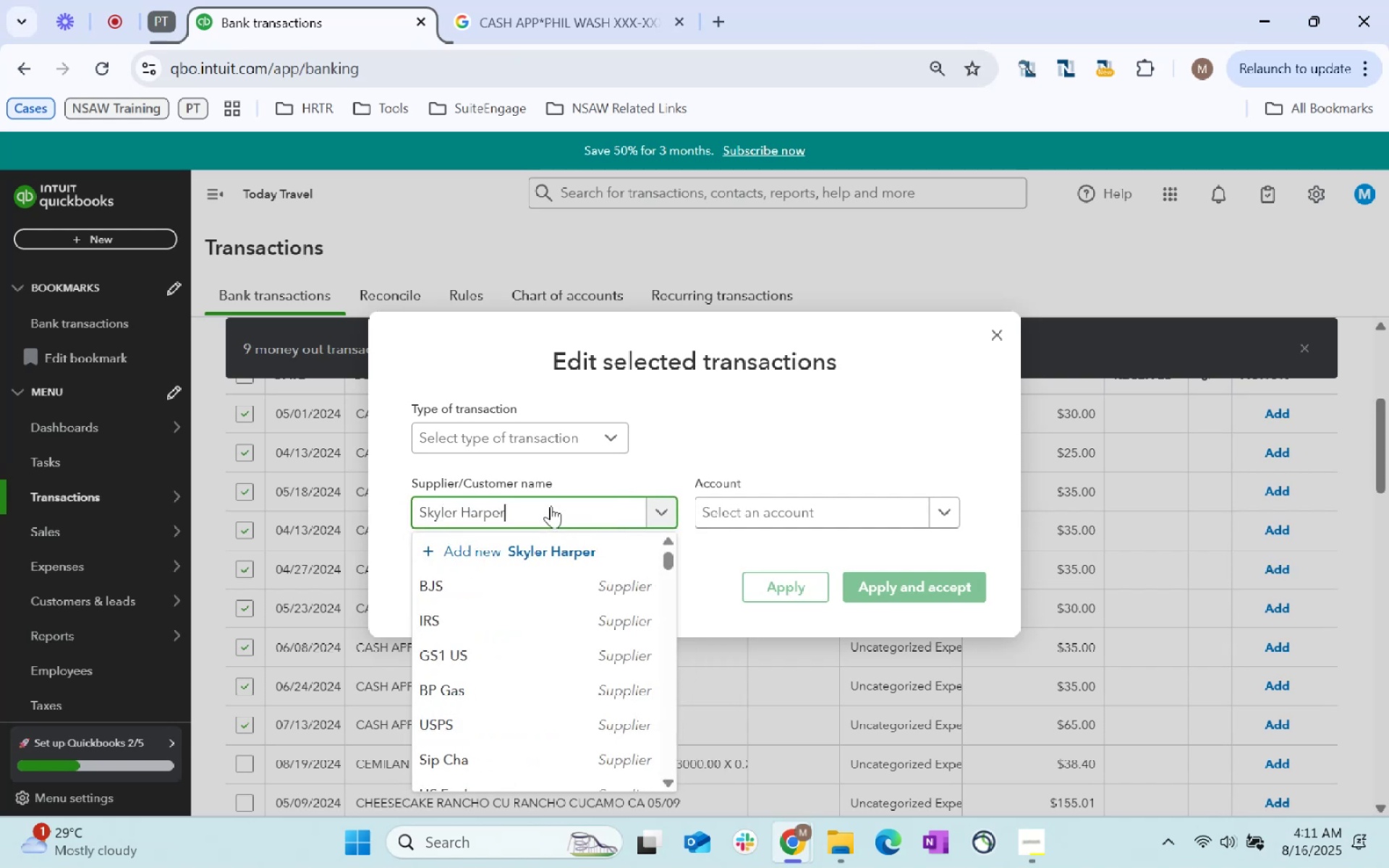 
key(Control+A)
 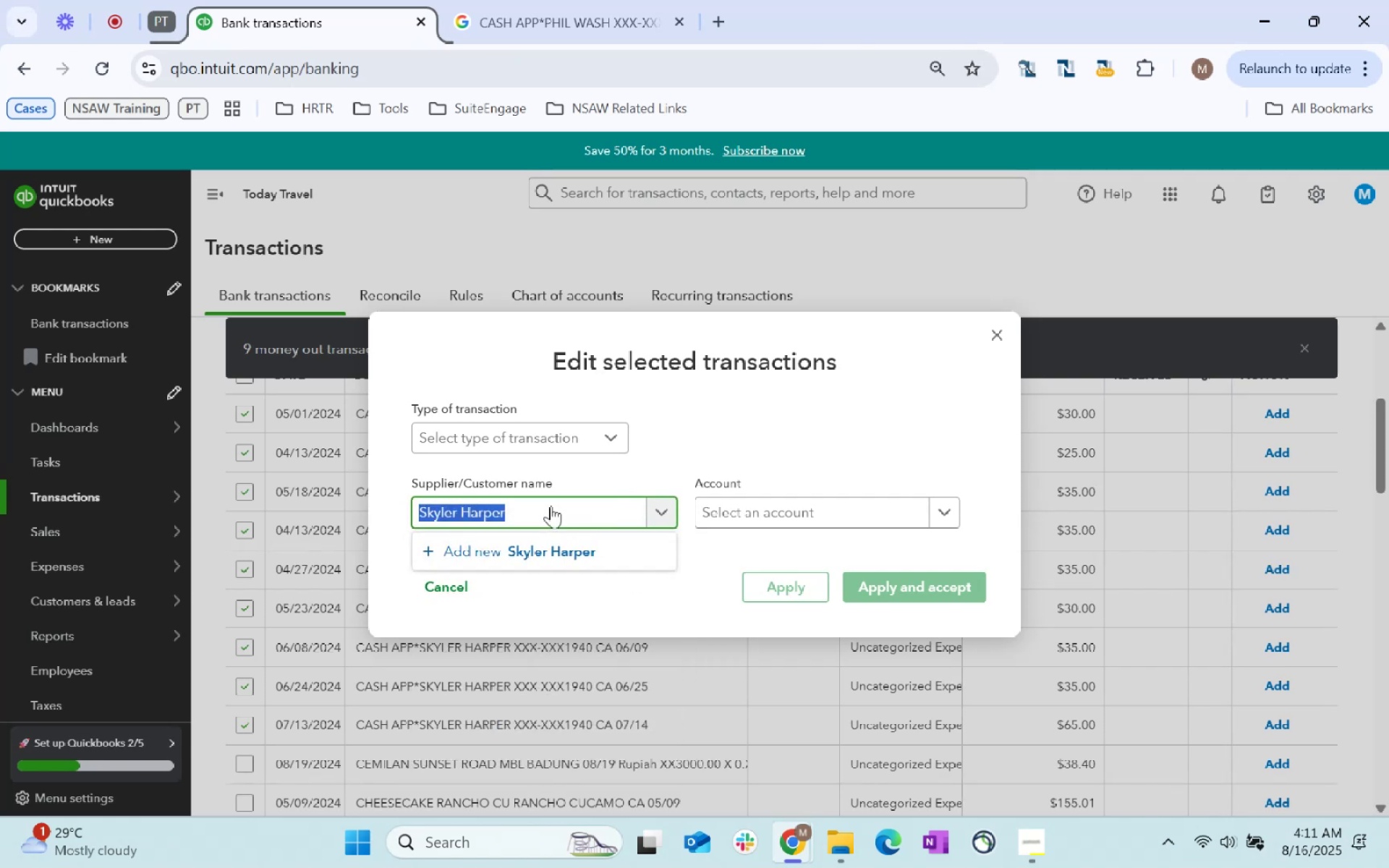 
key(Control+C)
 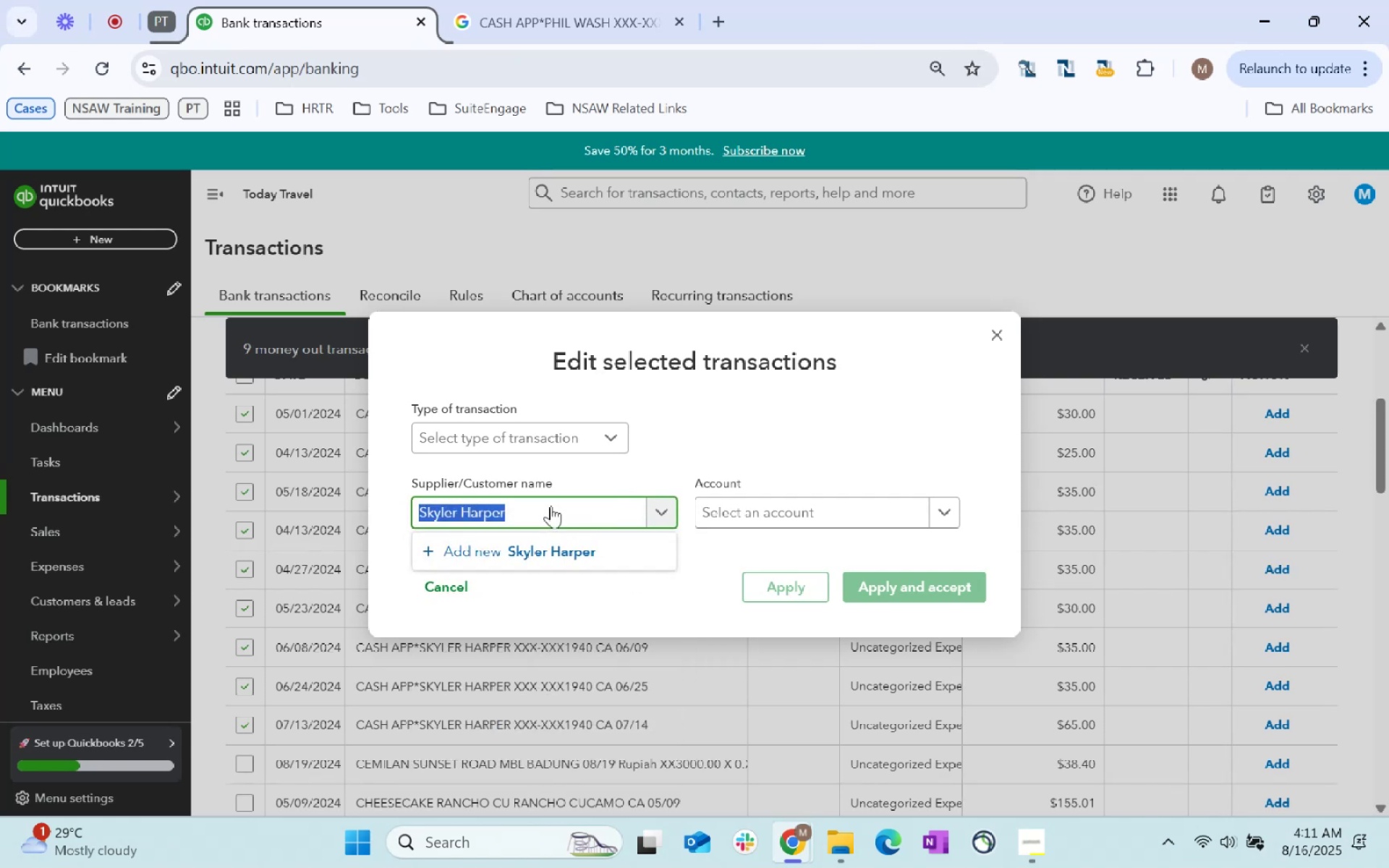 
key(Control+C)
 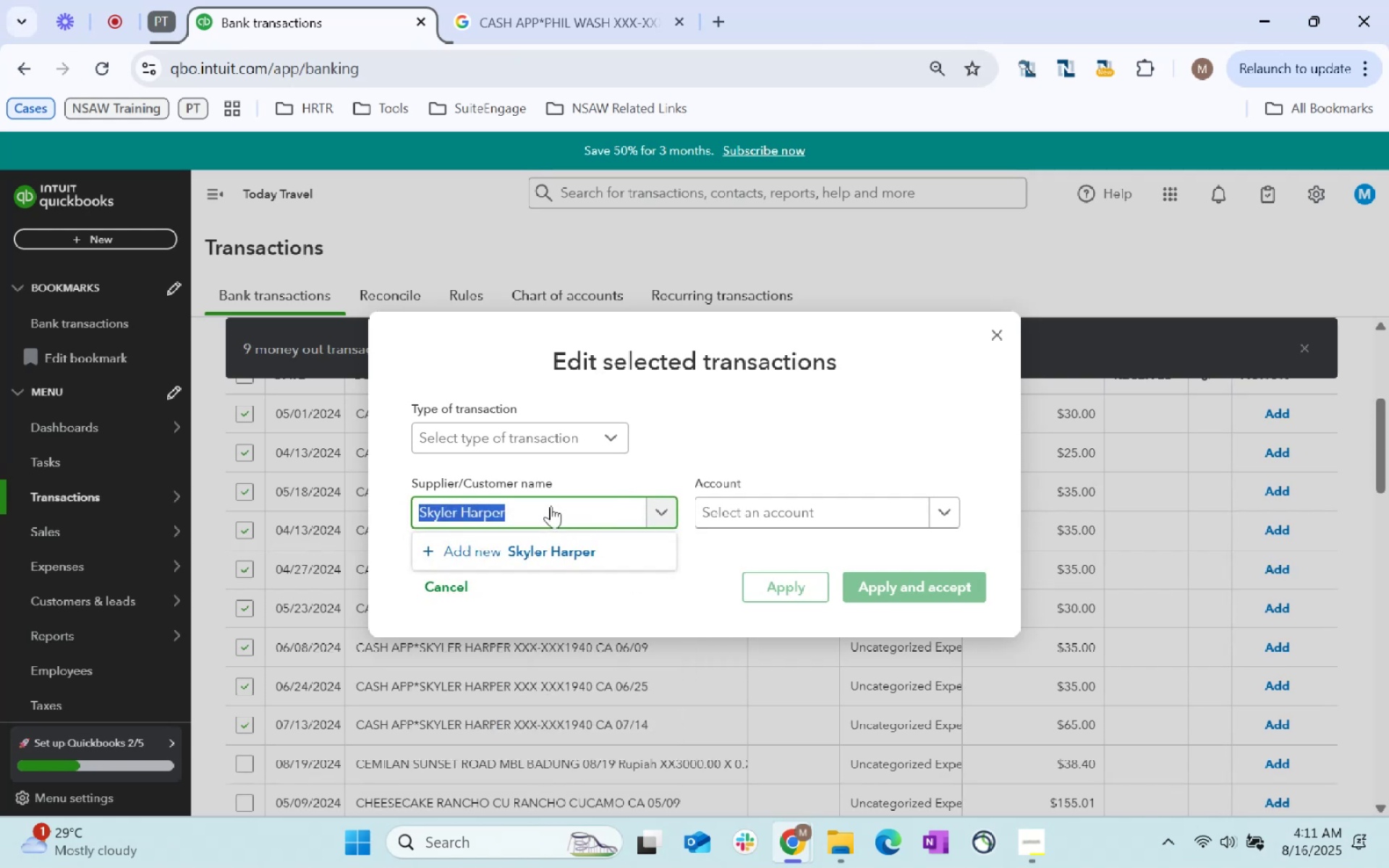 
key(Control+C)
 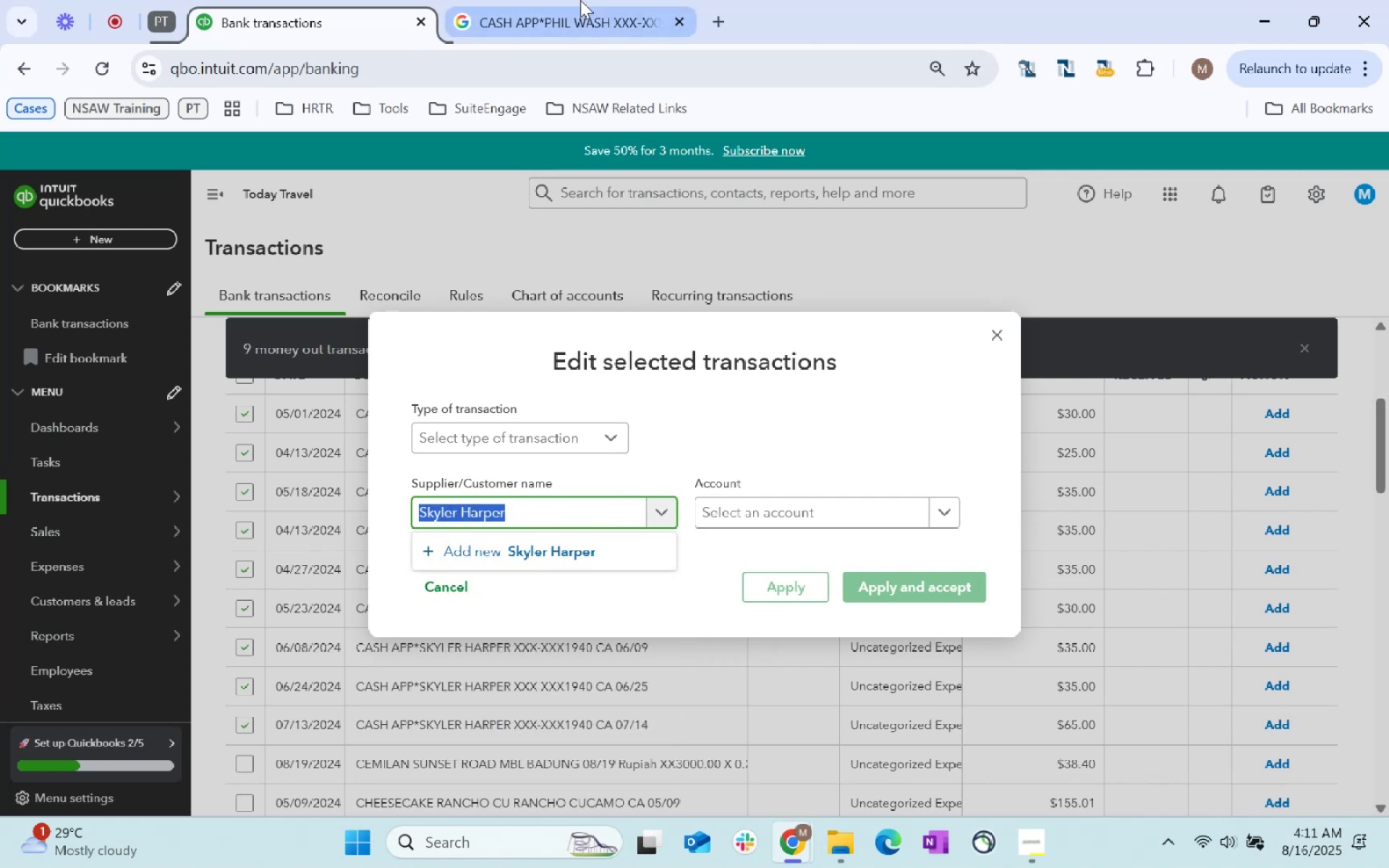 
left_click([580, 0])
 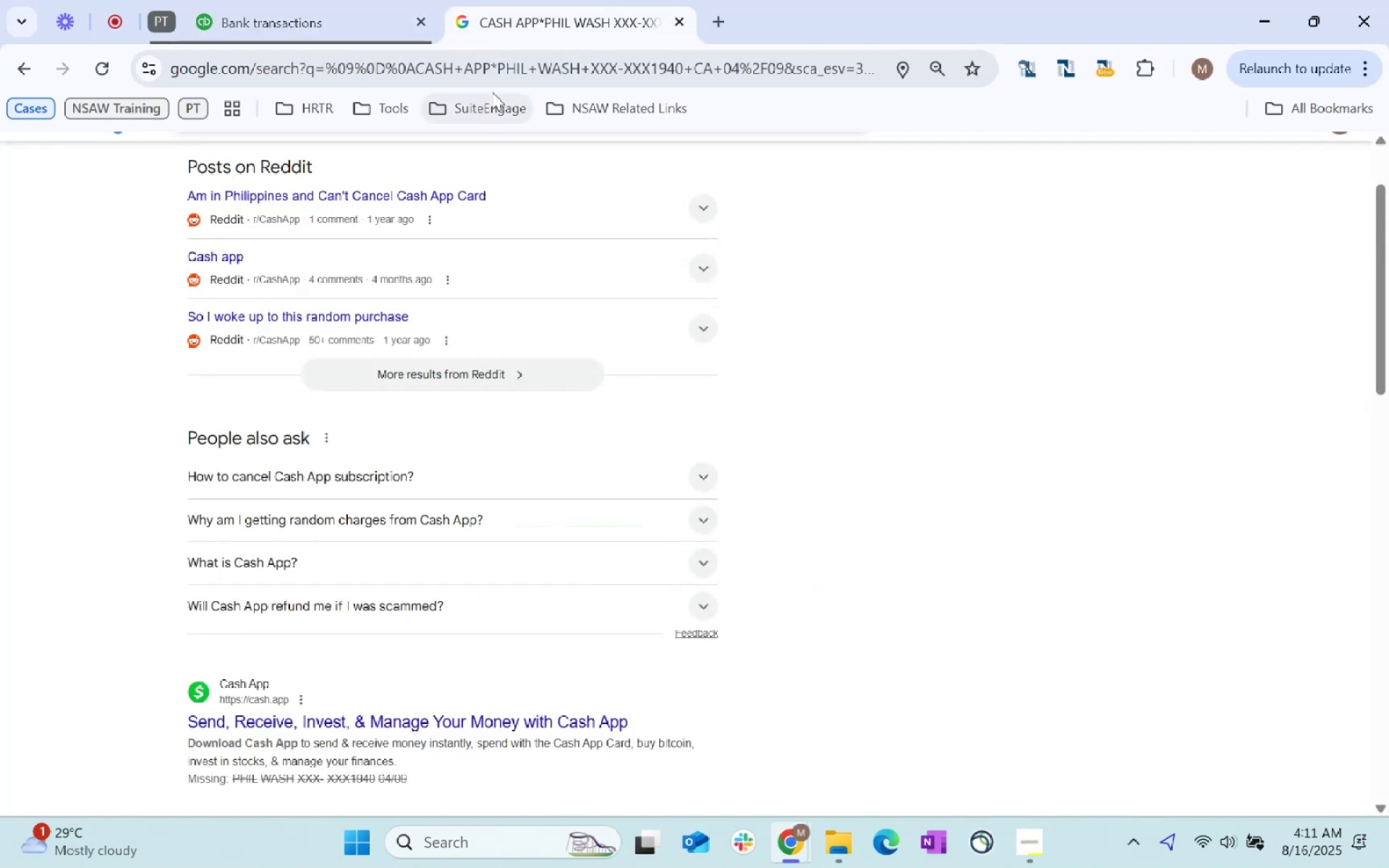 
left_click([543, 64])
 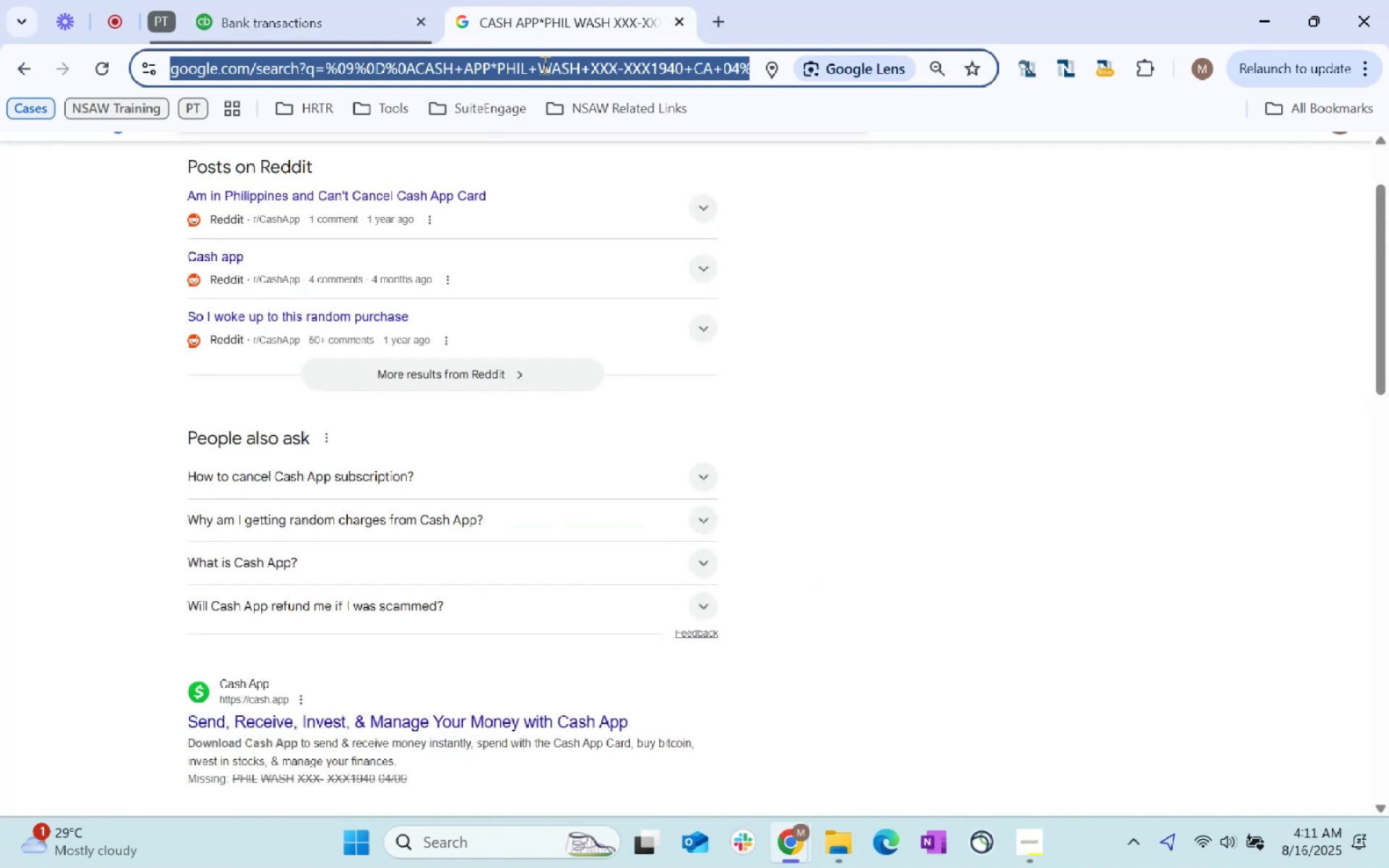 
key(Control+ControlLeft)
 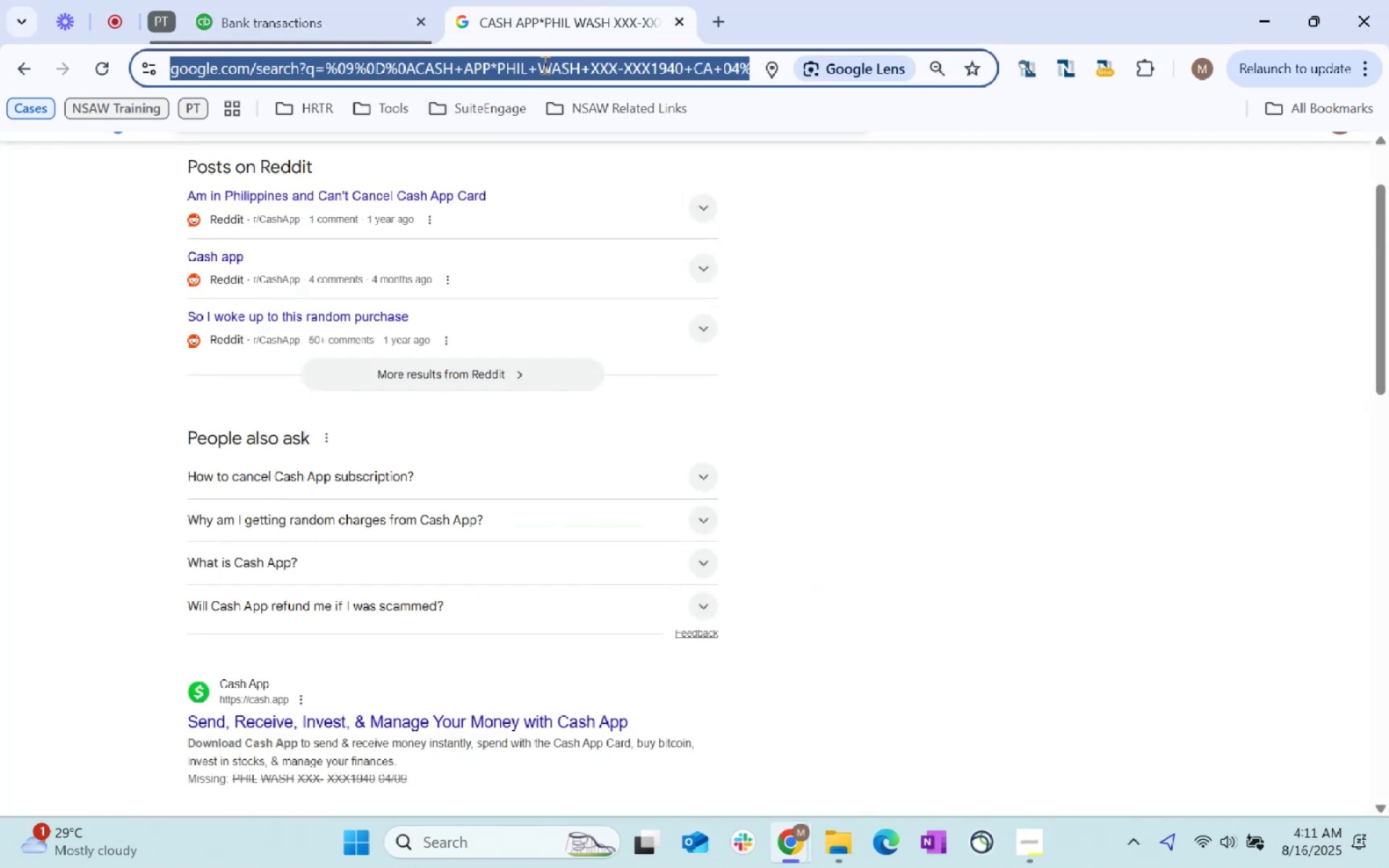 
key(Control+V)
 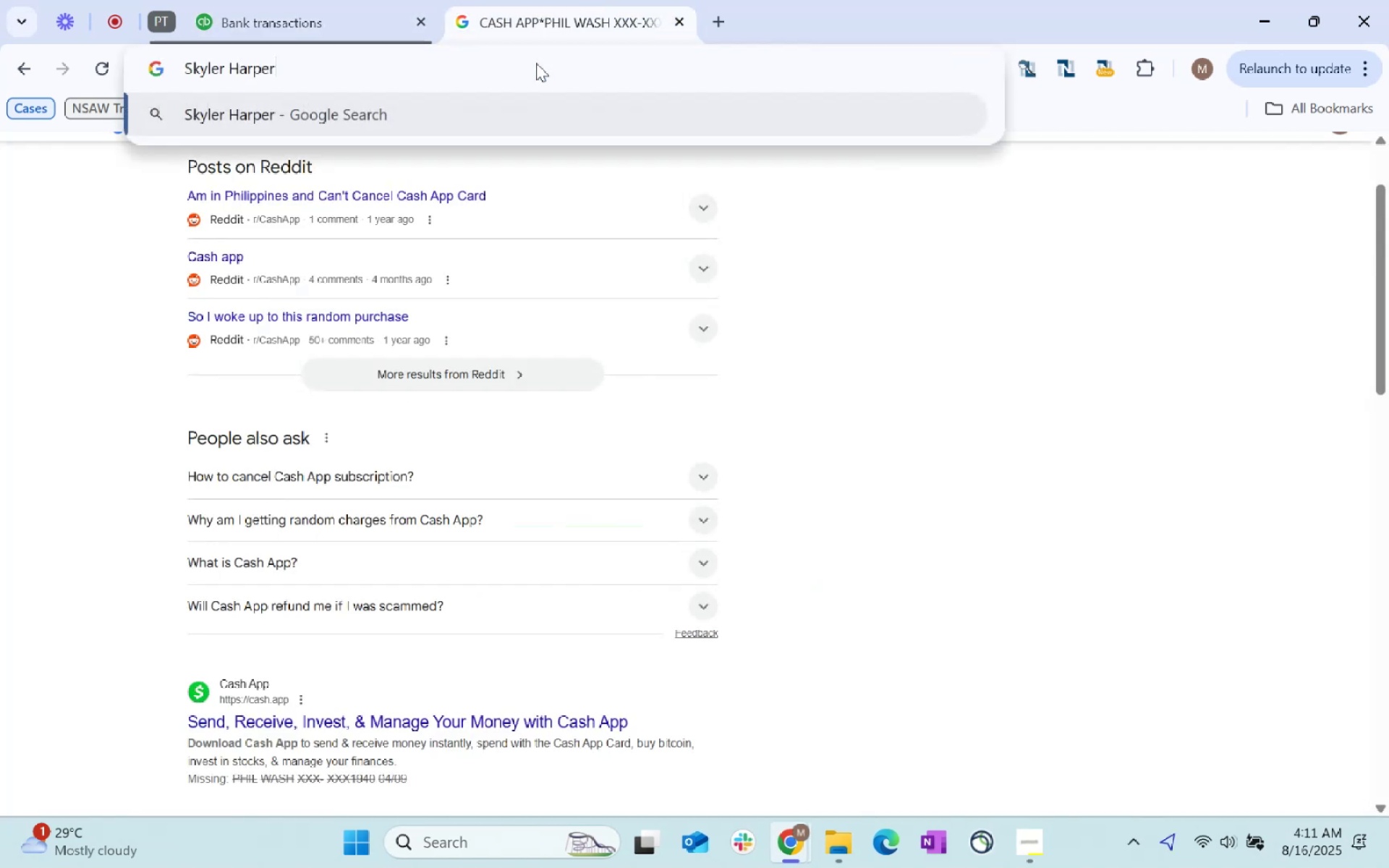 
key(Enter)
 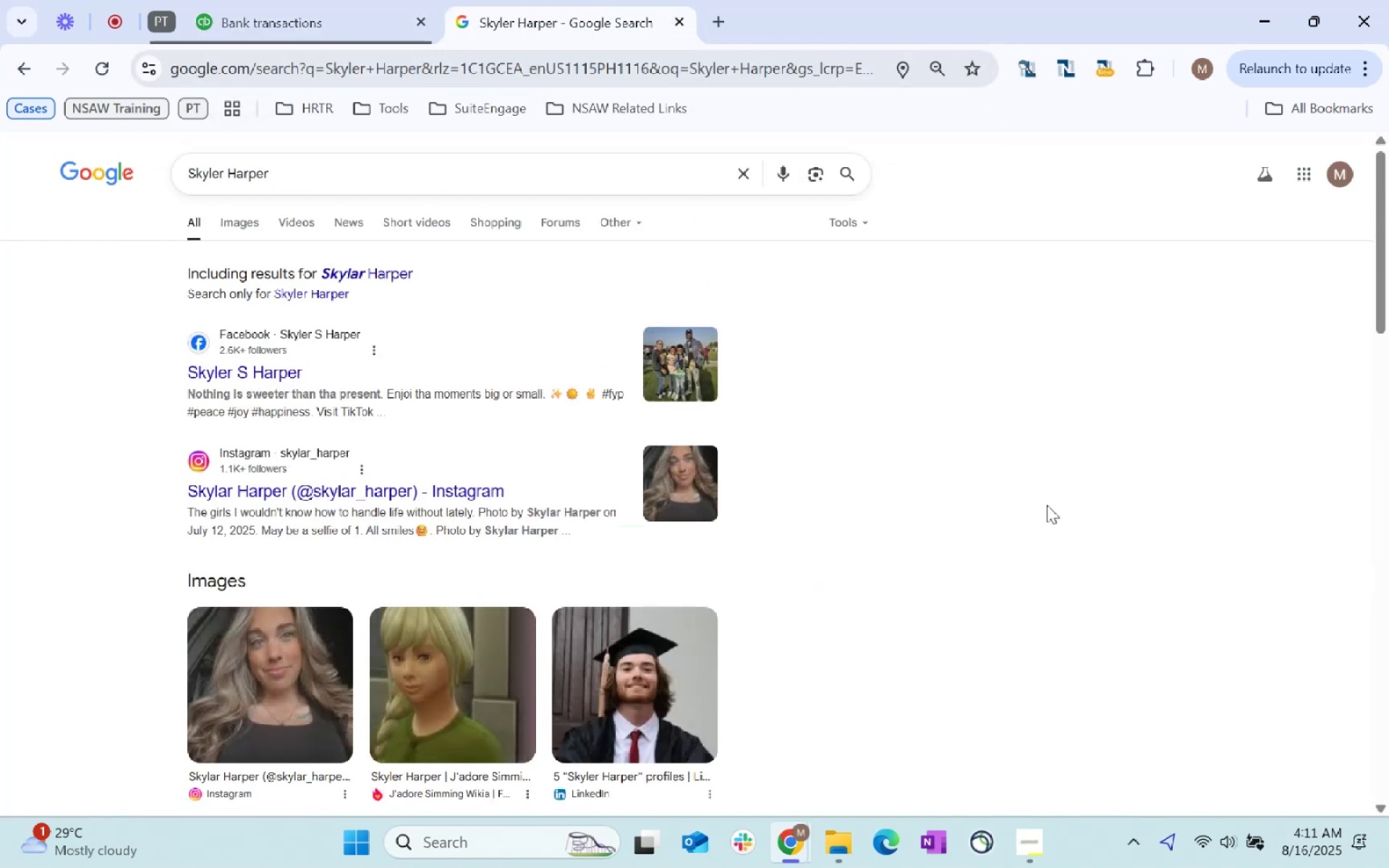 
scroll: coordinate [867, 589], scroll_direction: down, amount: 8.0
 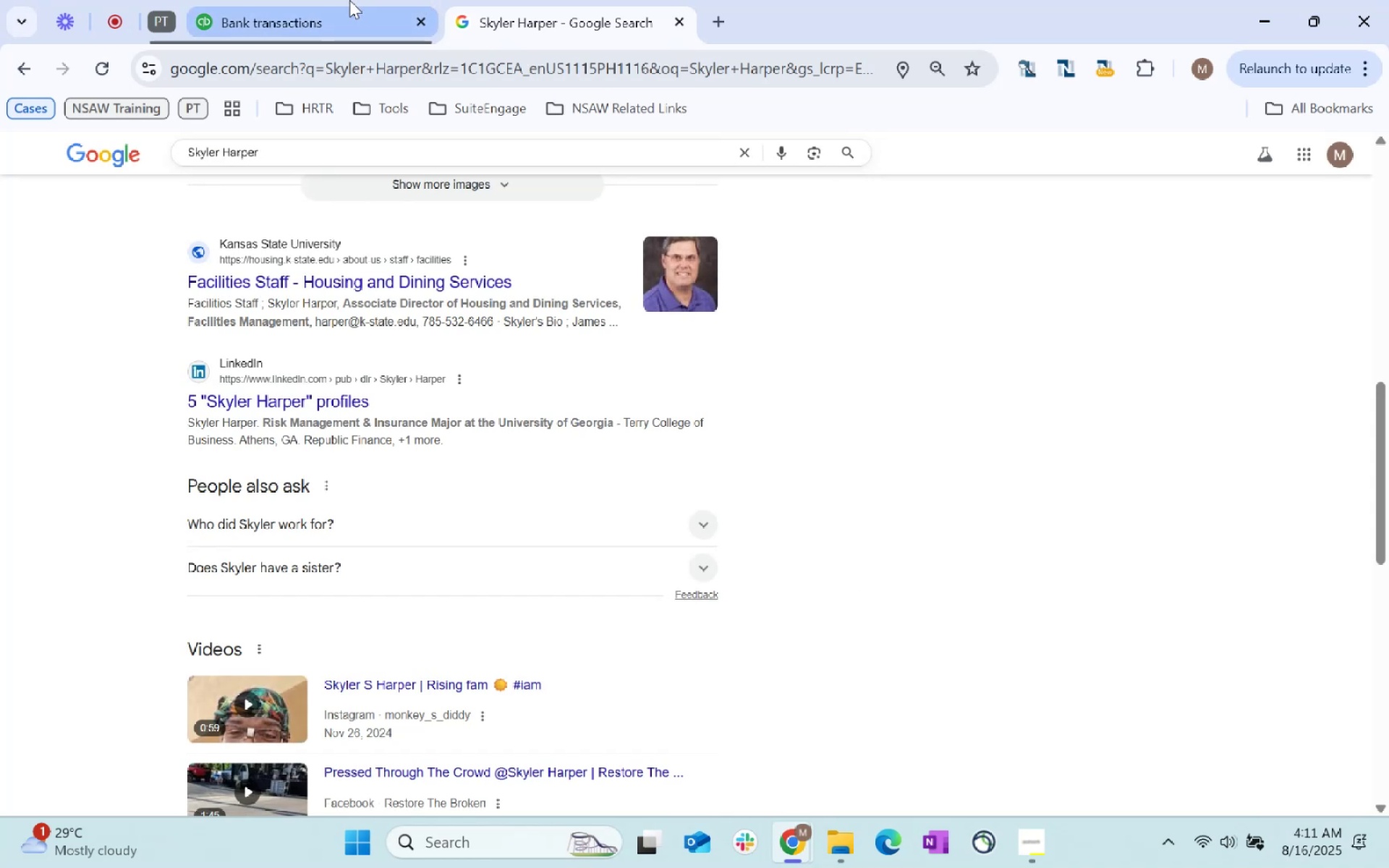 
left_click([349, 0])
 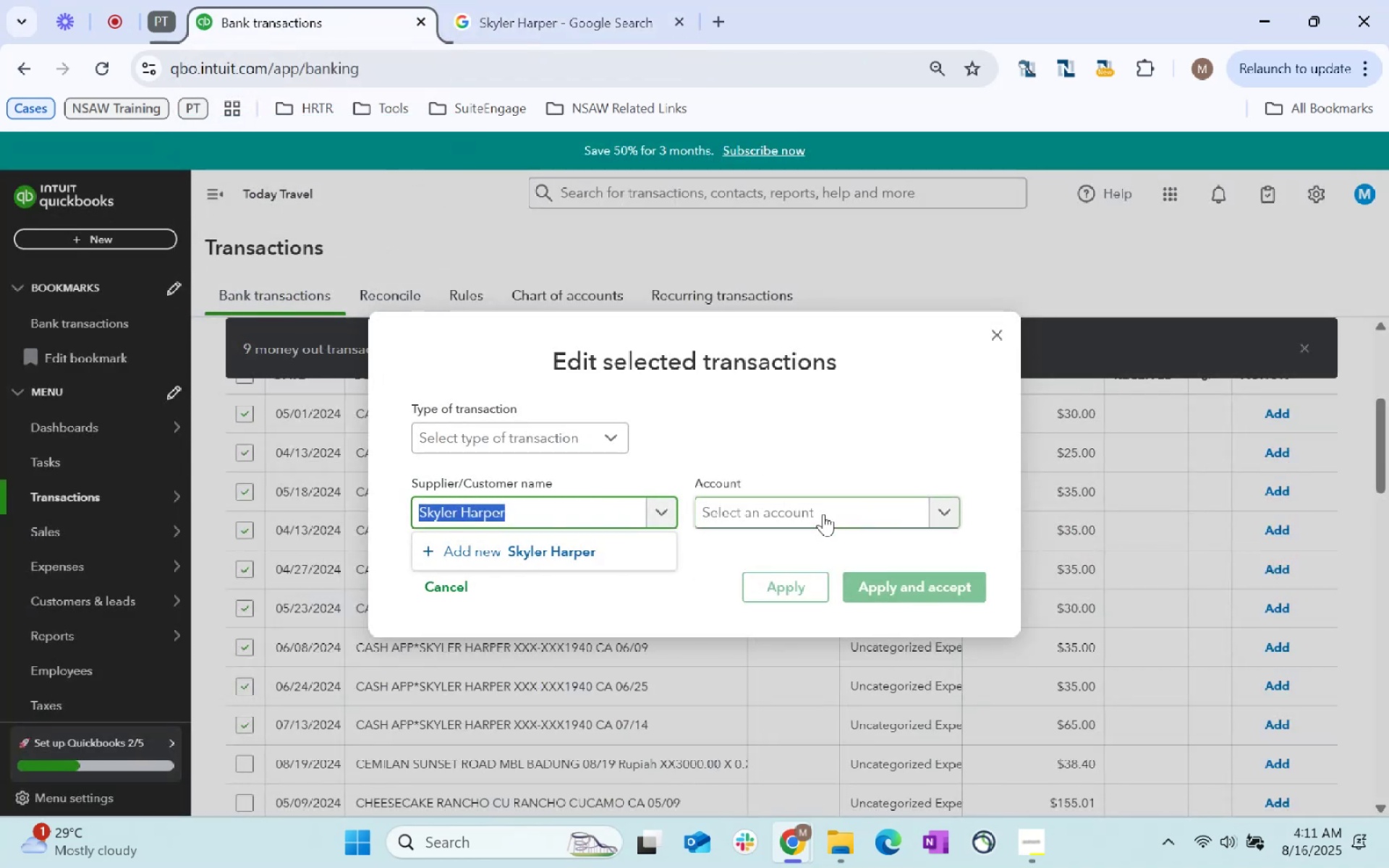 
left_click([603, 551])
 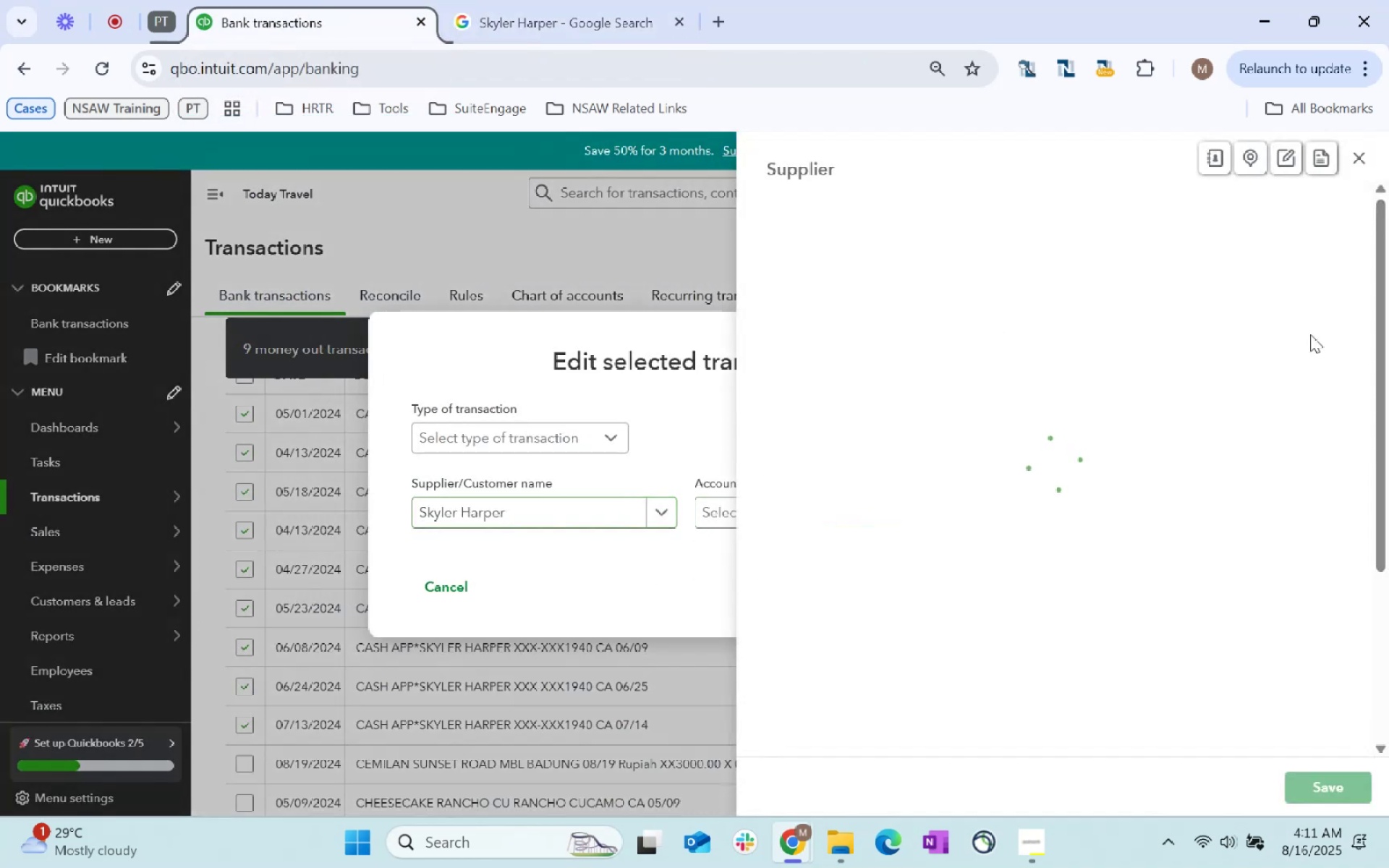 
scroll: coordinate [955, 524], scroll_direction: down, amount: 107.0
 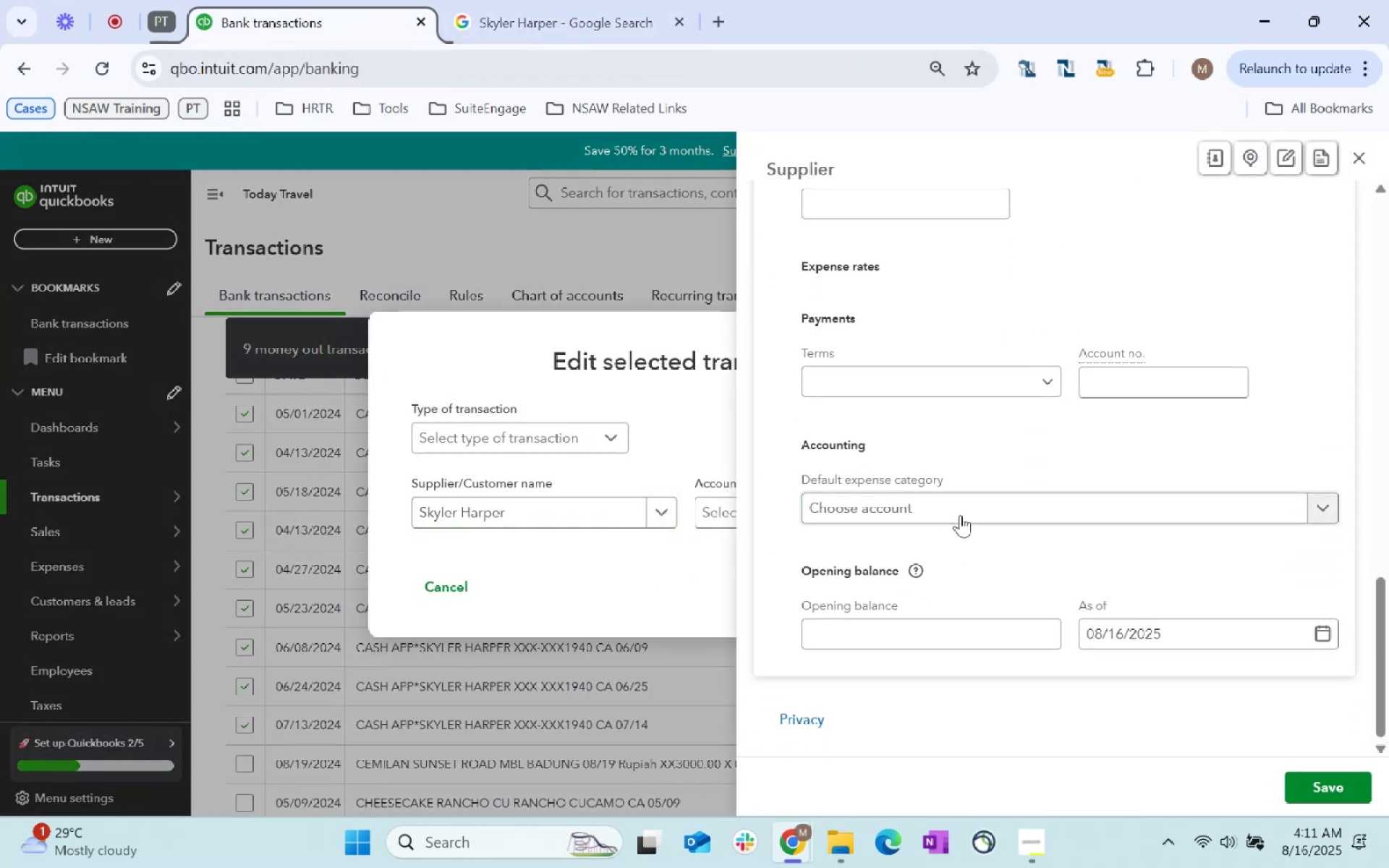 
left_click([961, 510])
 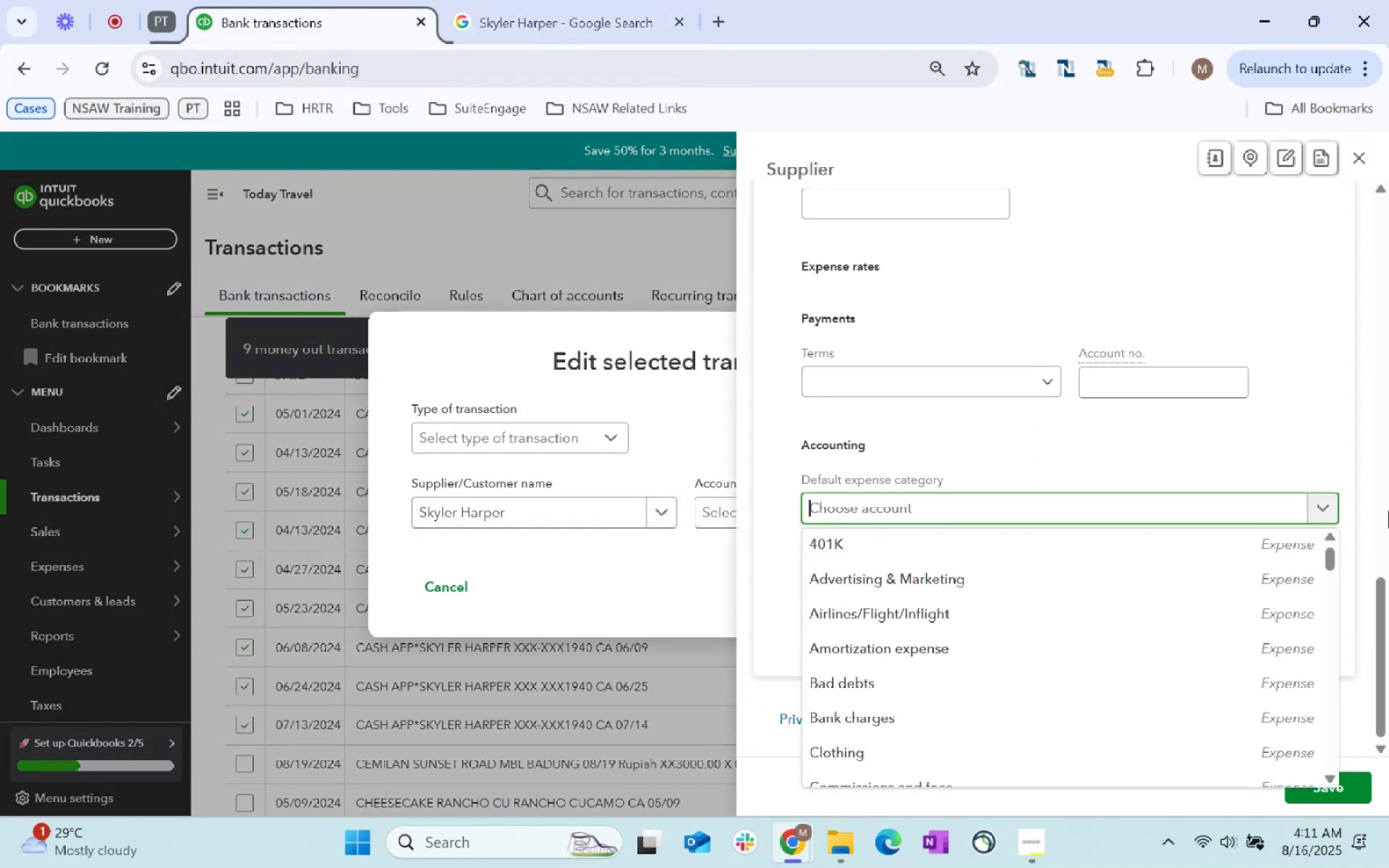 
type(Supplies)
 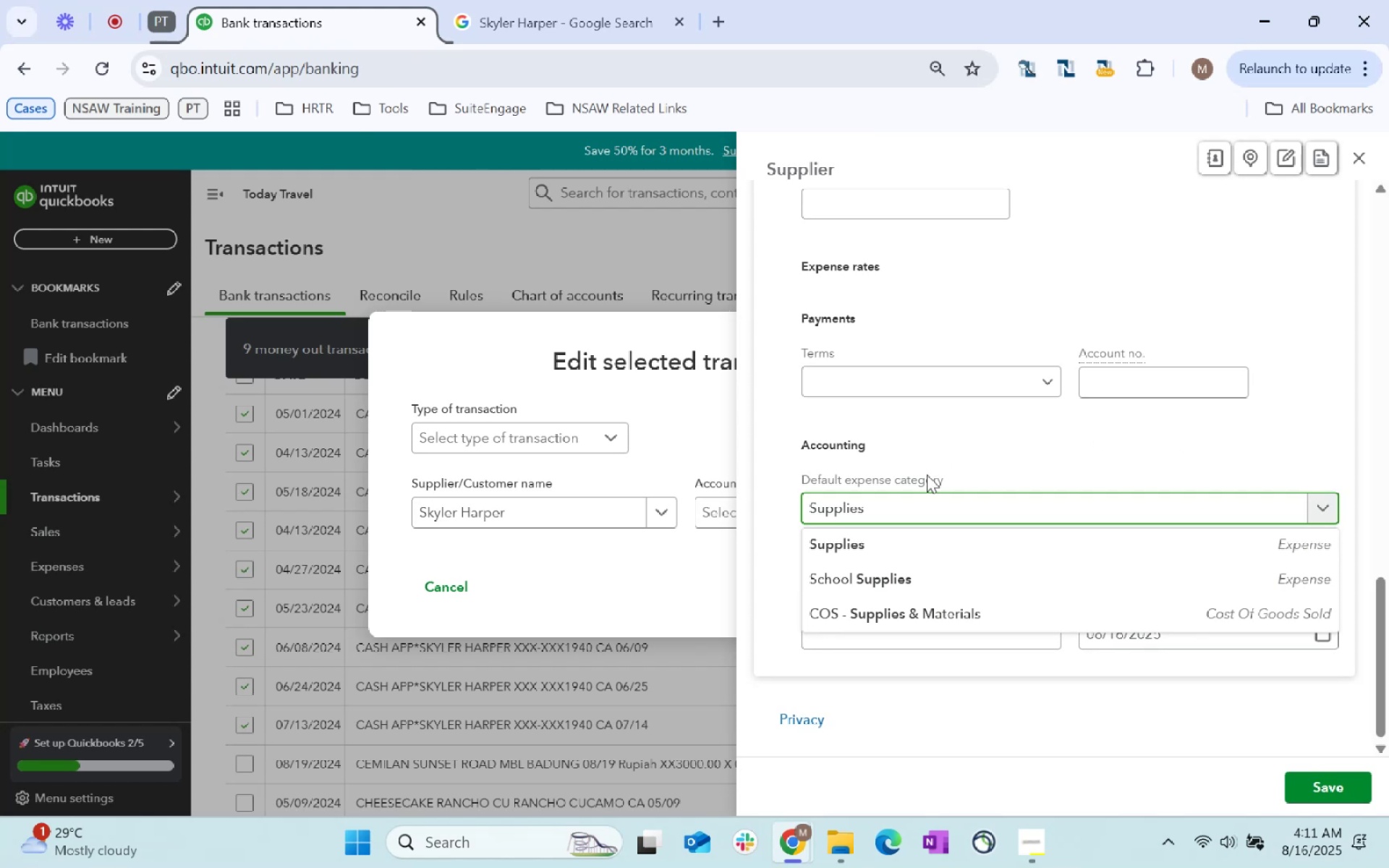 
left_click([865, 533])
 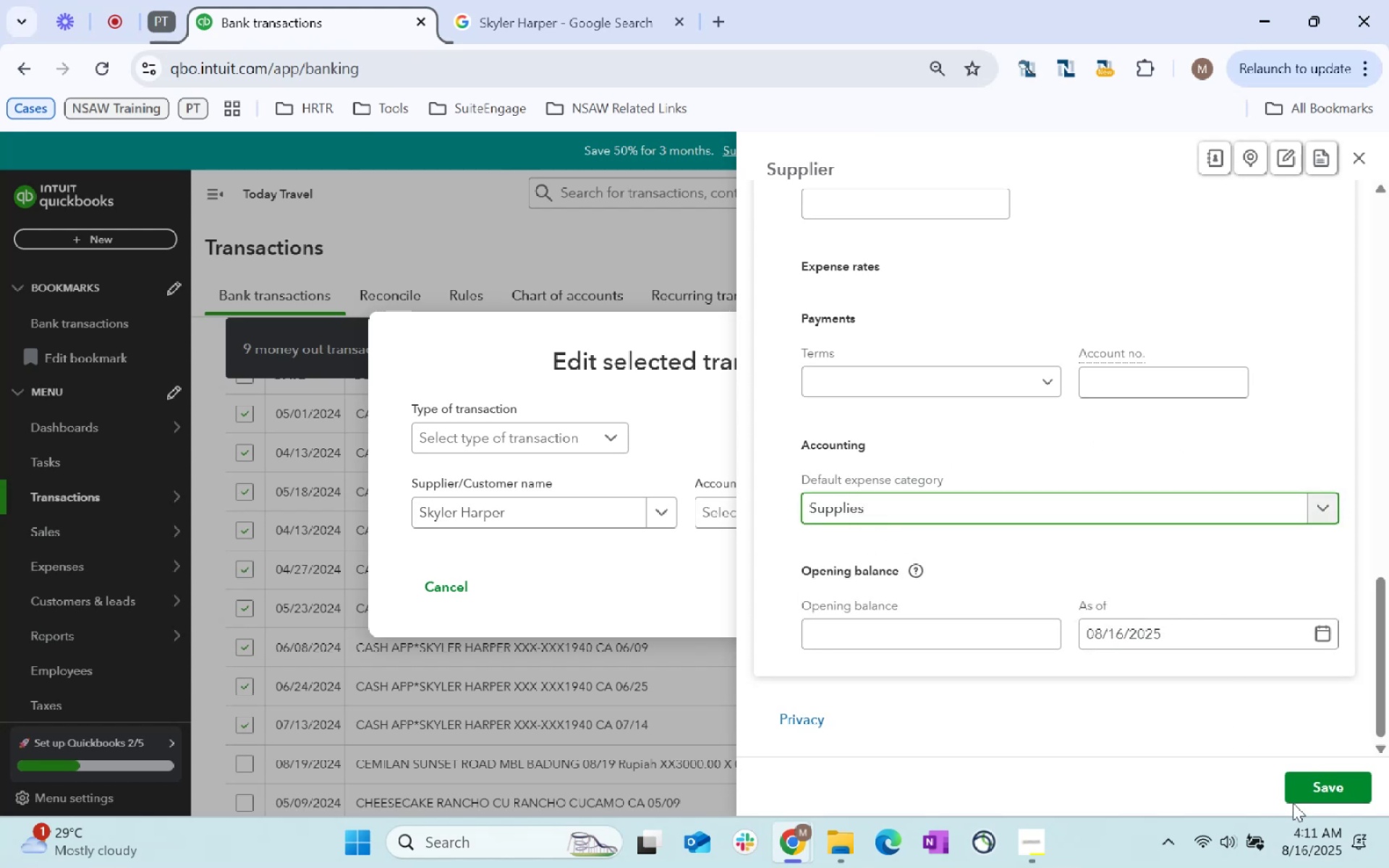 
left_click([1316, 791])
 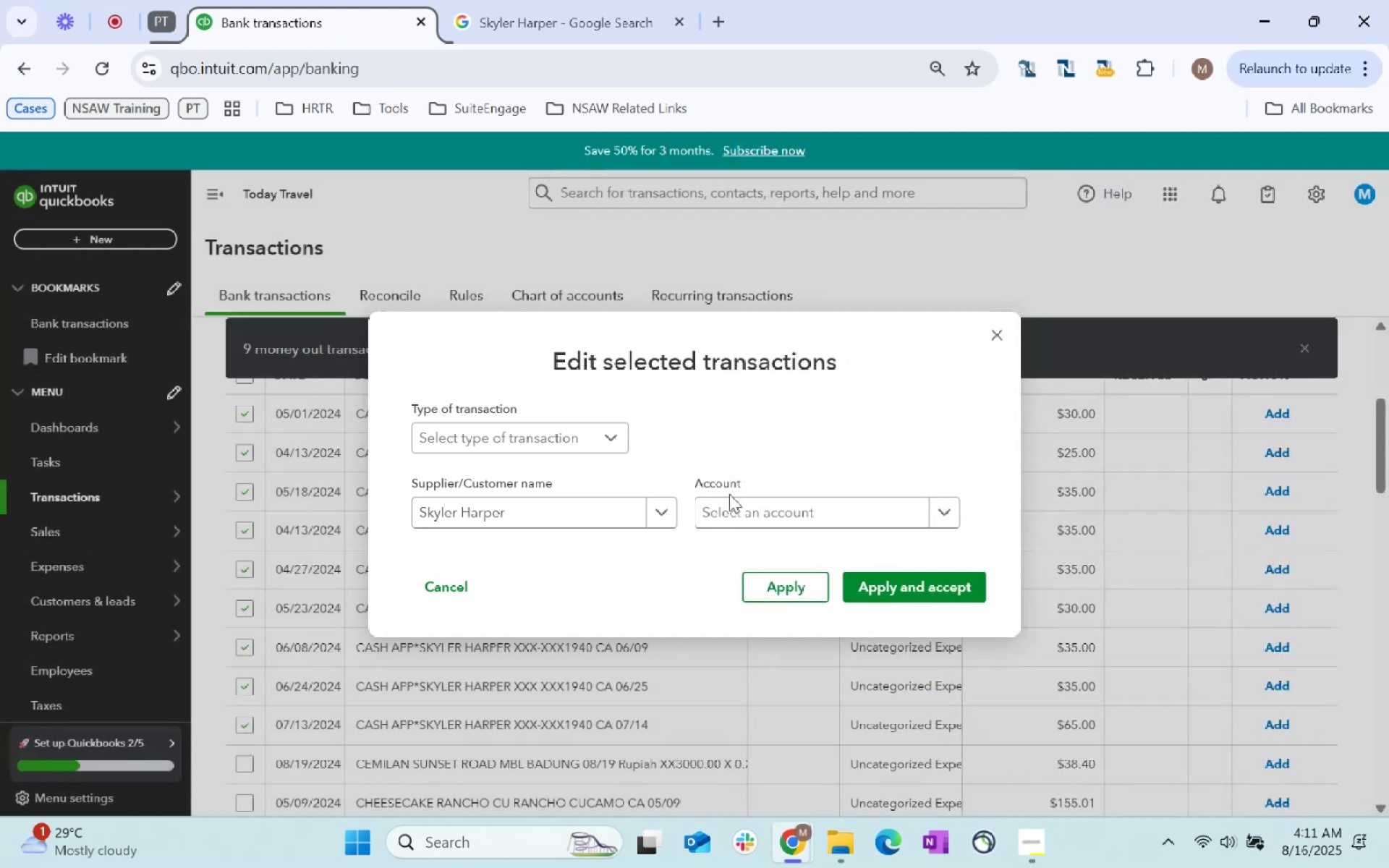 
double_click([742, 519])
 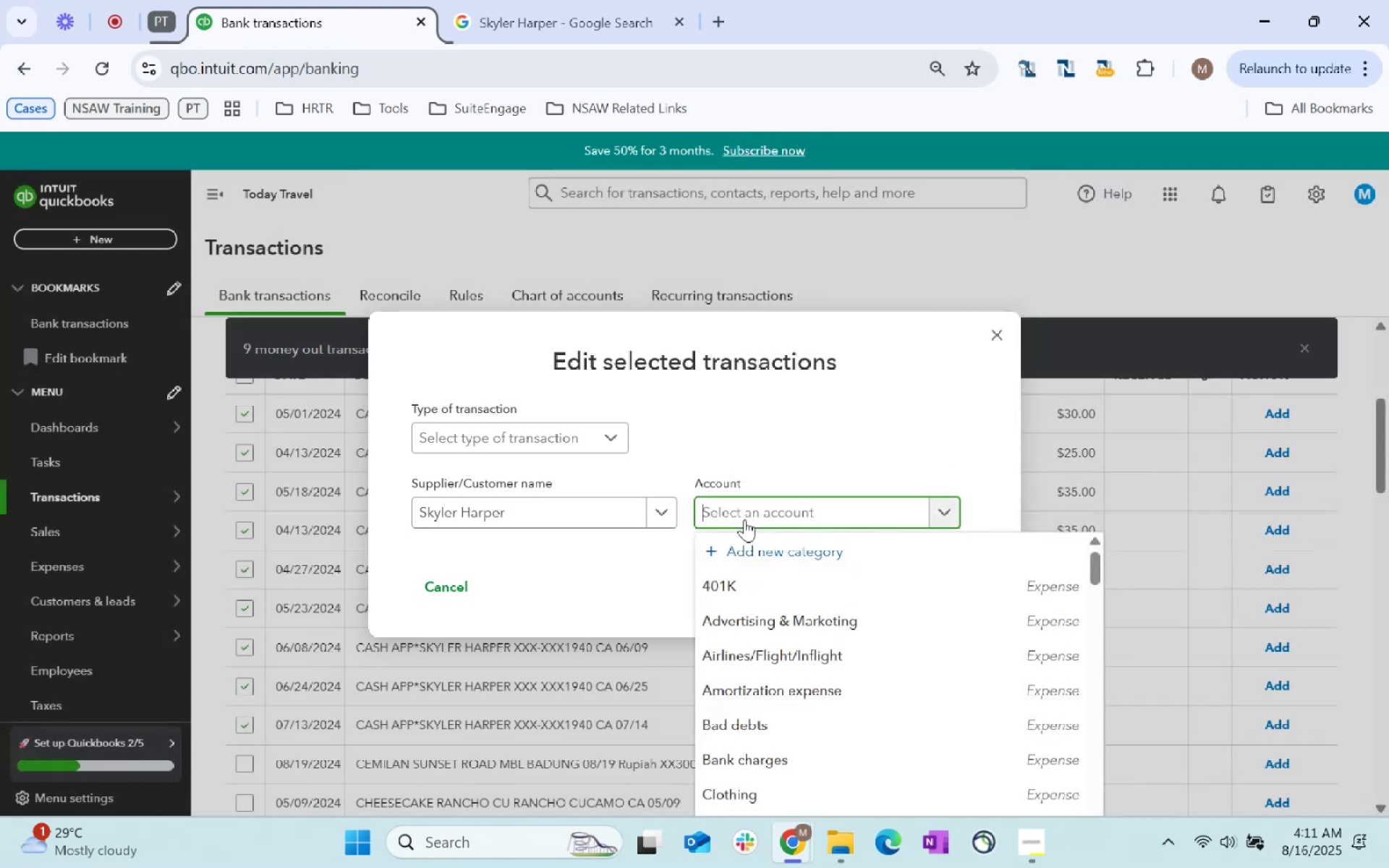 
type(Supplies)
key(Tab)
 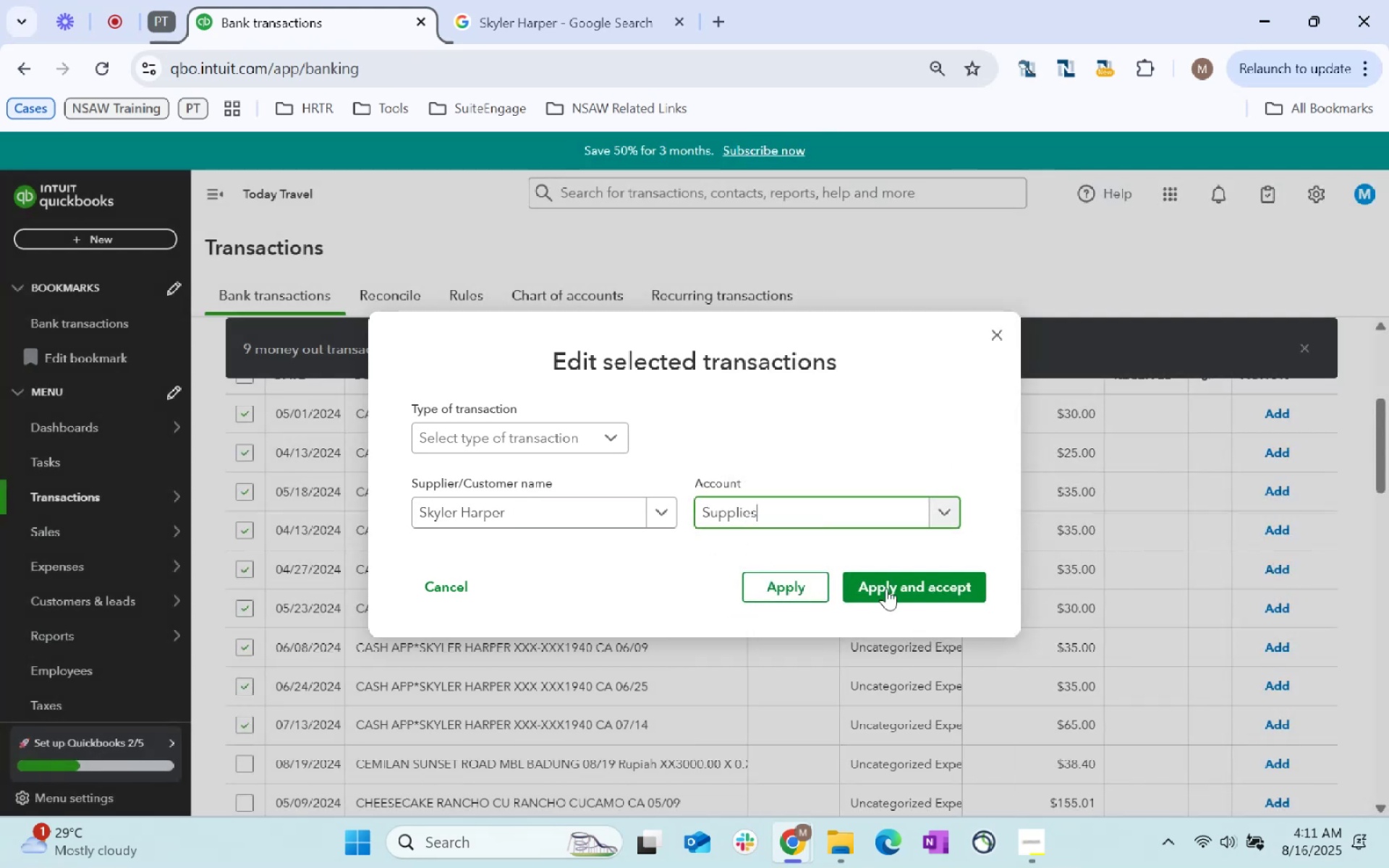 
left_click([896, 593])
 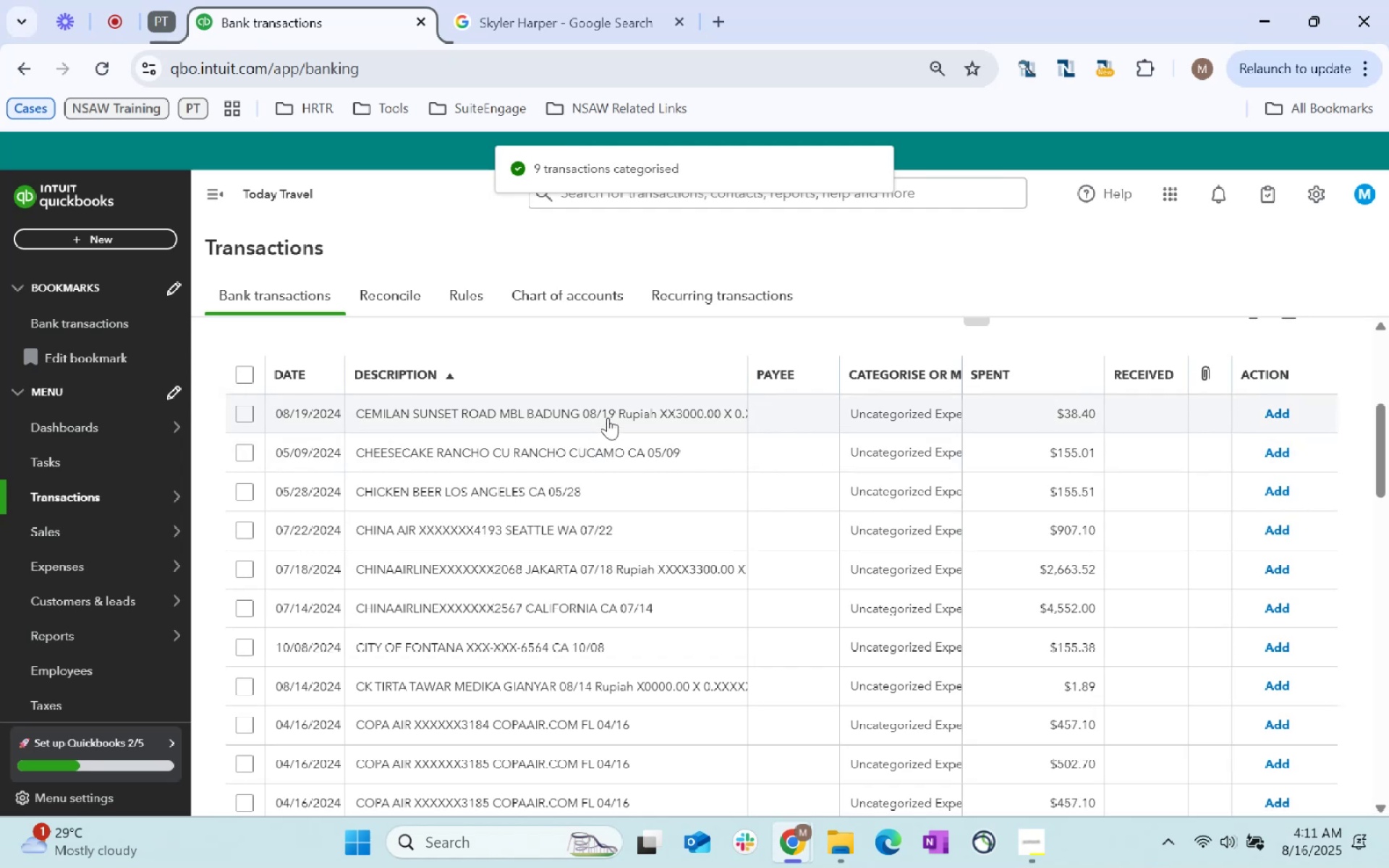 
left_click([608, 417])
 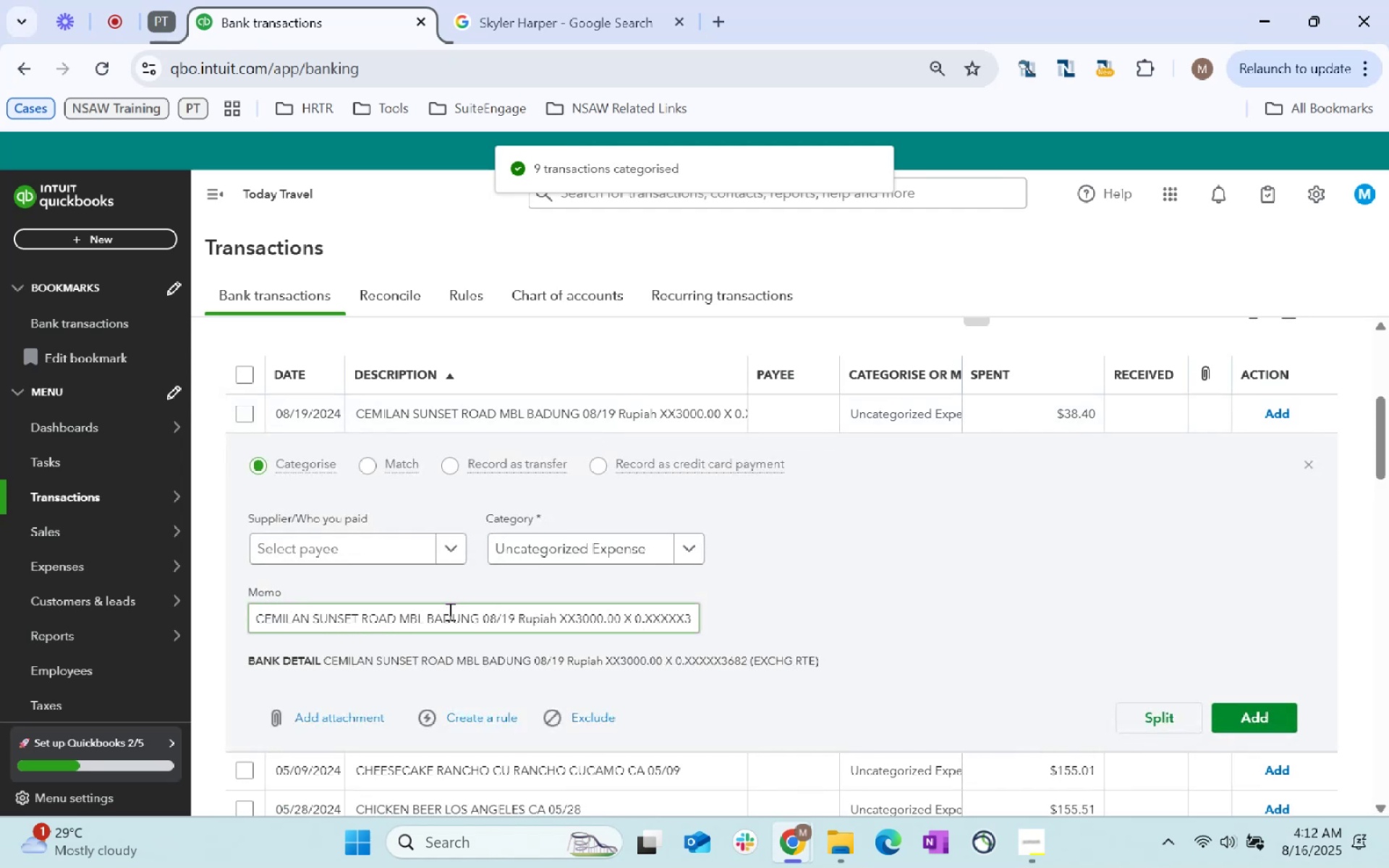 
left_click_drag(start_coordinate=[395, 616], to_coordinate=[148, 618])
 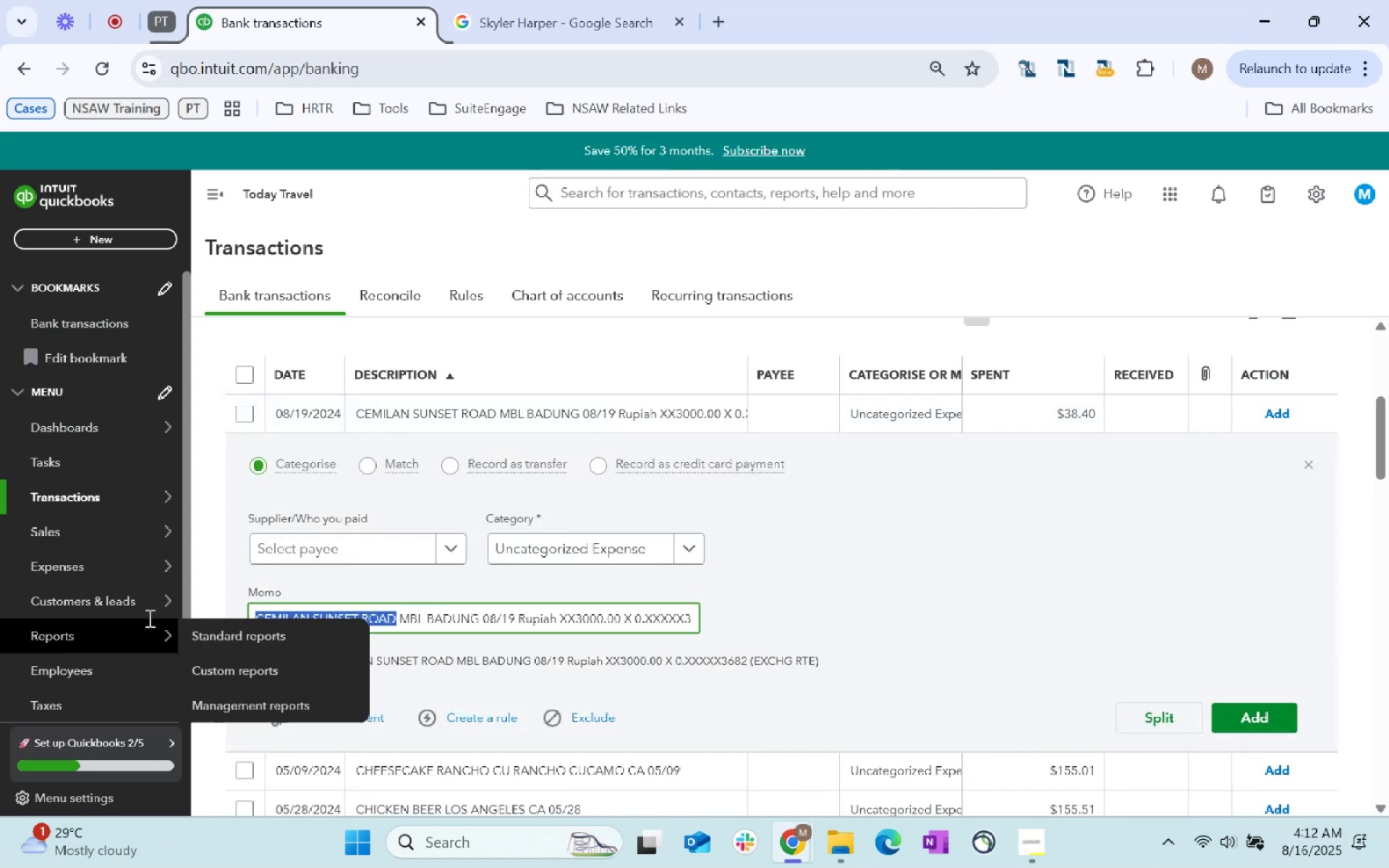 
key(Control+C)
 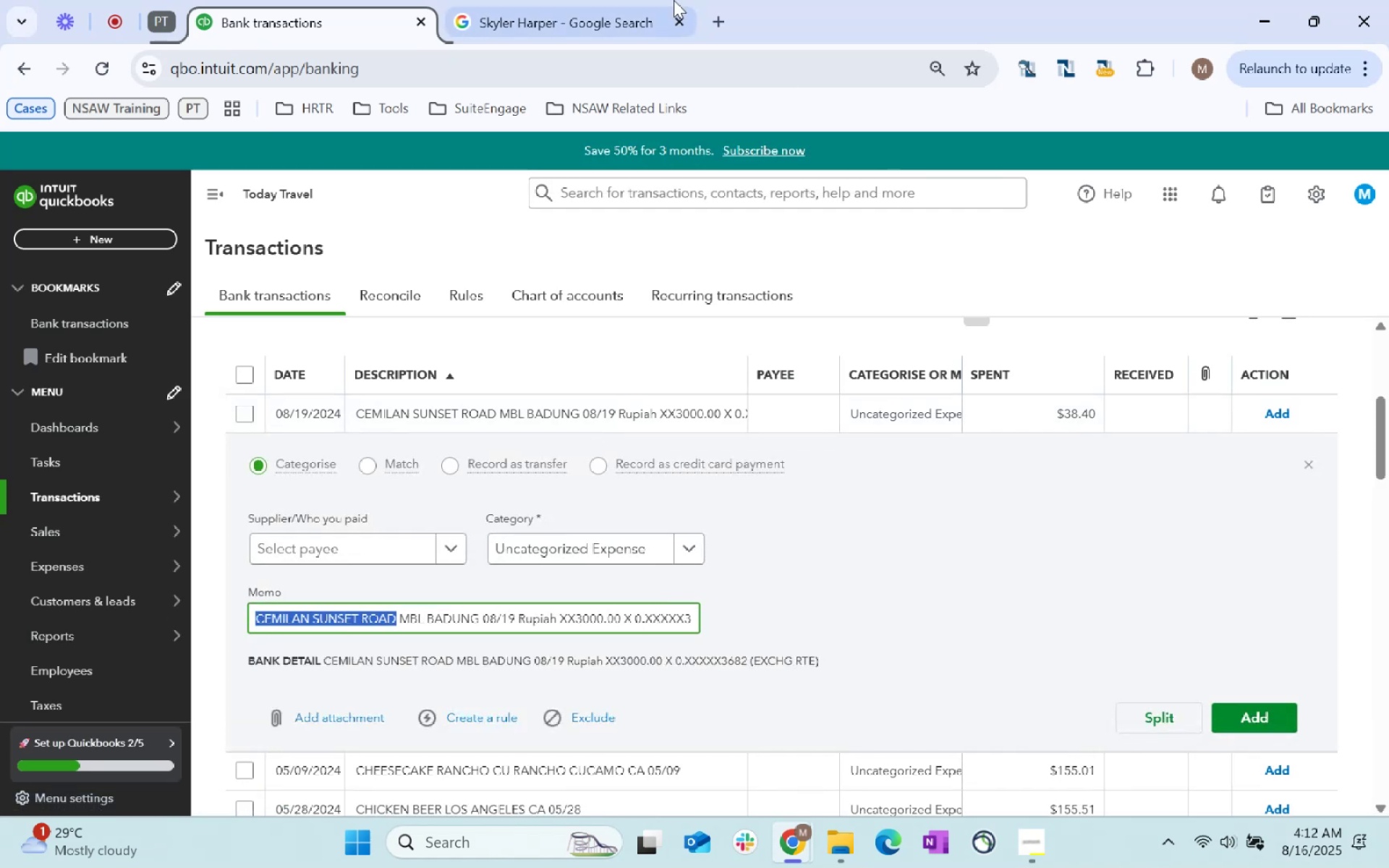 
key(Control+C)
 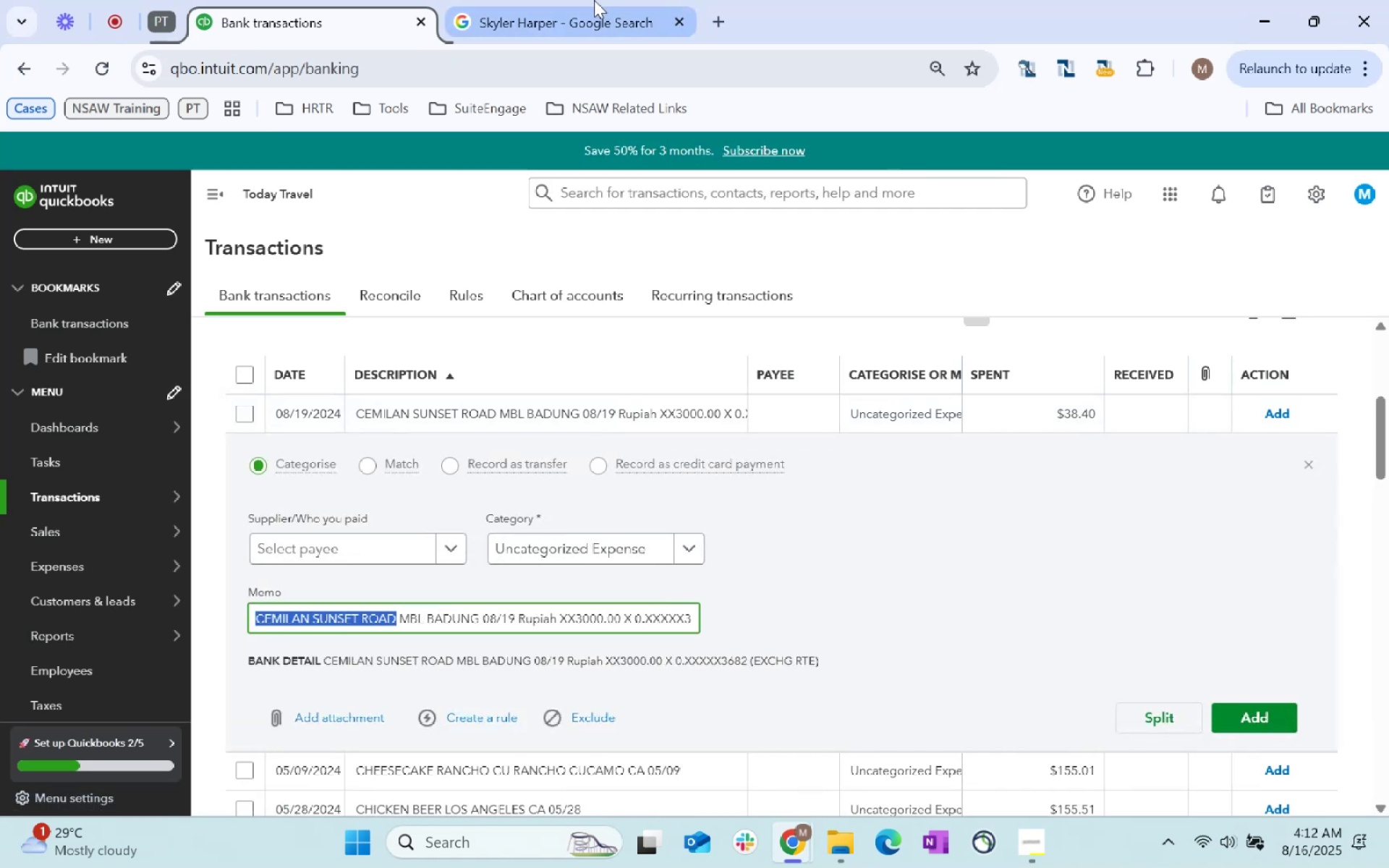 
left_click([594, 0])
 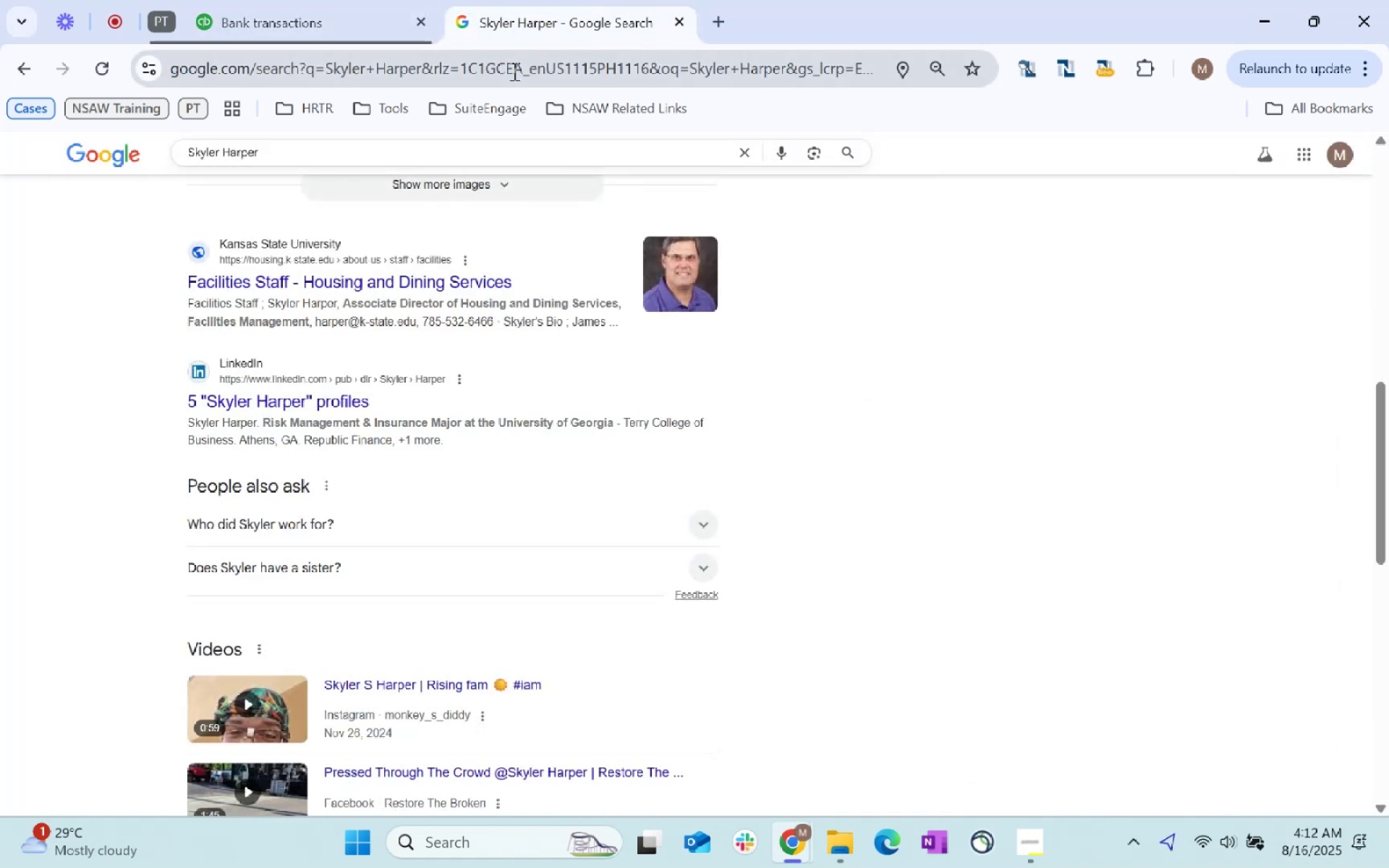 
key(Control+ControlLeft)
 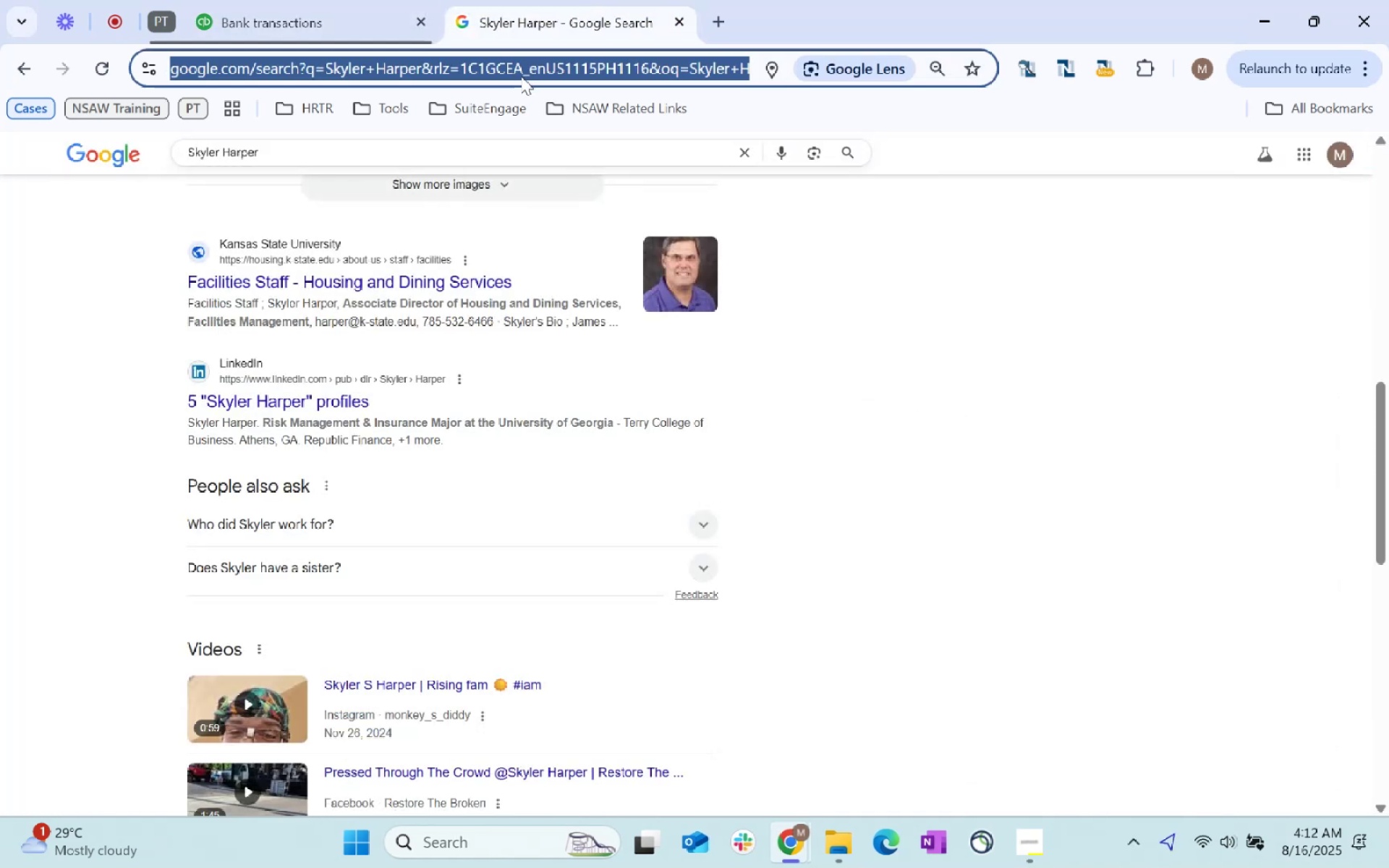 
key(Control+V)
 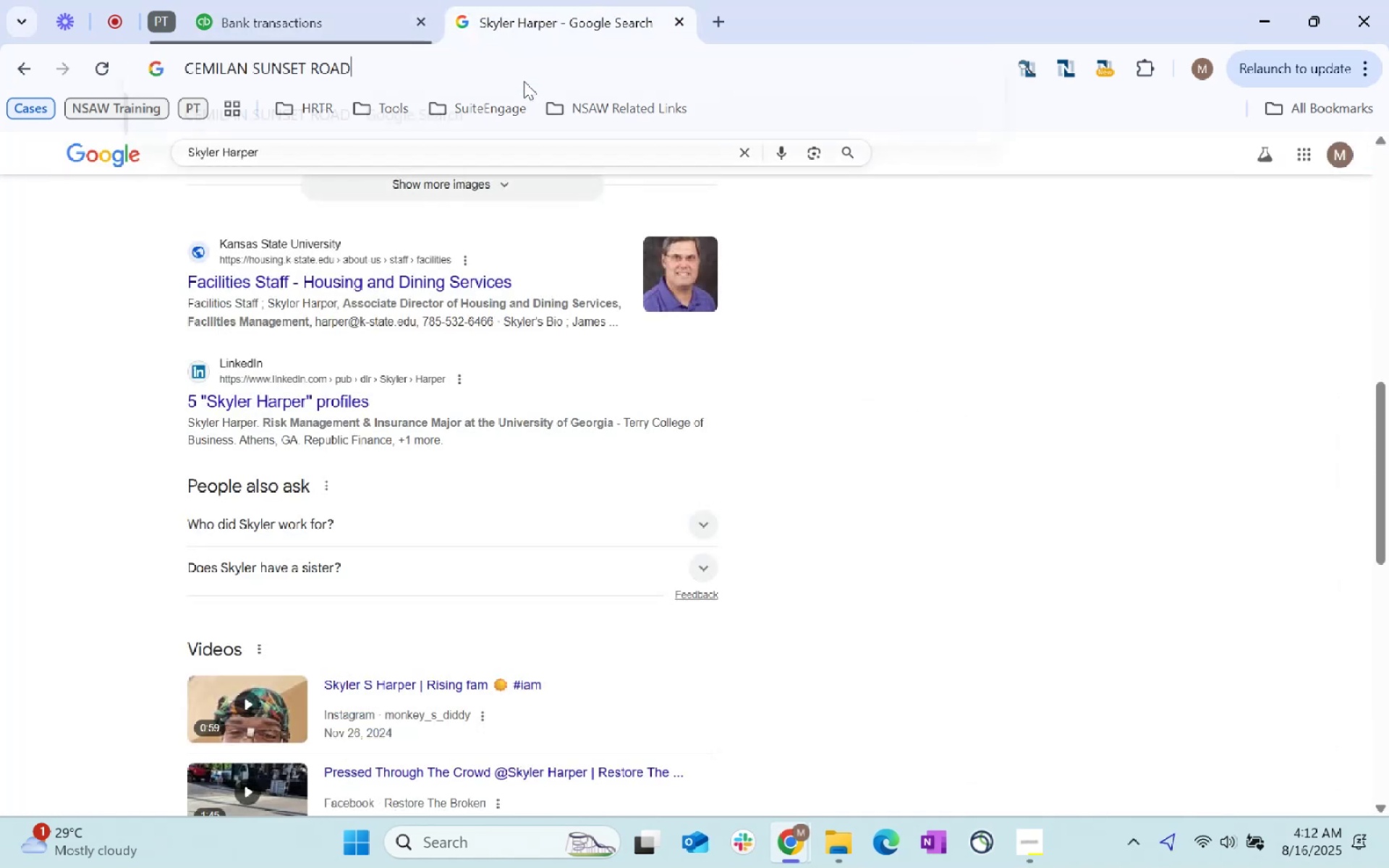 
key(Enter)
 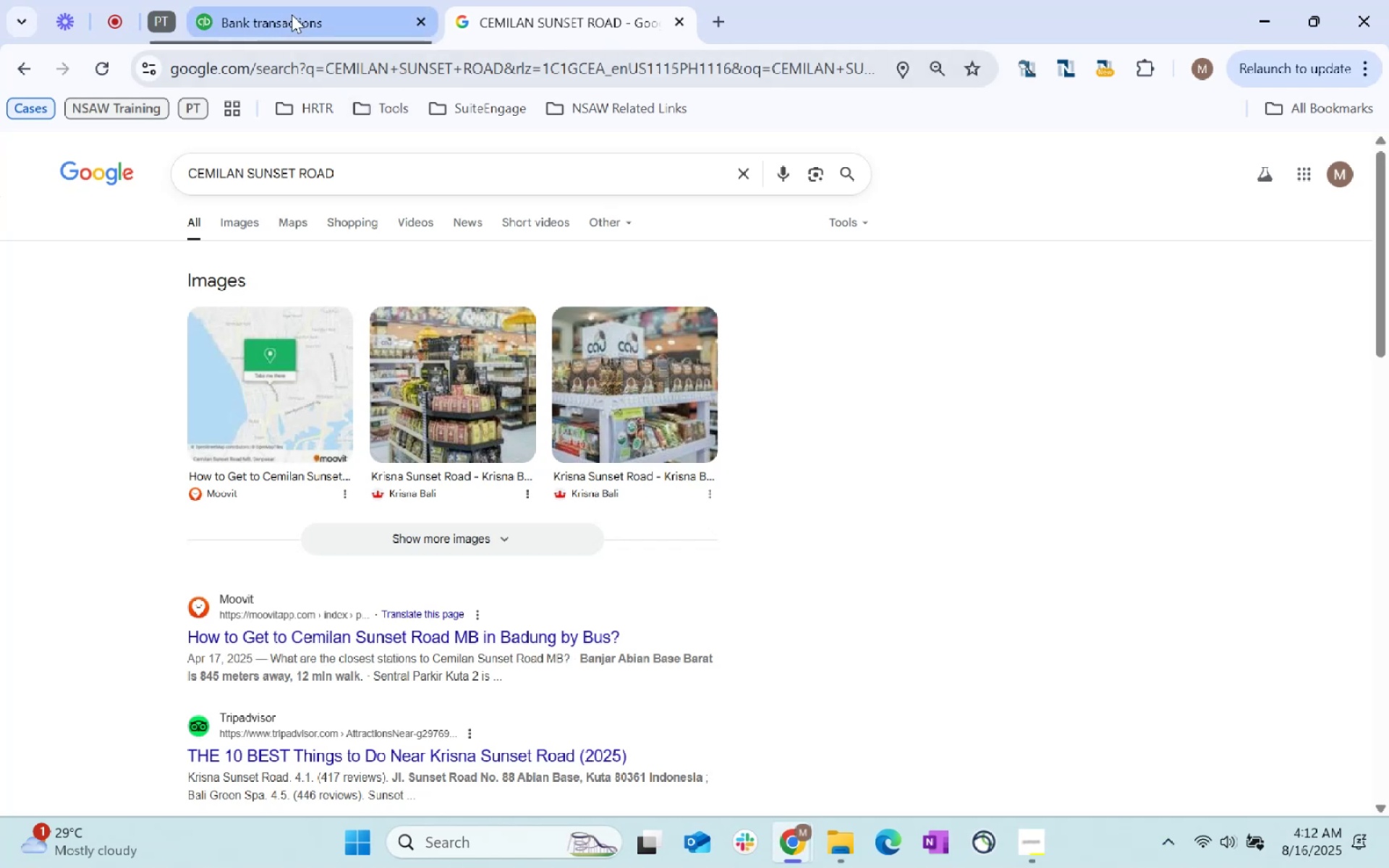 
wait(6.82)
 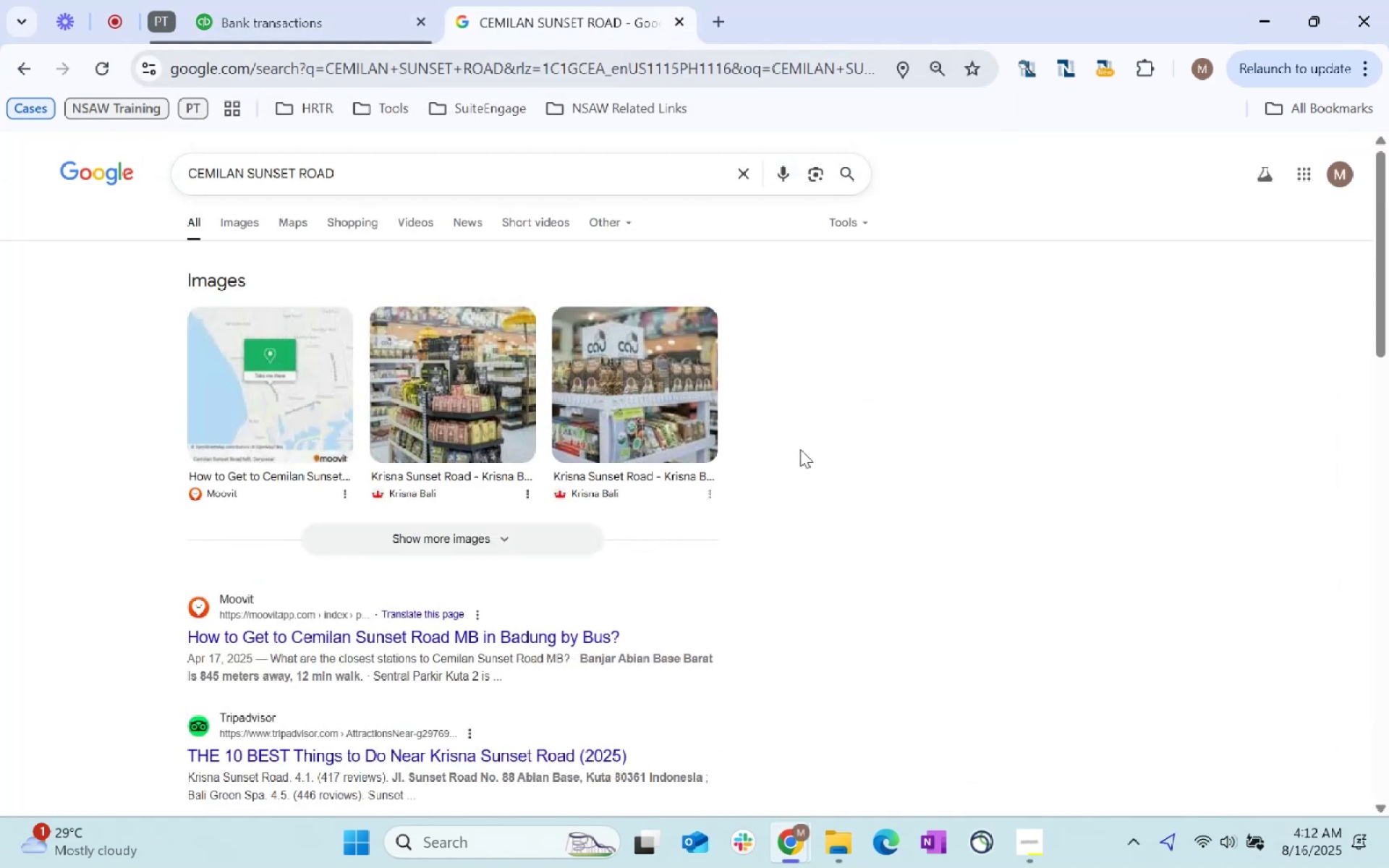 
left_click([293, 7])
 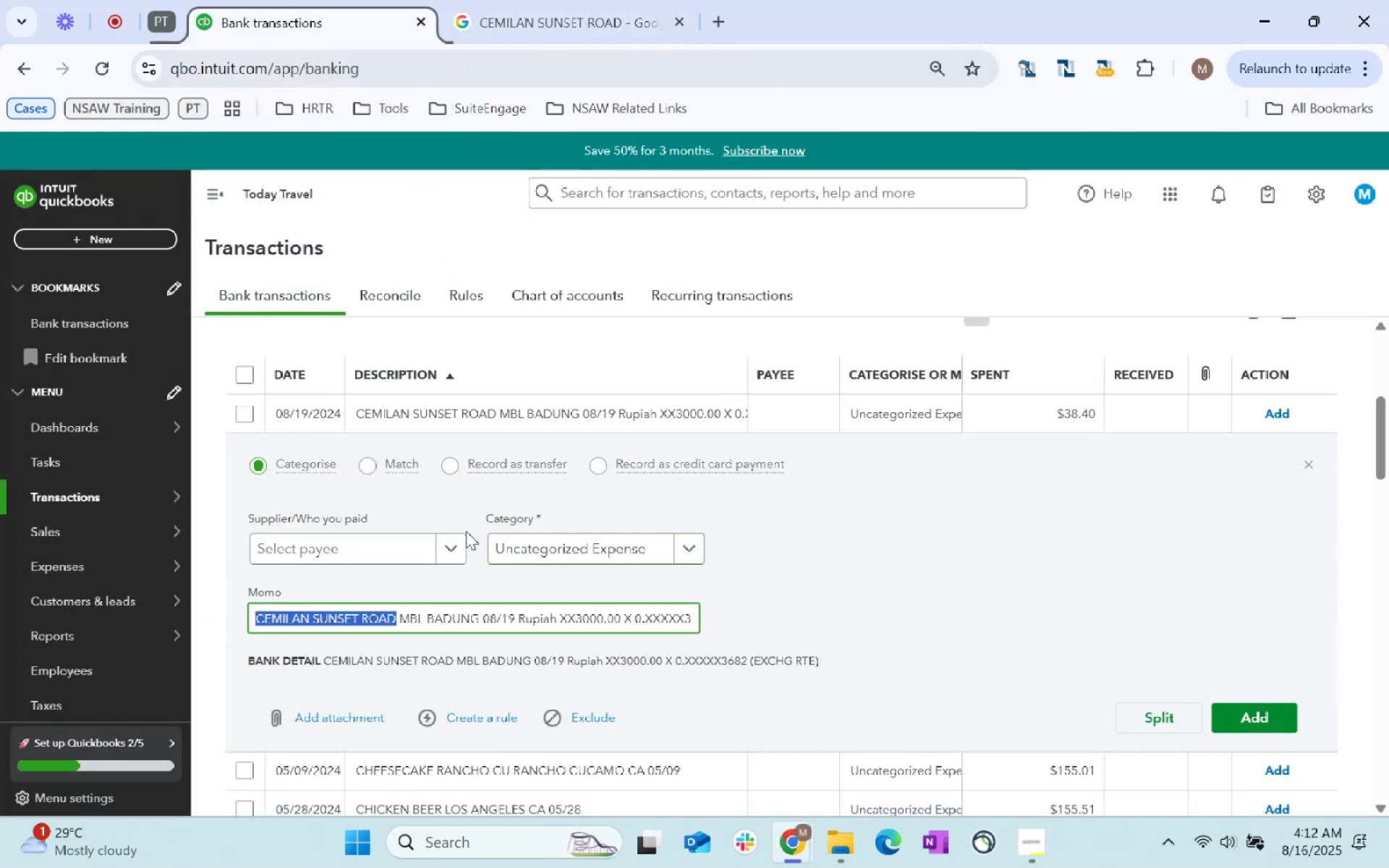 
left_click([435, 541])
 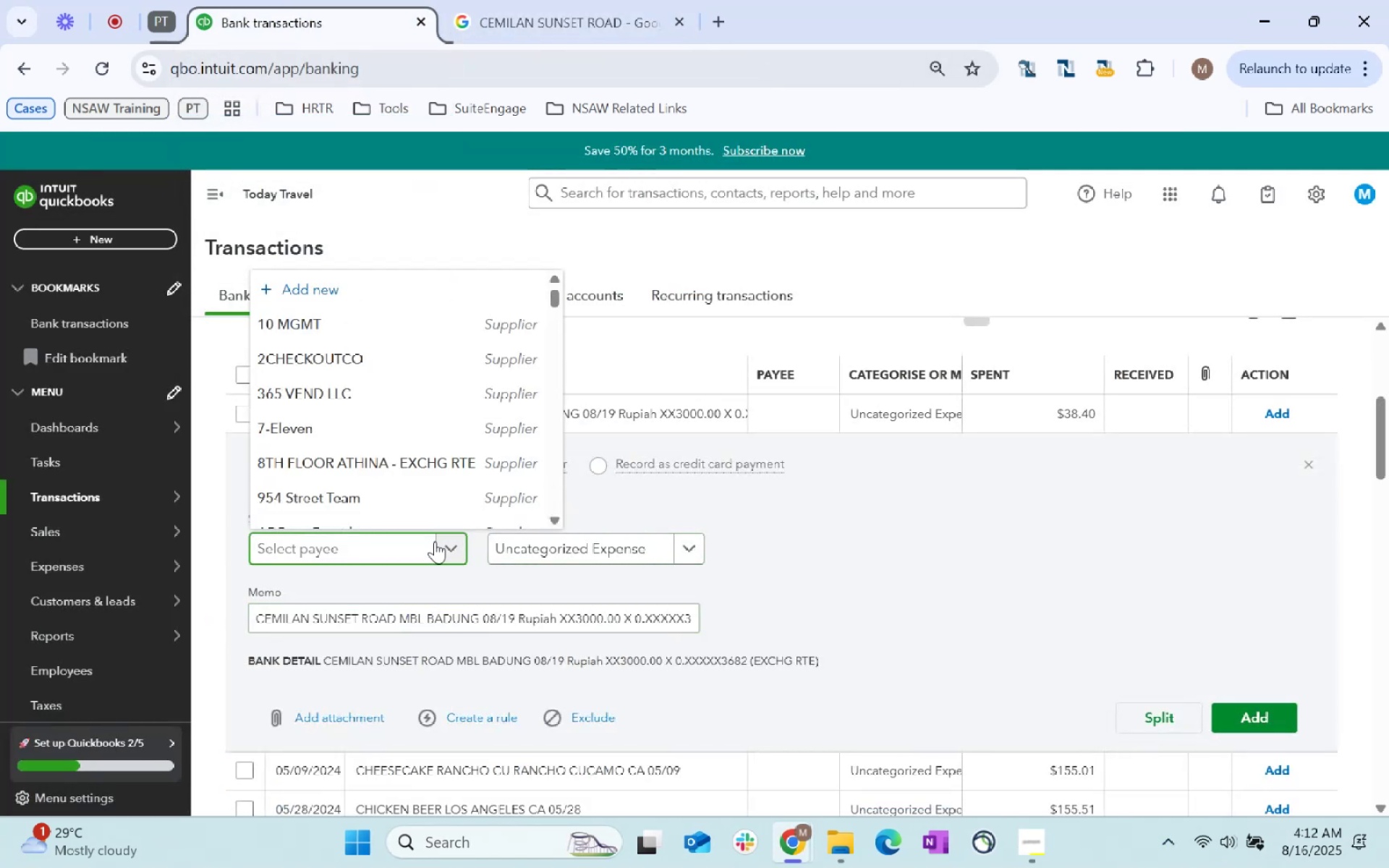 
key(Control+ControlLeft)
 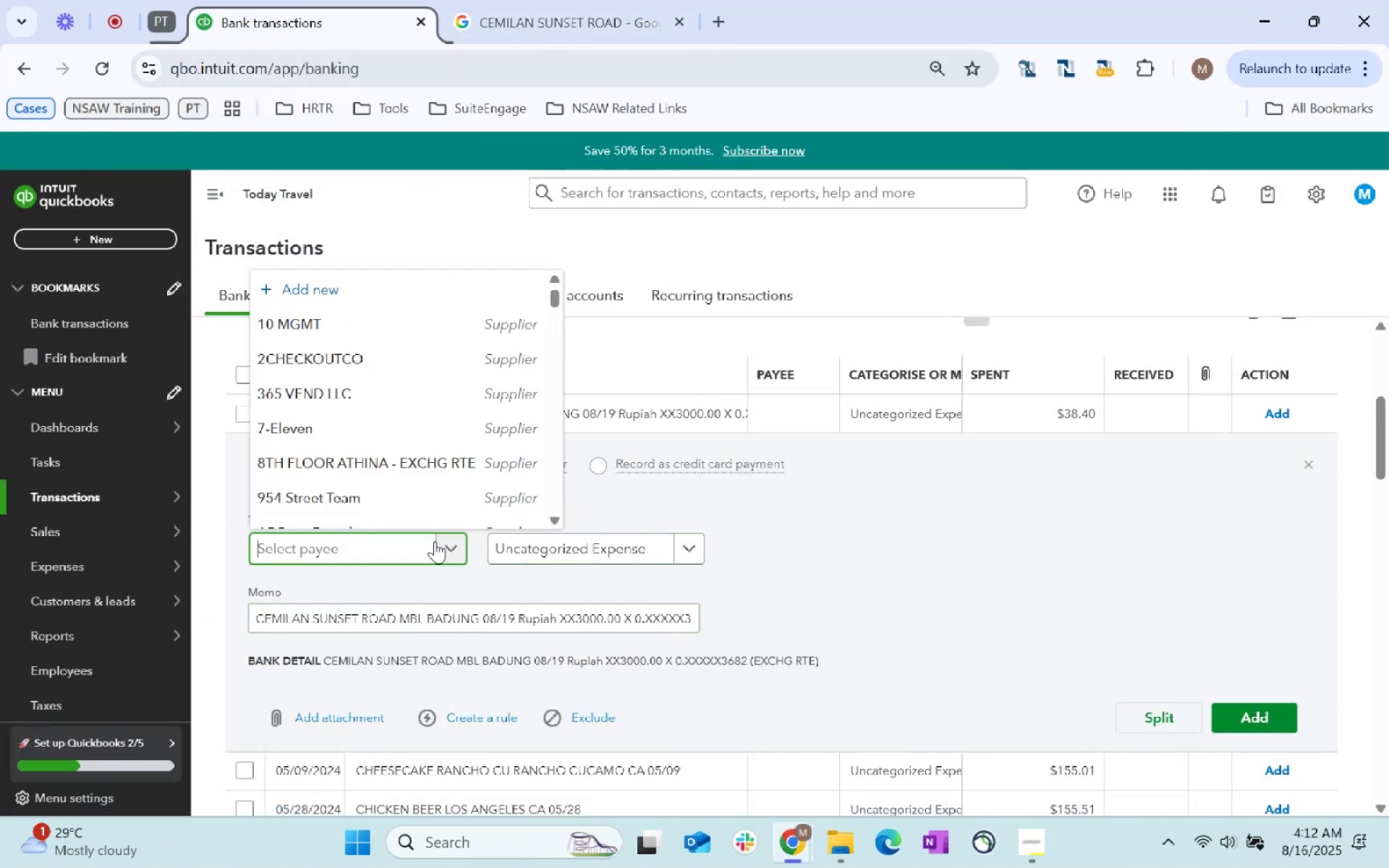 
key(Control+V)
 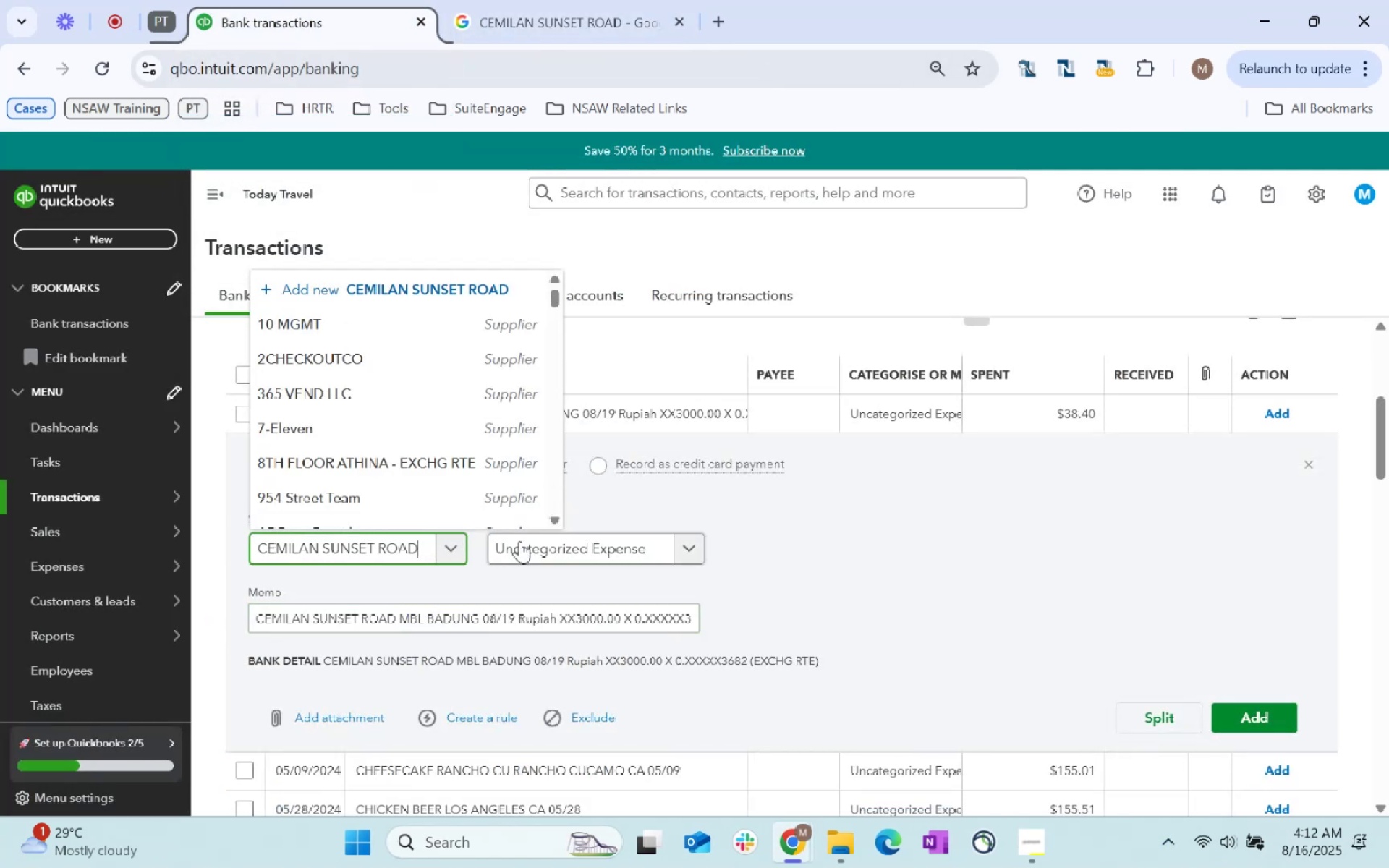 
key(Tab)
 